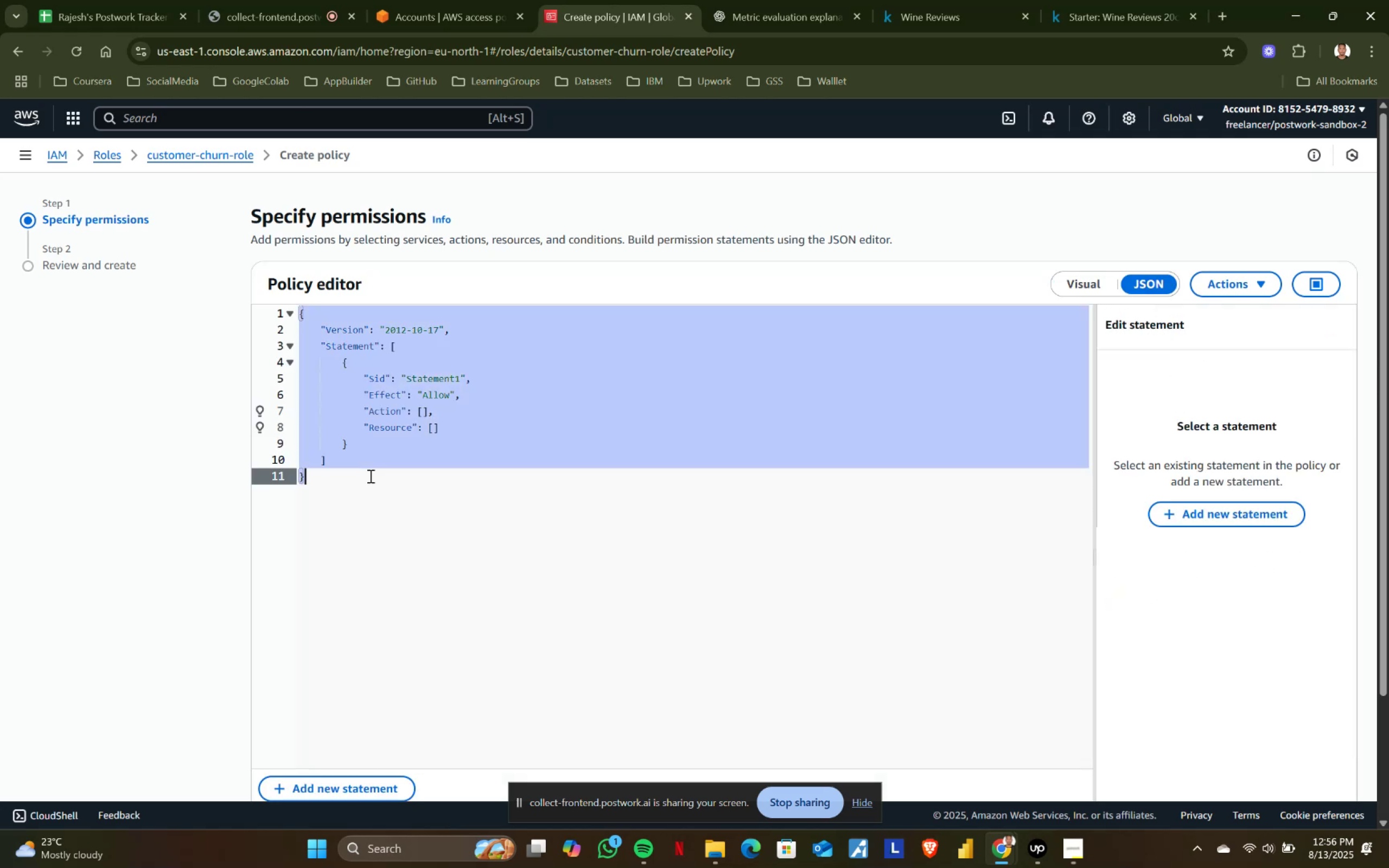 
key(Control+V)
 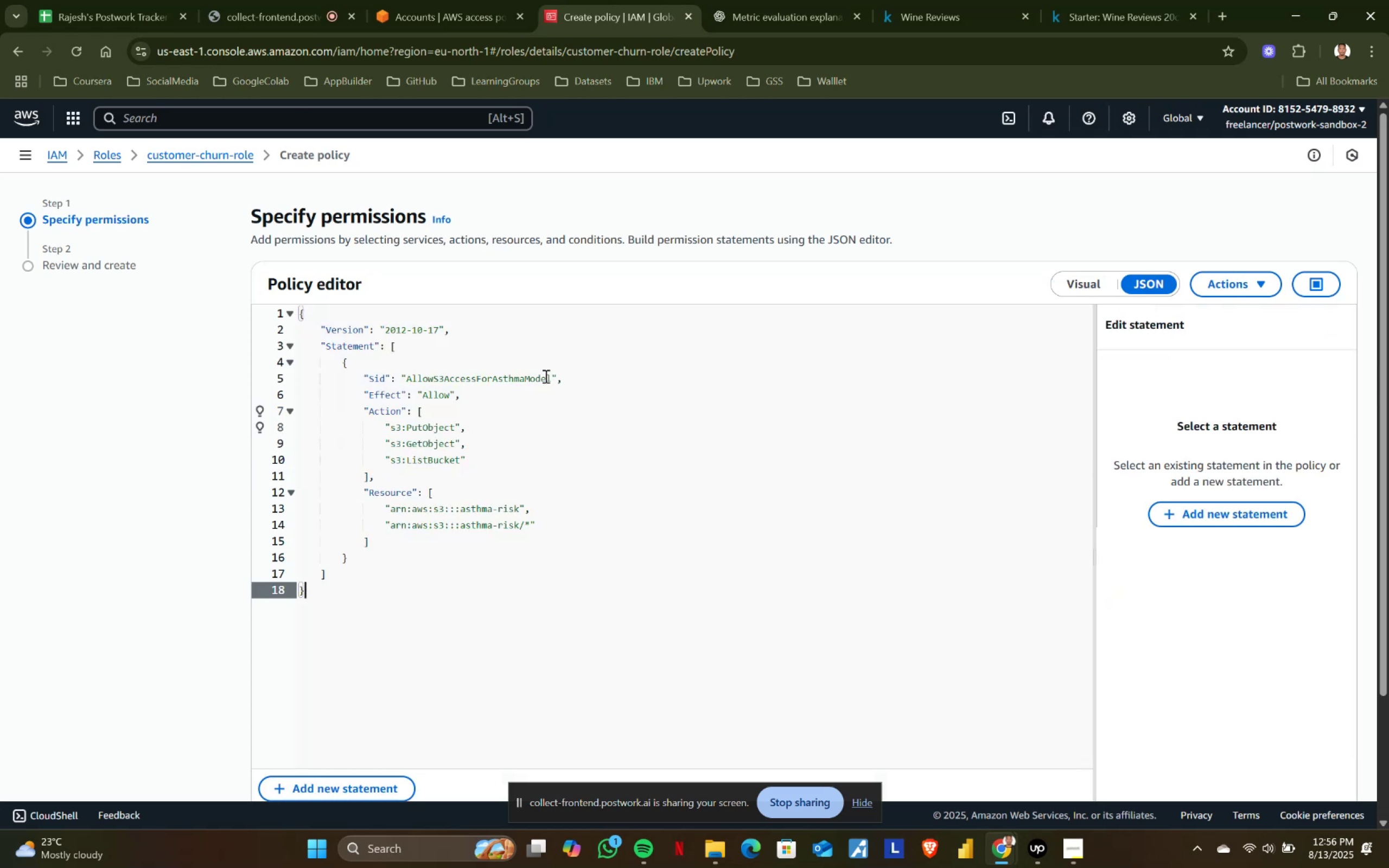 
left_click([551, 377])
 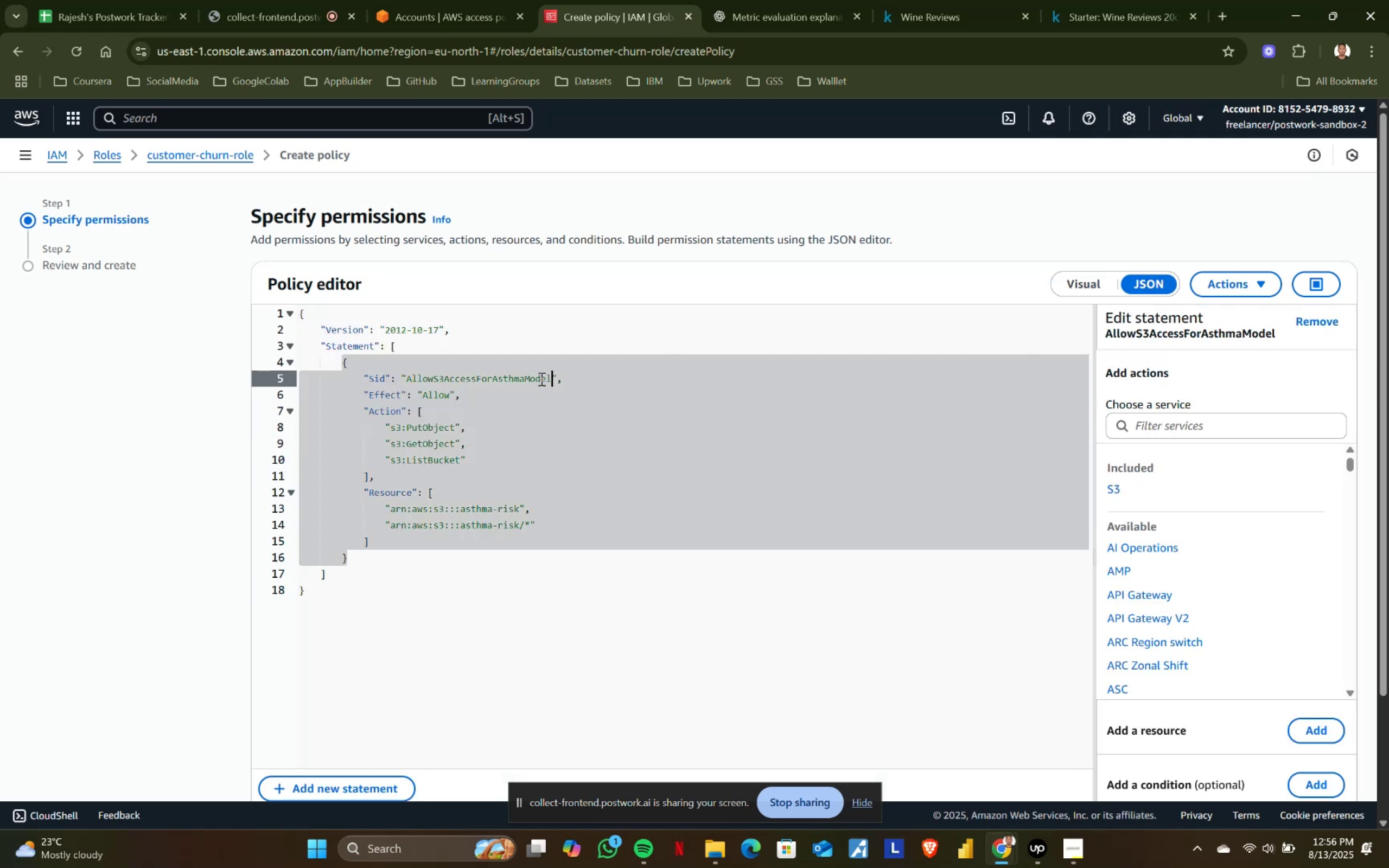 
hold_key(key=ShiftLeft, duration=1.29)
left_click([492, 374])
 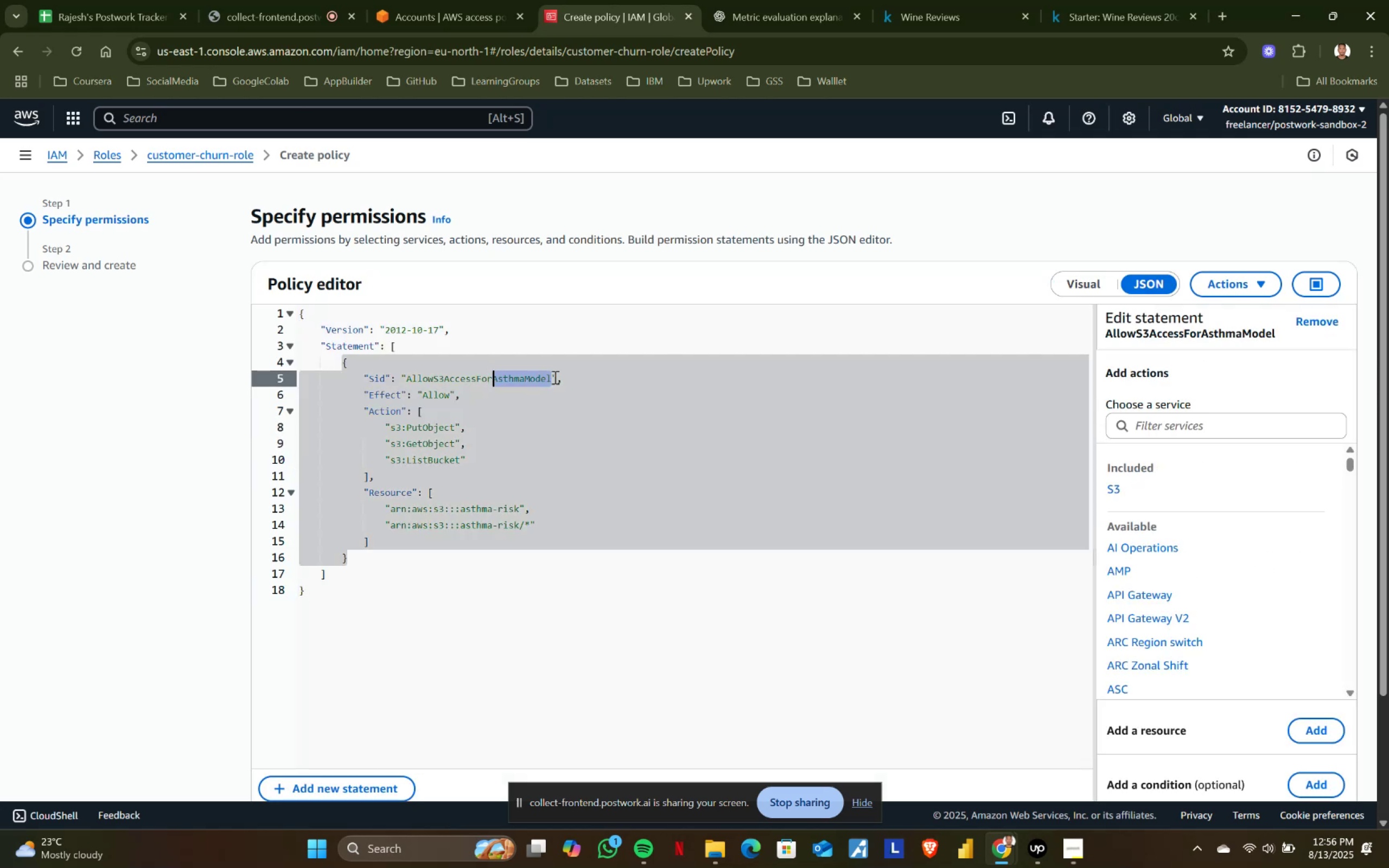 
type(CustomerChurn)
 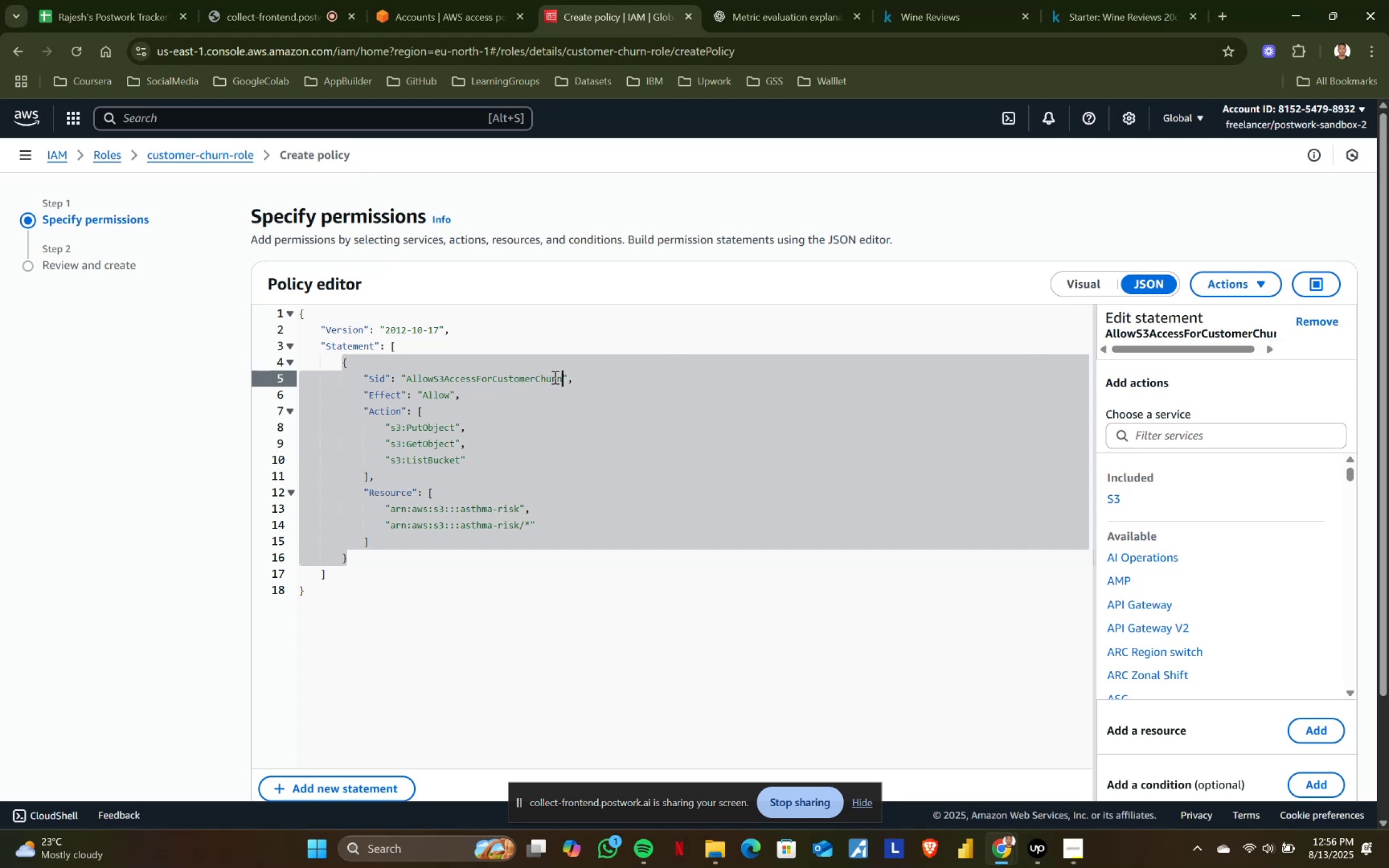 
left_click([518, 505])
 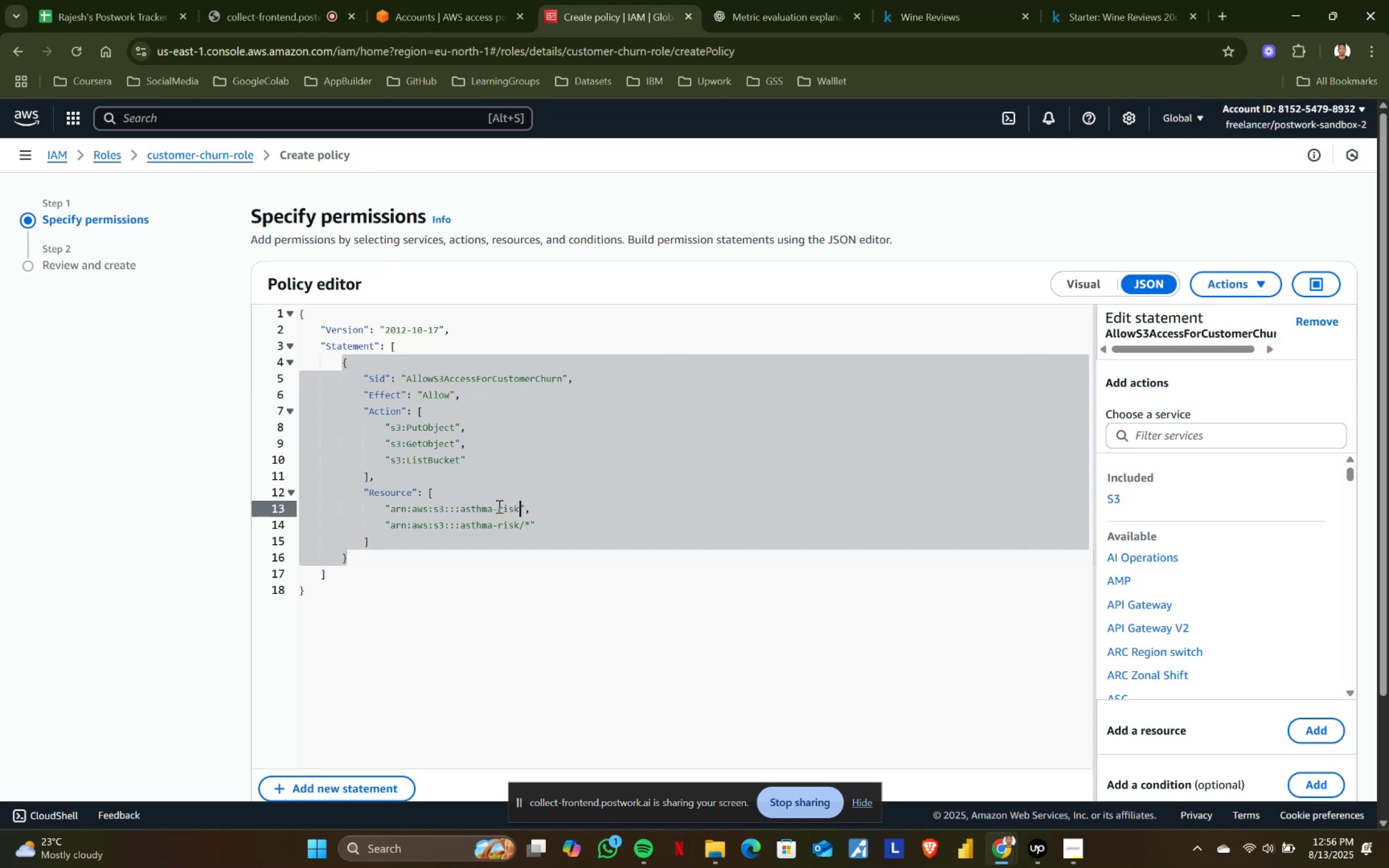 
hold_key(key=ShiftLeft, duration=0.7)
left_click([462, 506])
 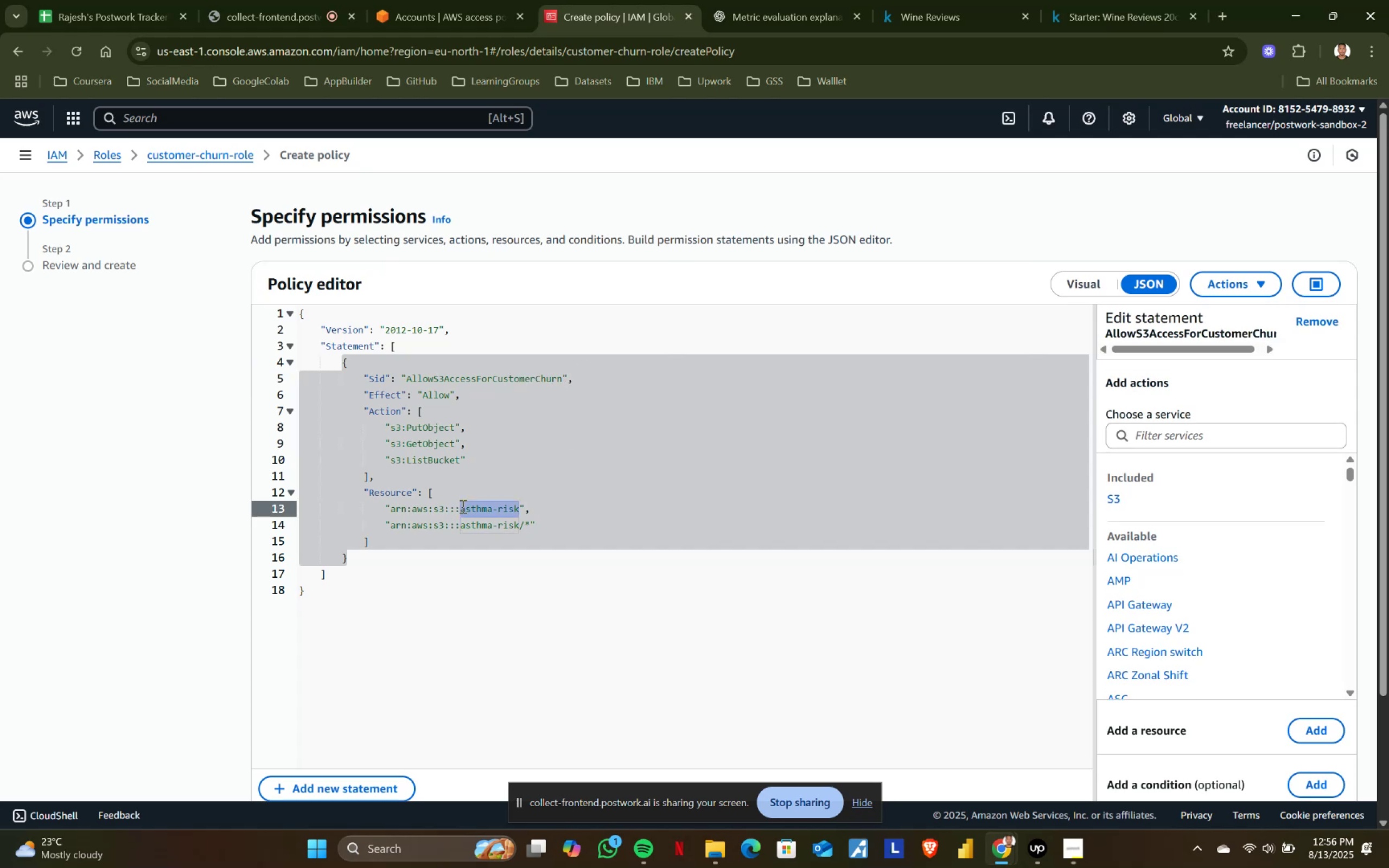 
type(customer)
 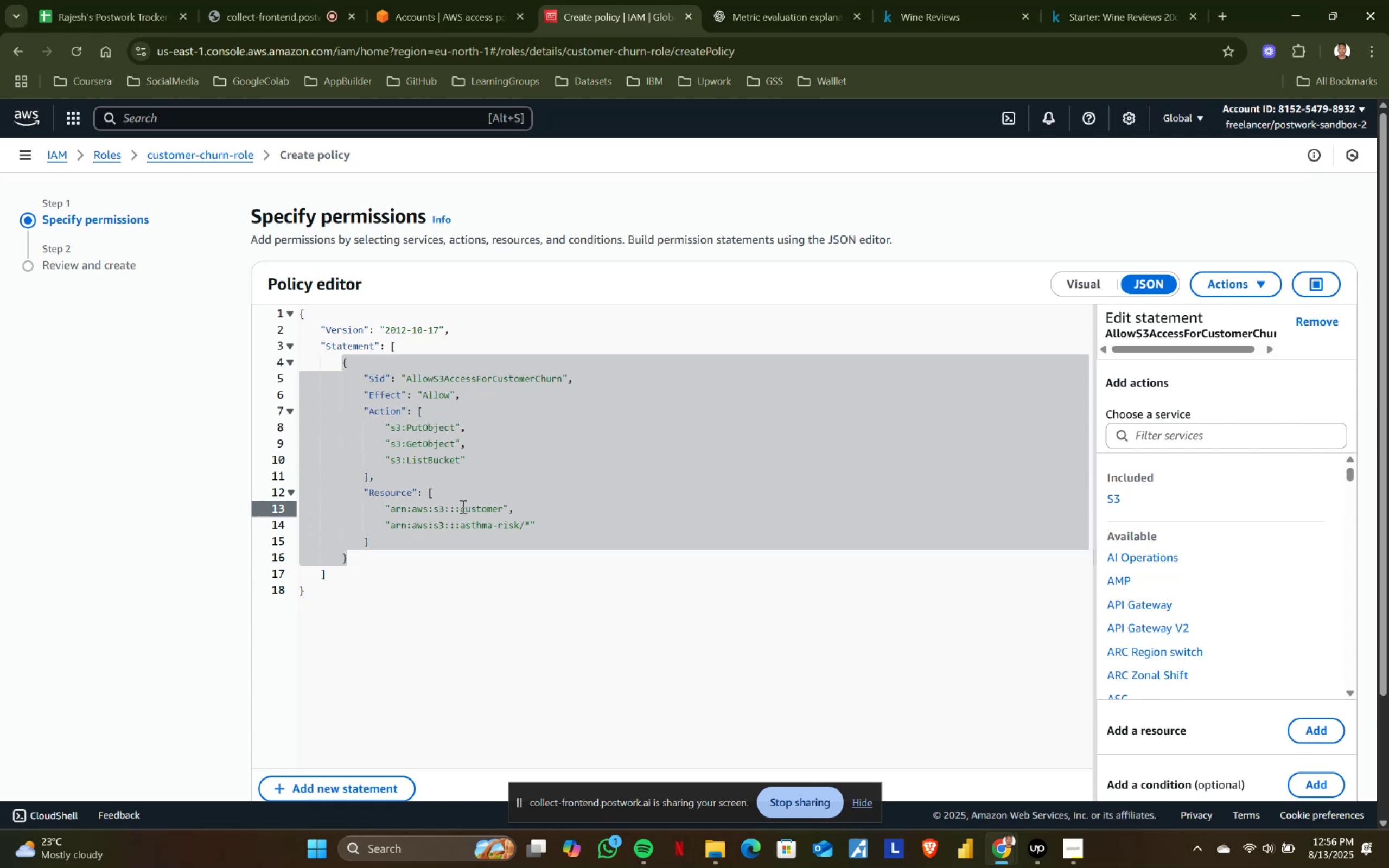 
wait(5.06)
 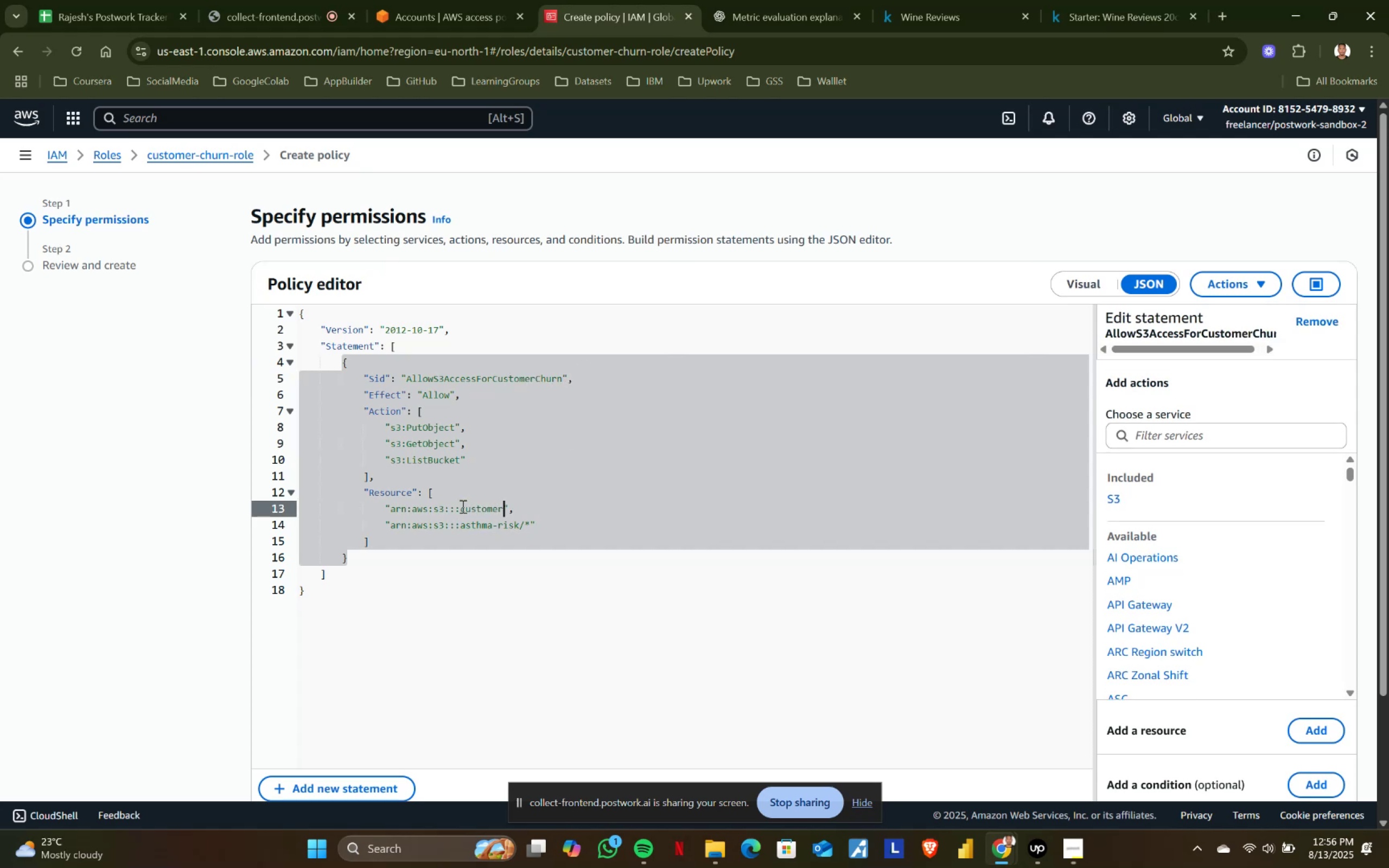 
type(-churn)
 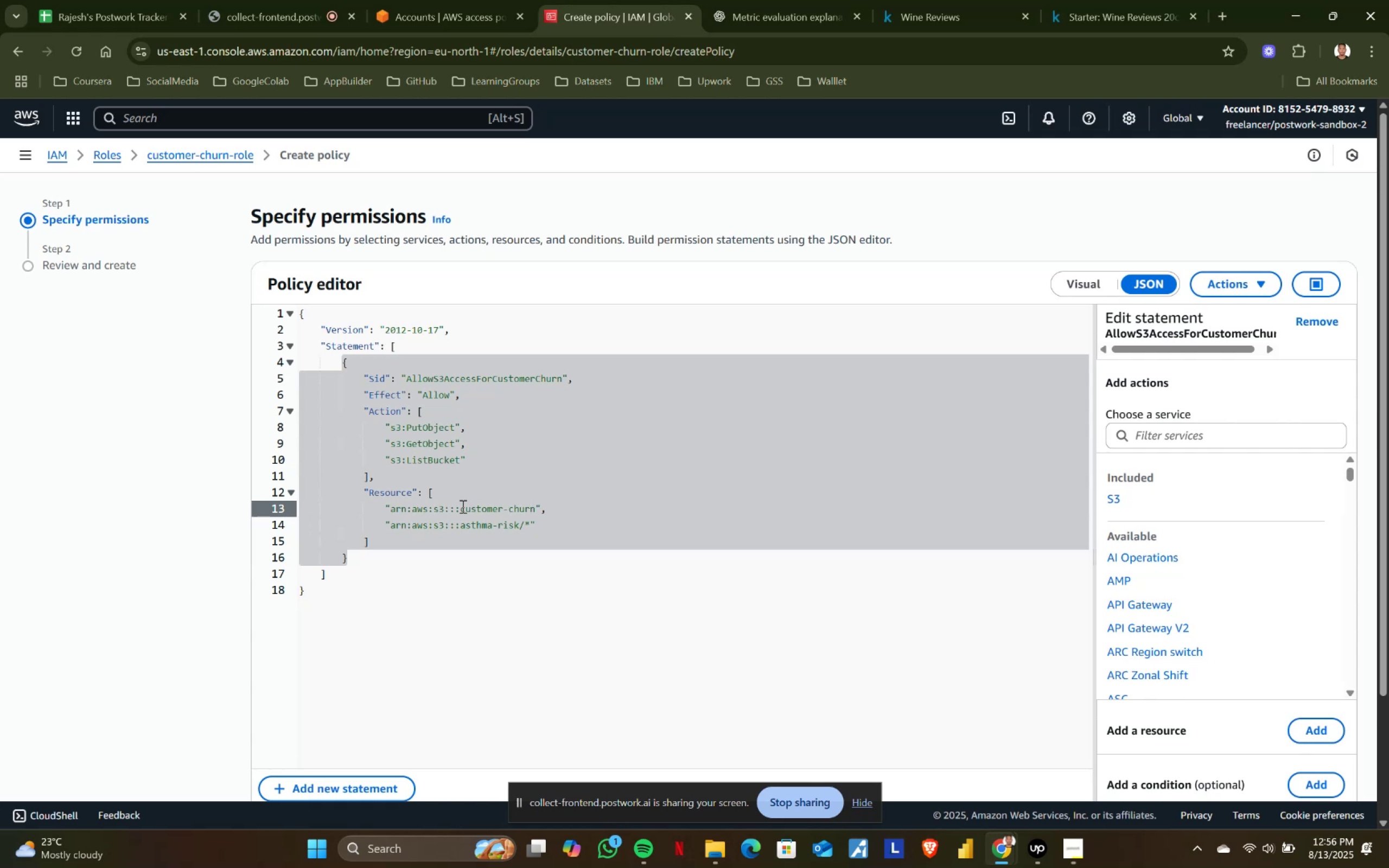 
hold_key(key=ShiftLeft, duration=0.54)
left_click([462, 506])
 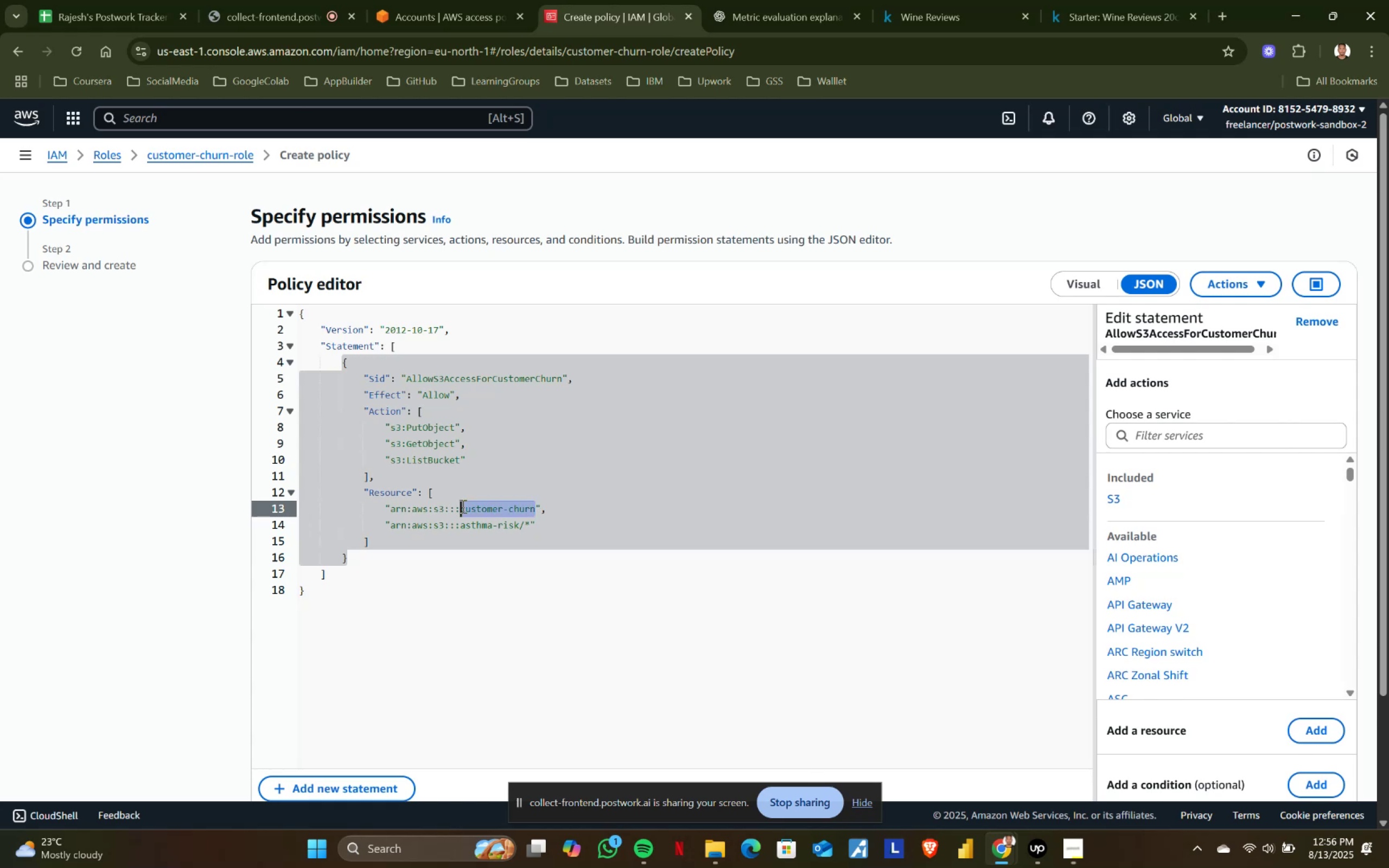 
key(Control+C)
 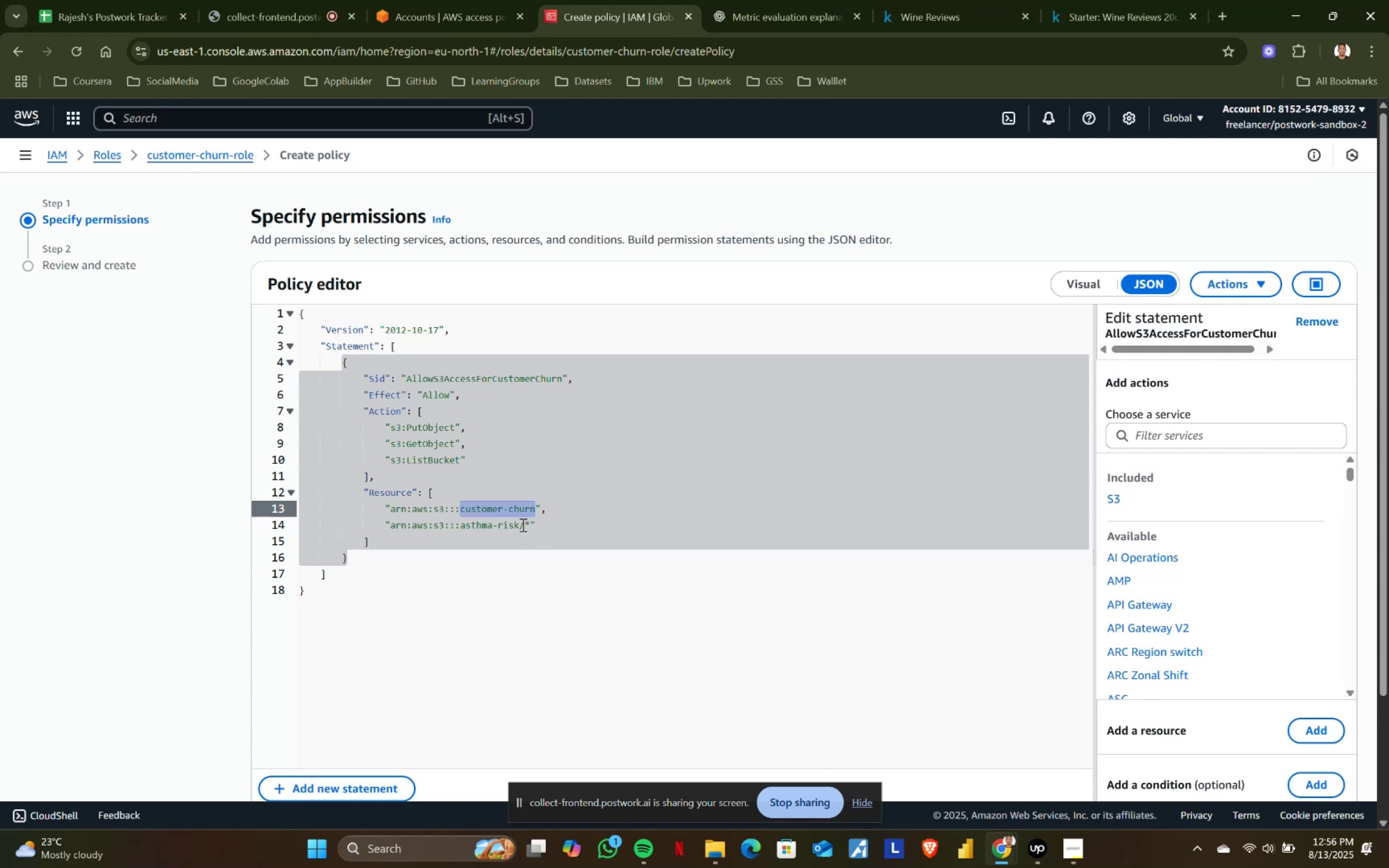 
left_click([519, 520])
 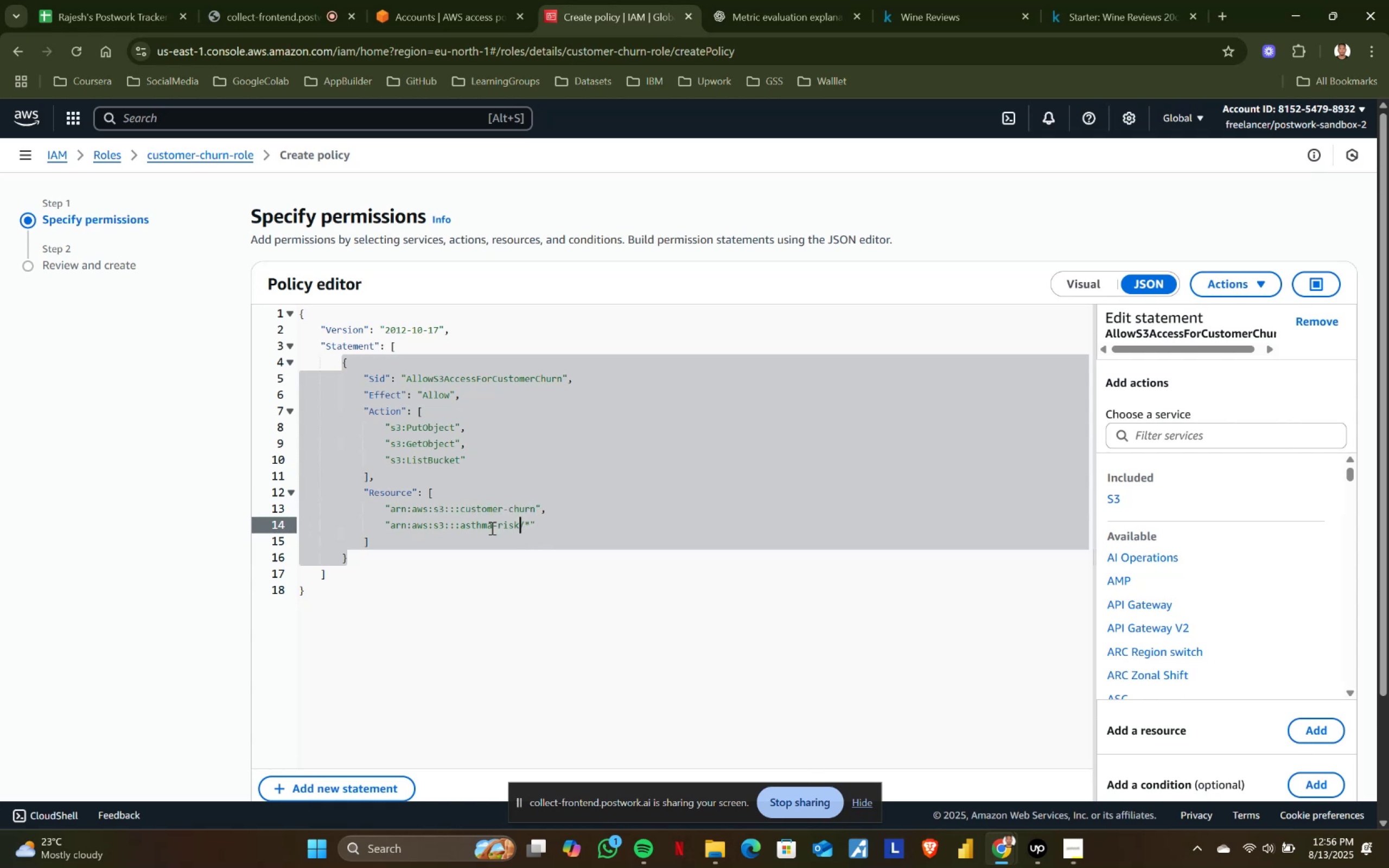 
hold_key(key=ShiftLeft, duration=0.8)
left_click([461, 521])
 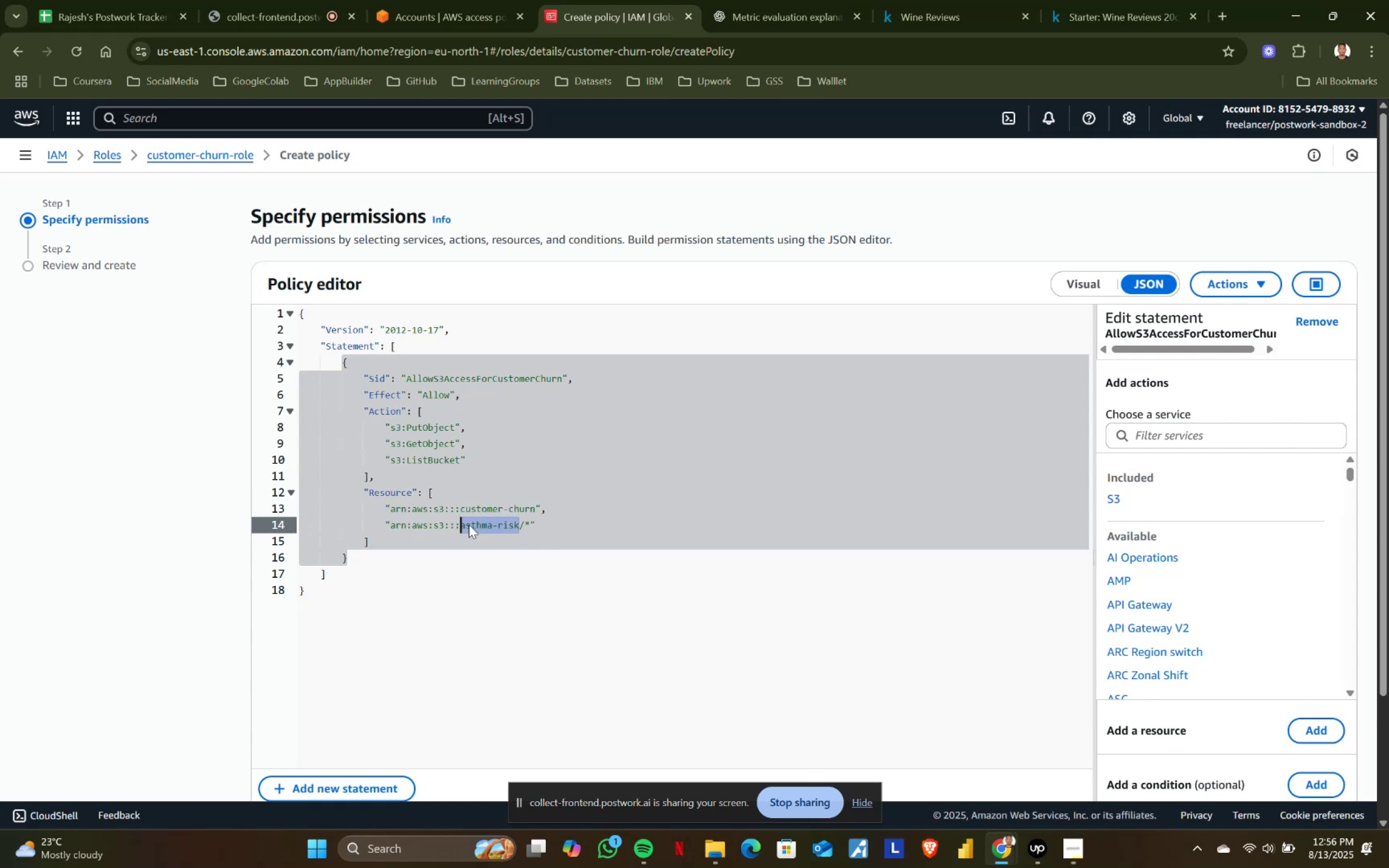 
key(Control+V)
 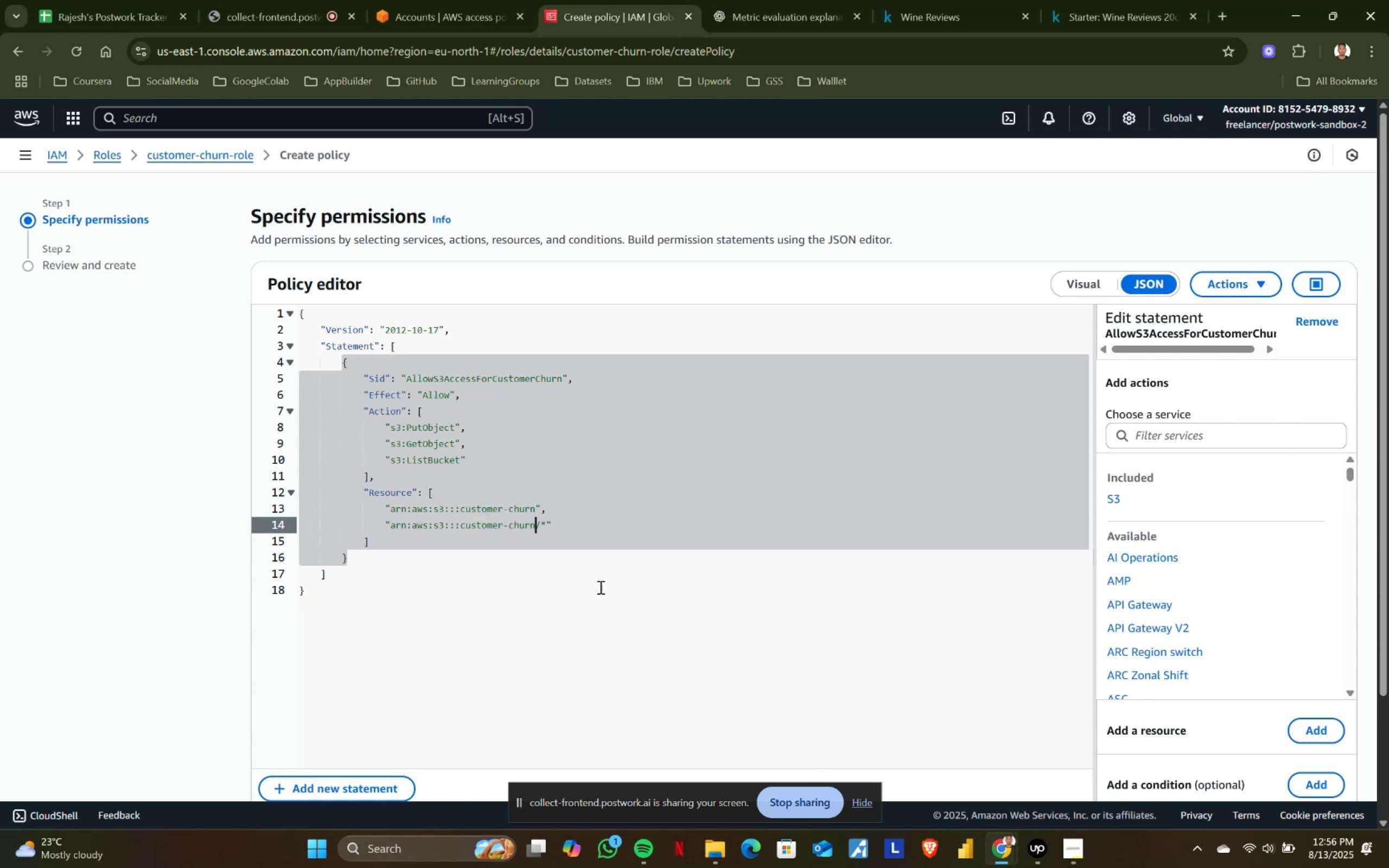 
left_click([629, 593])
 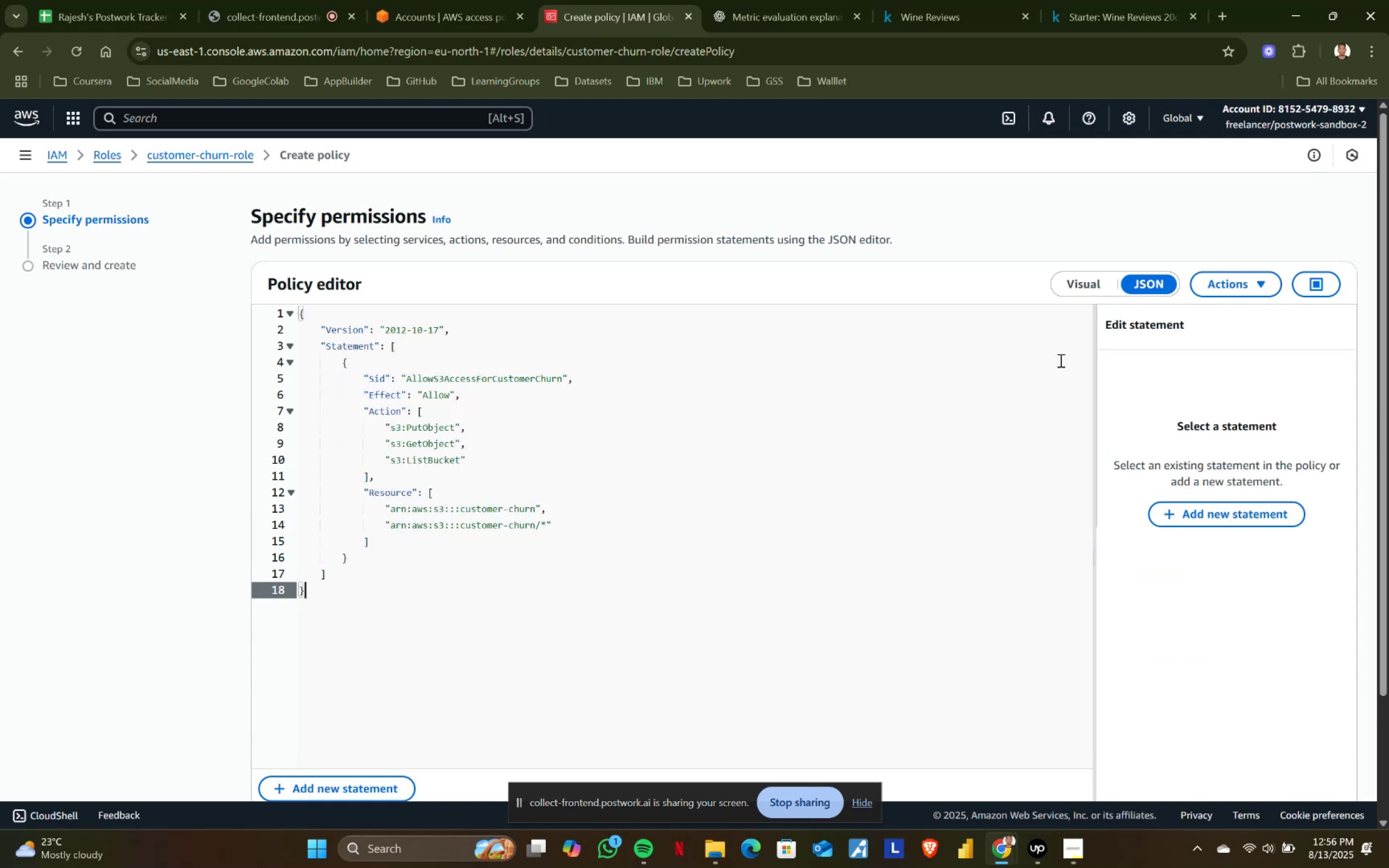 
scroll: coordinate [825, 560], scroll_direction: down, amount: 4.0
 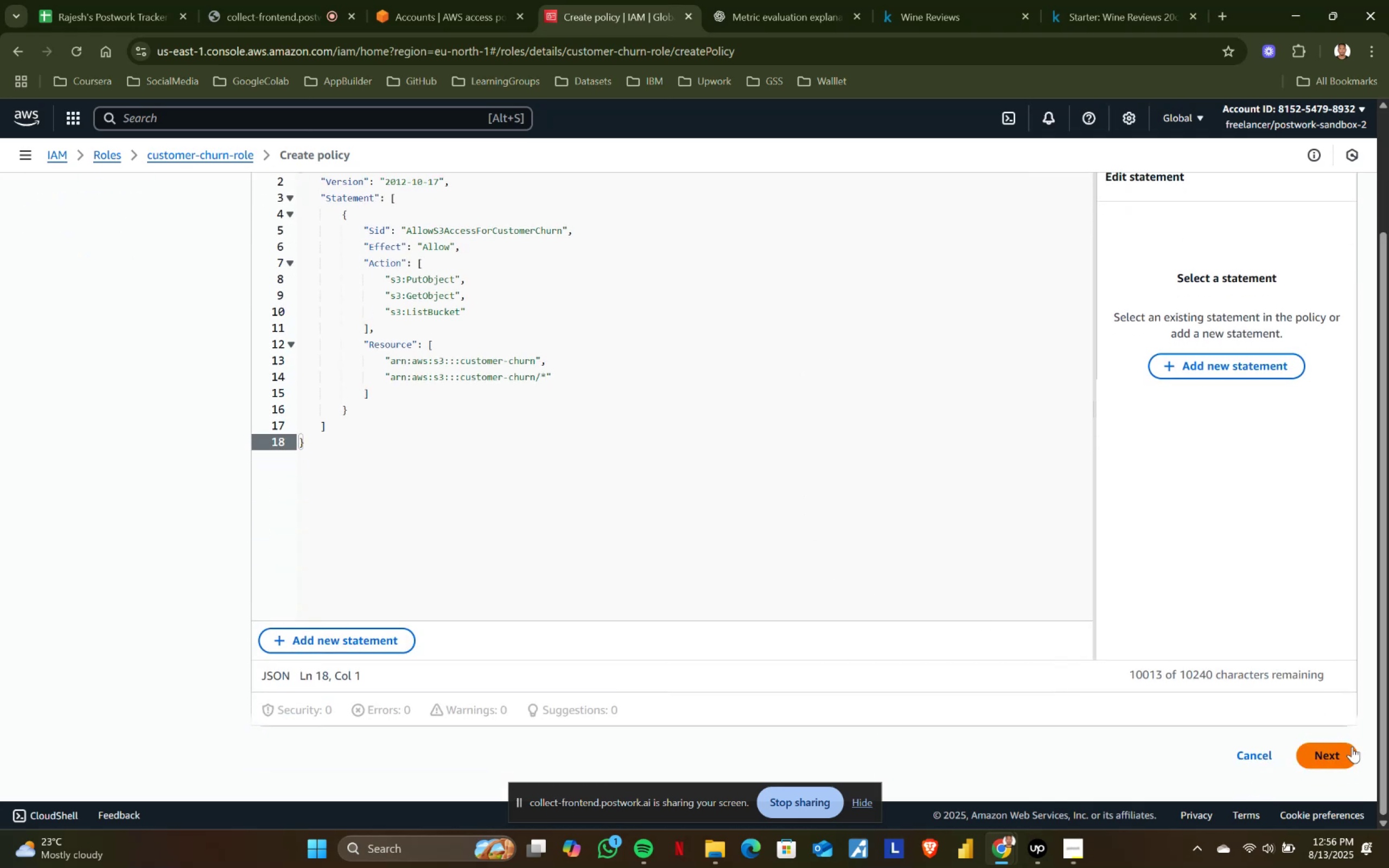 
left_click([1343, 751])
 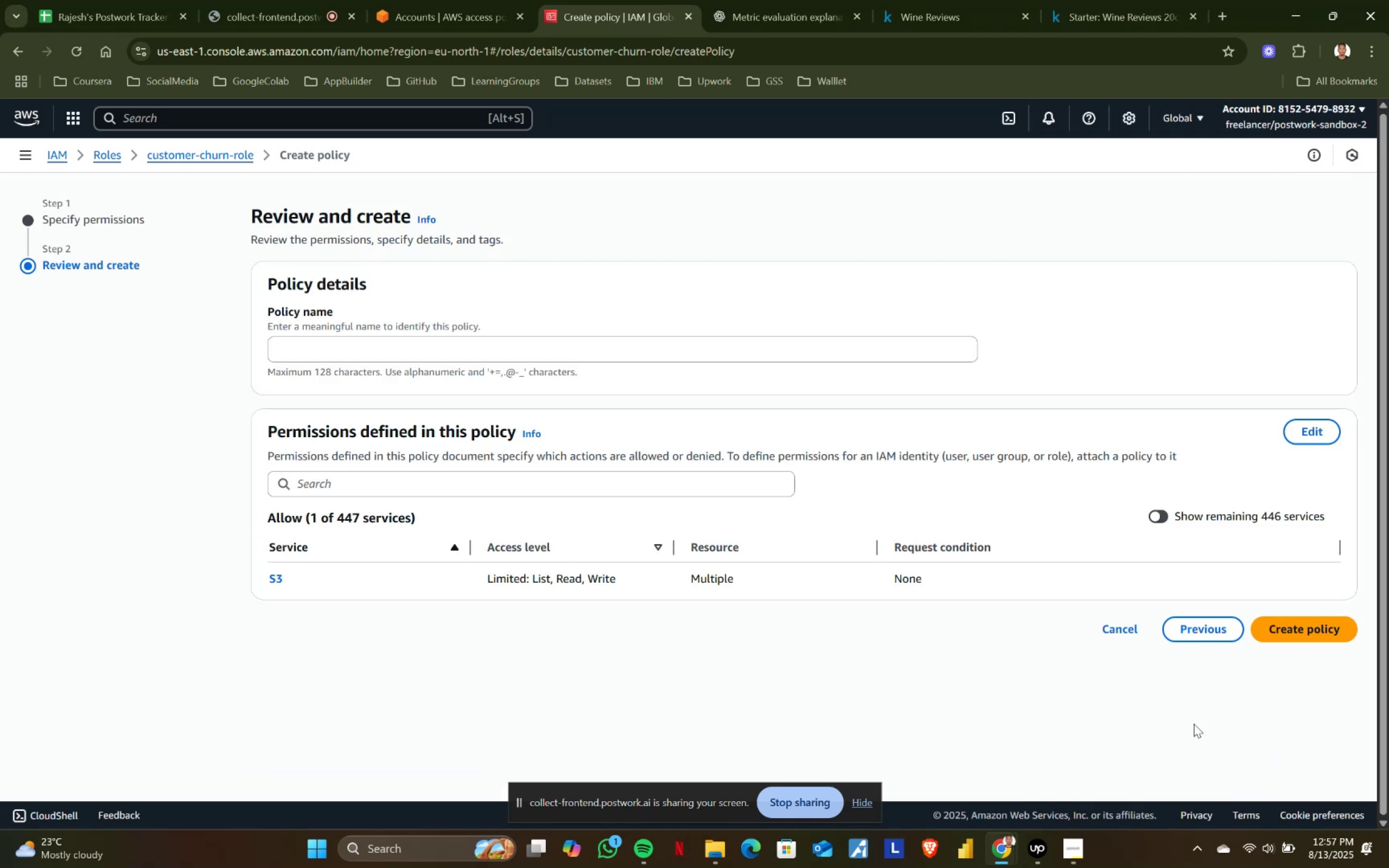 
wait(5.66)
 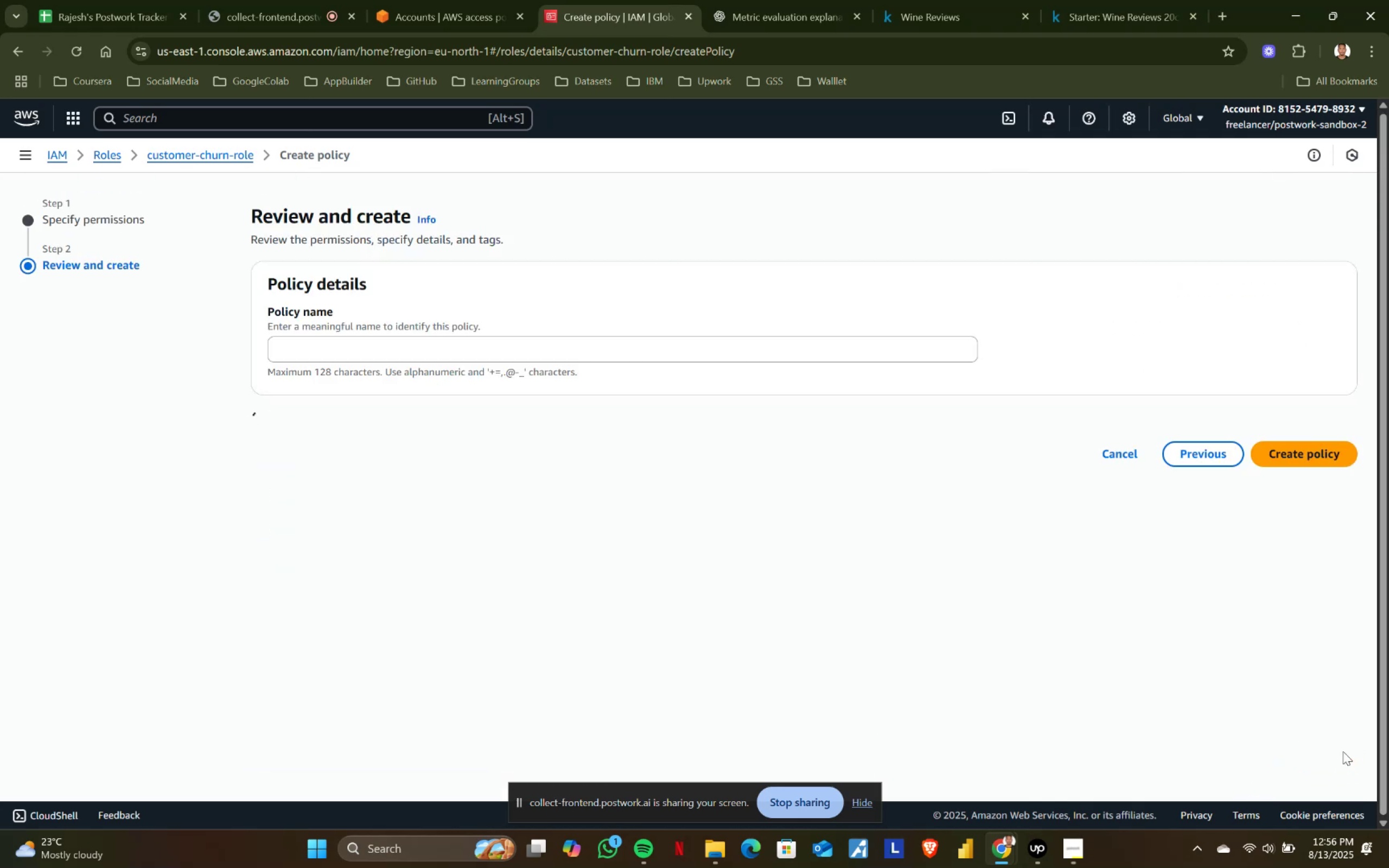 
left_click([388, 353])
 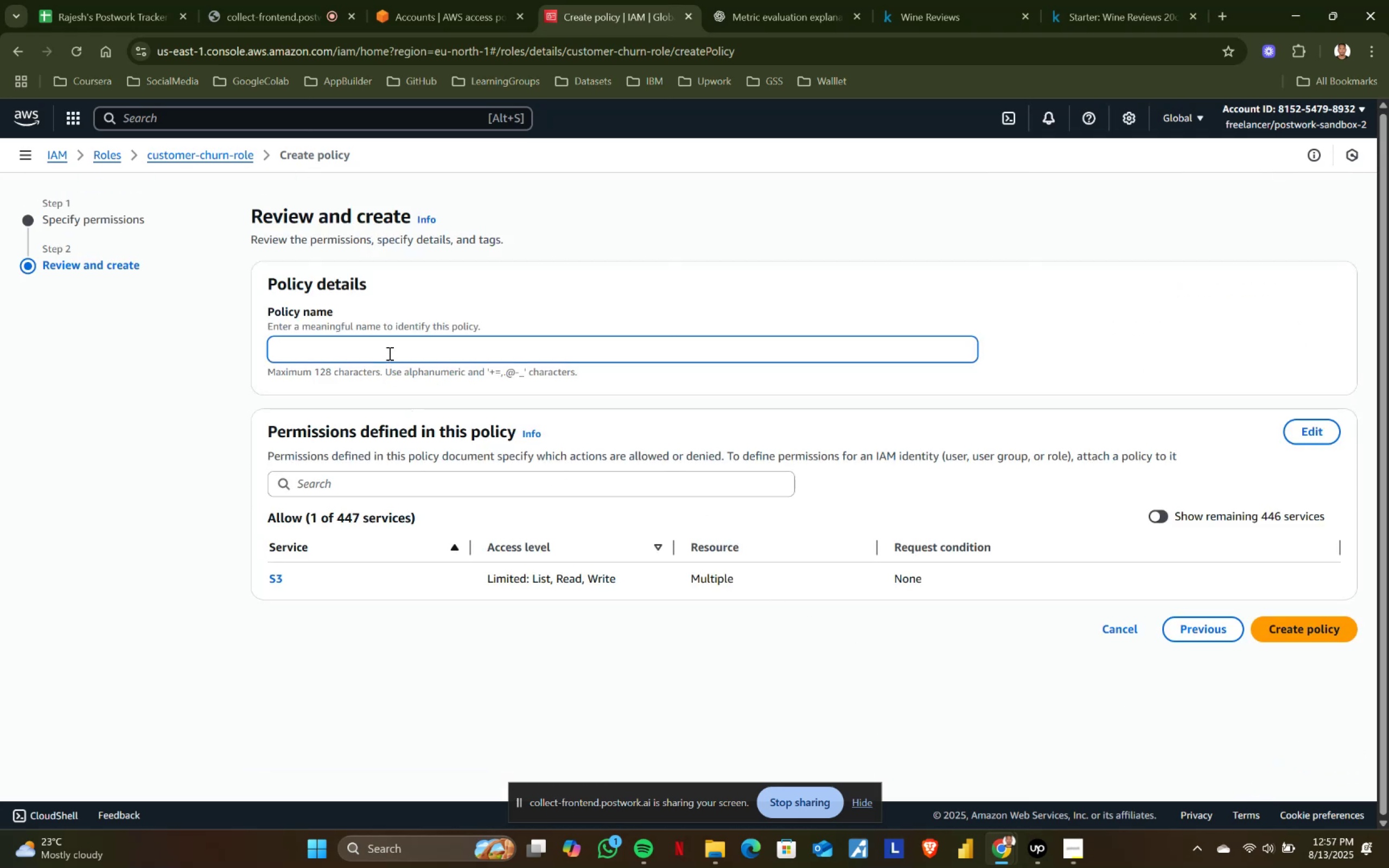 
type(custoer=)
key(Backspace)
key(Backspace)
key(Backspace)
type(mer-churn-role)
 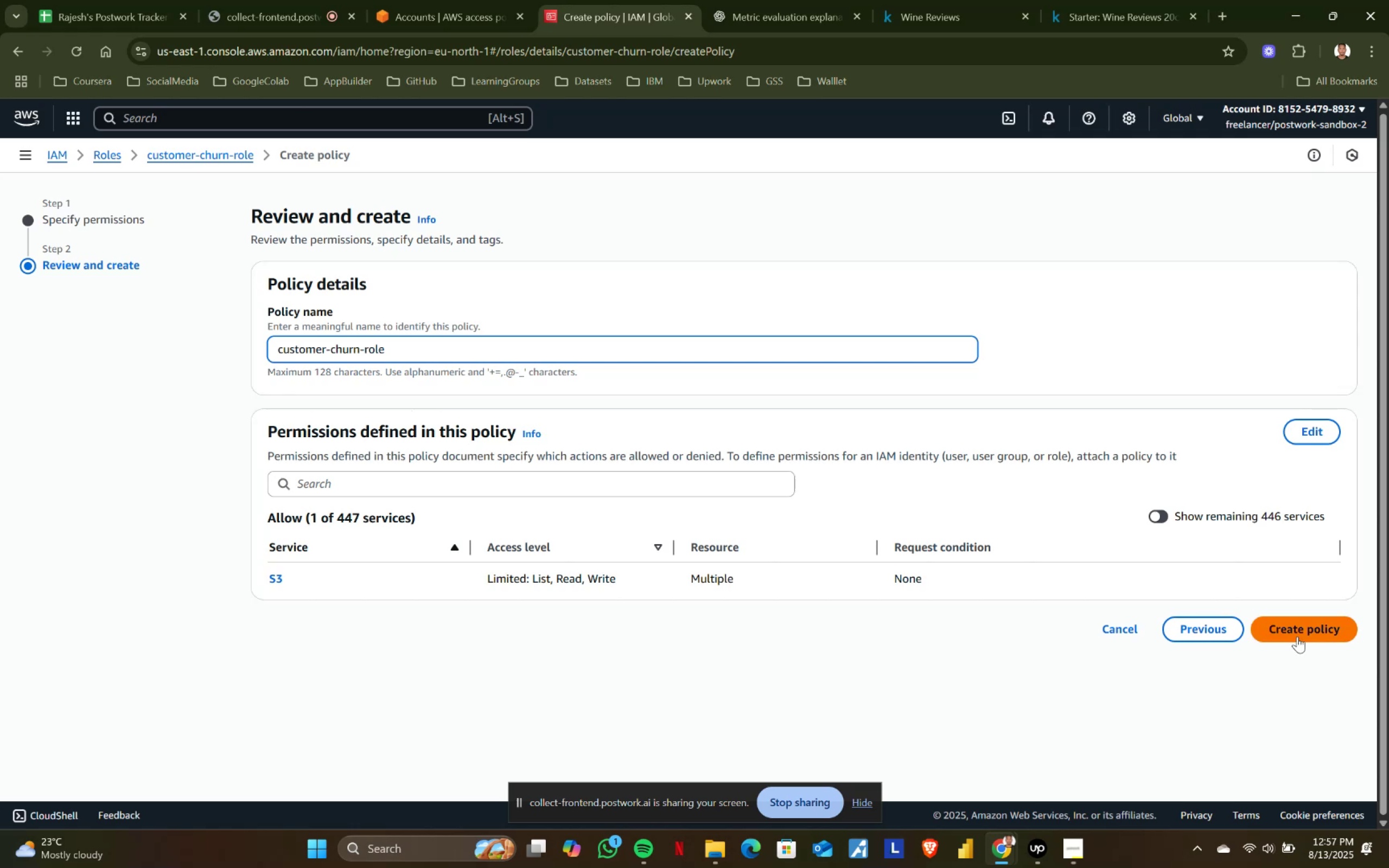 
wait(5.65)
 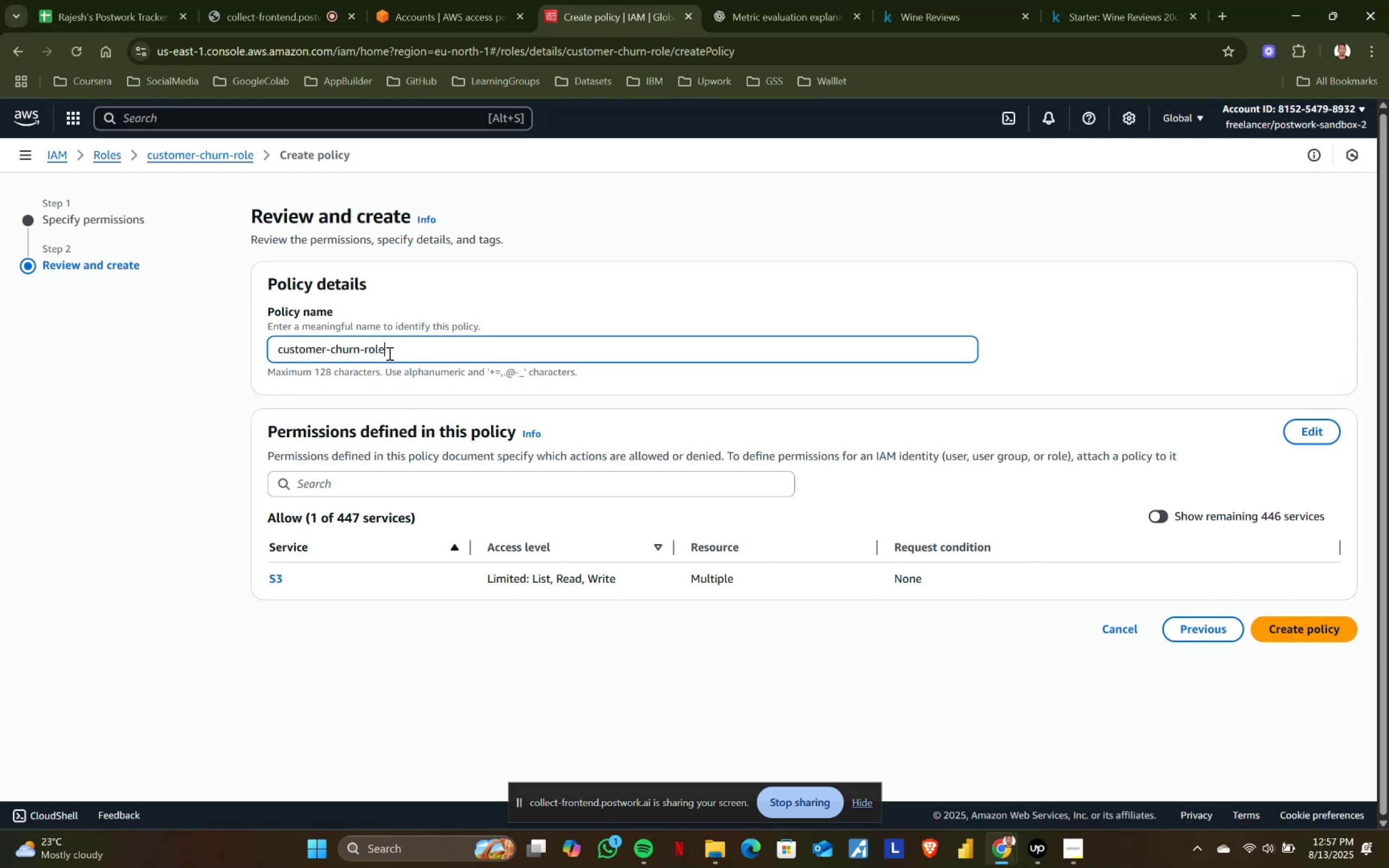 
left_click([1297, 636])
 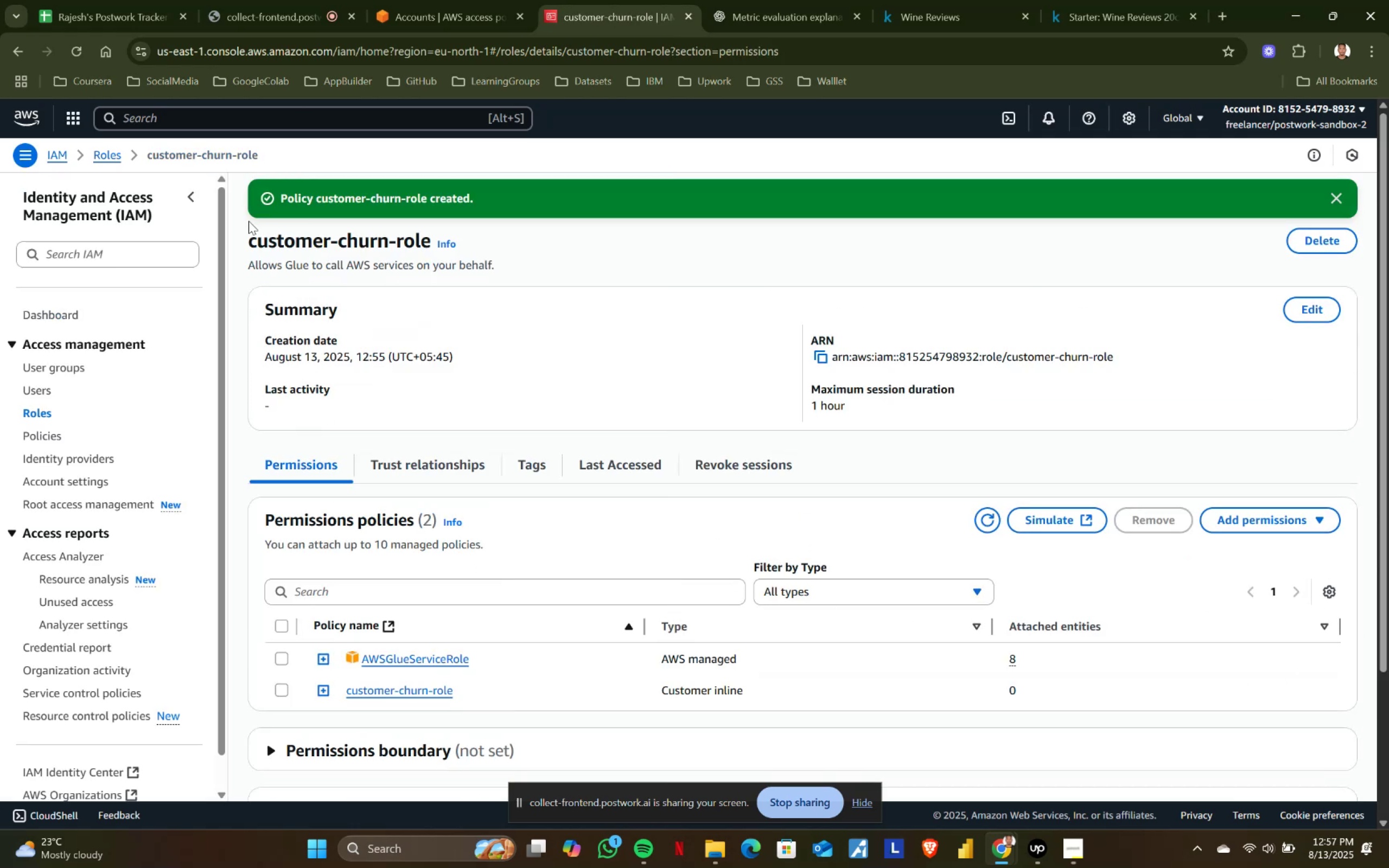 
wait(7.31)
 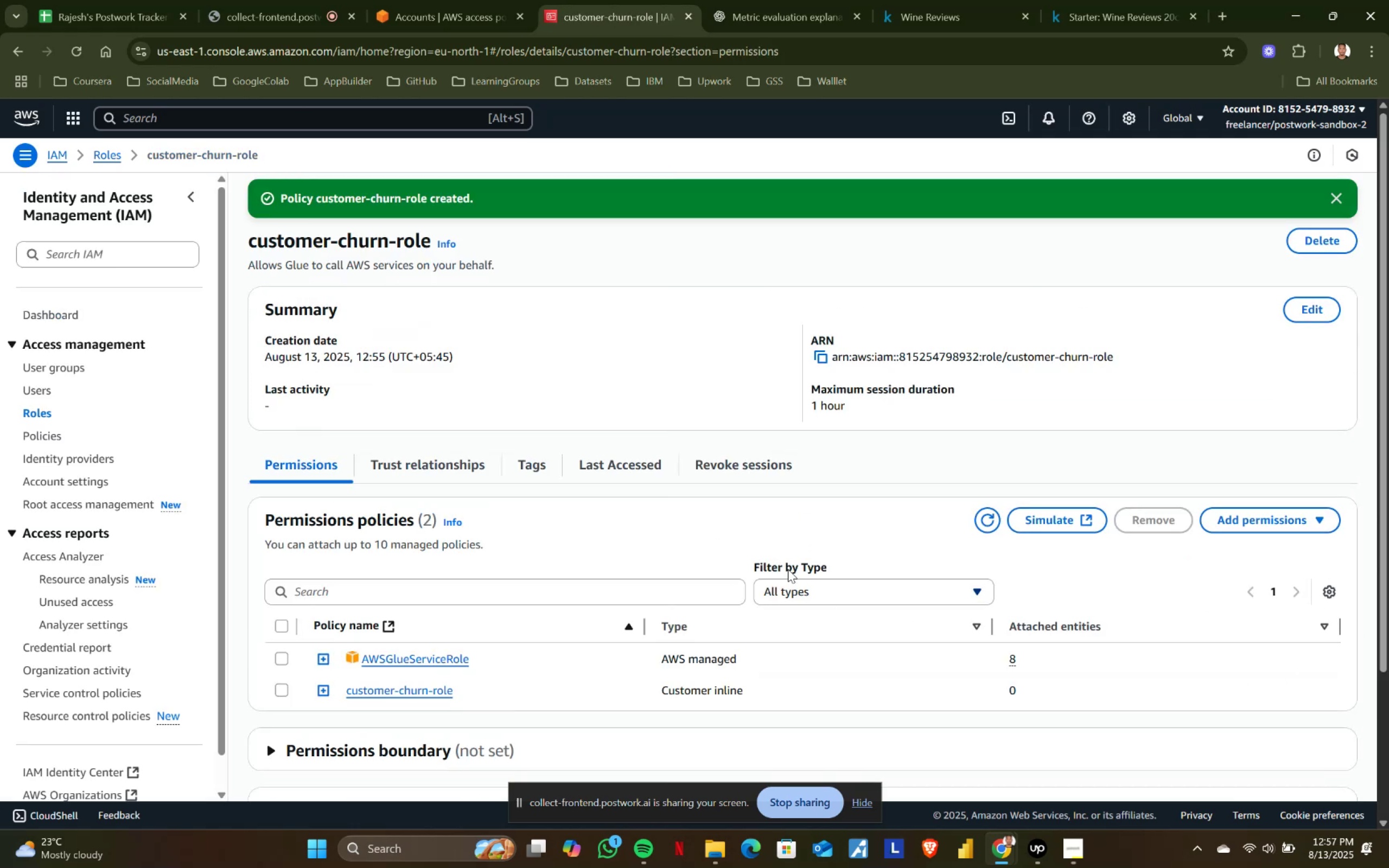 
left_click([180, 119])
 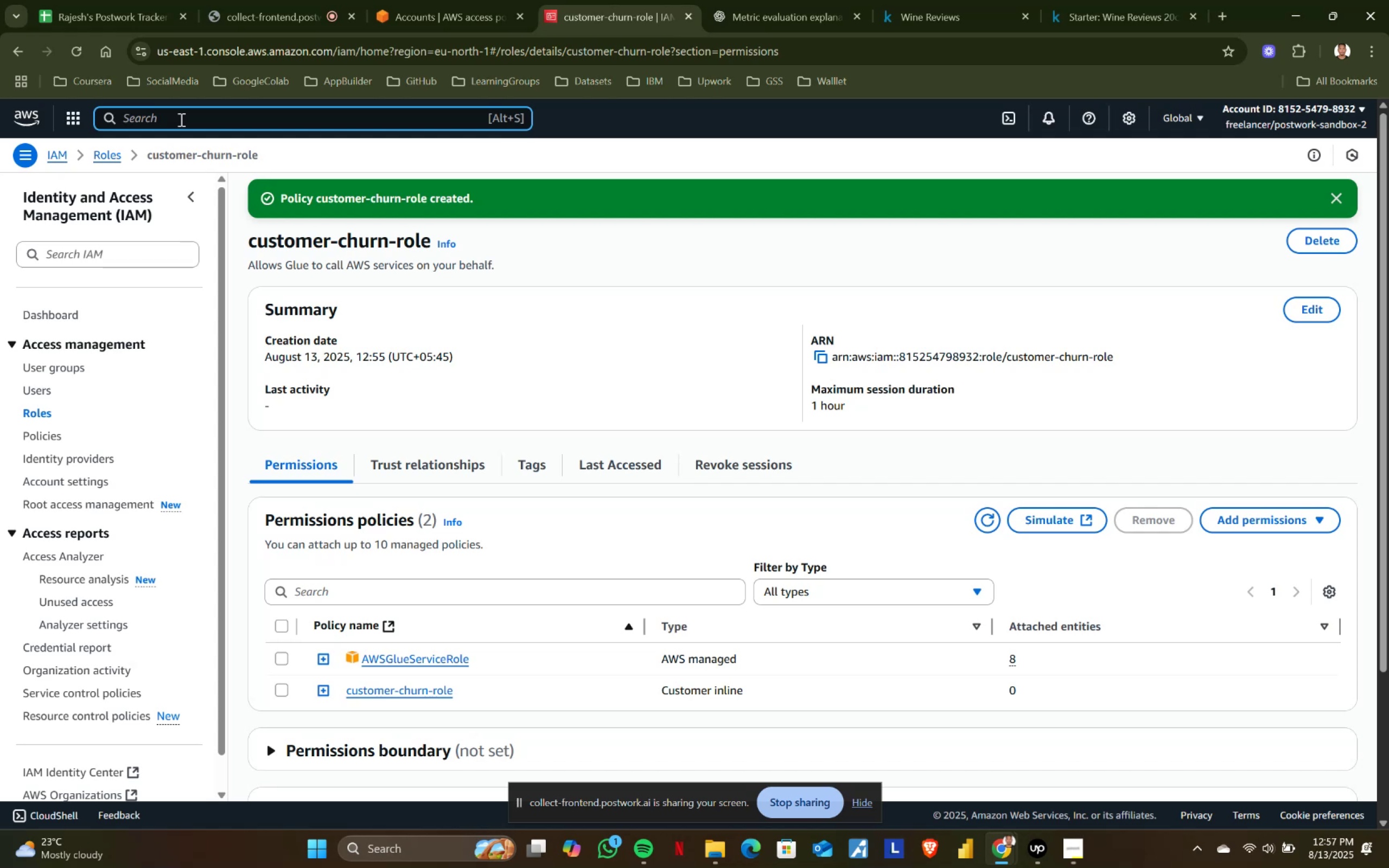 
type(glue)
 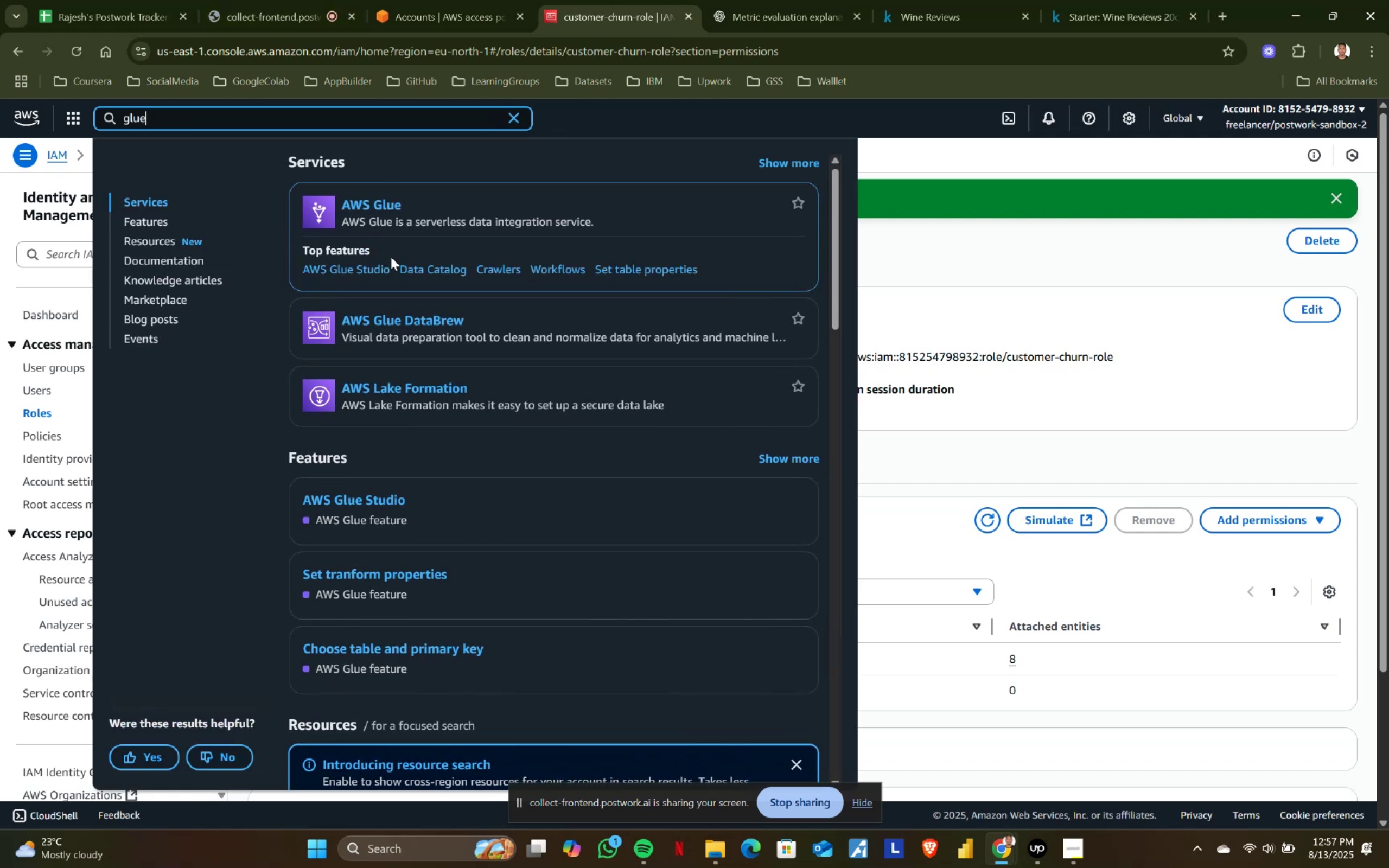 
left_click([429, 267])
 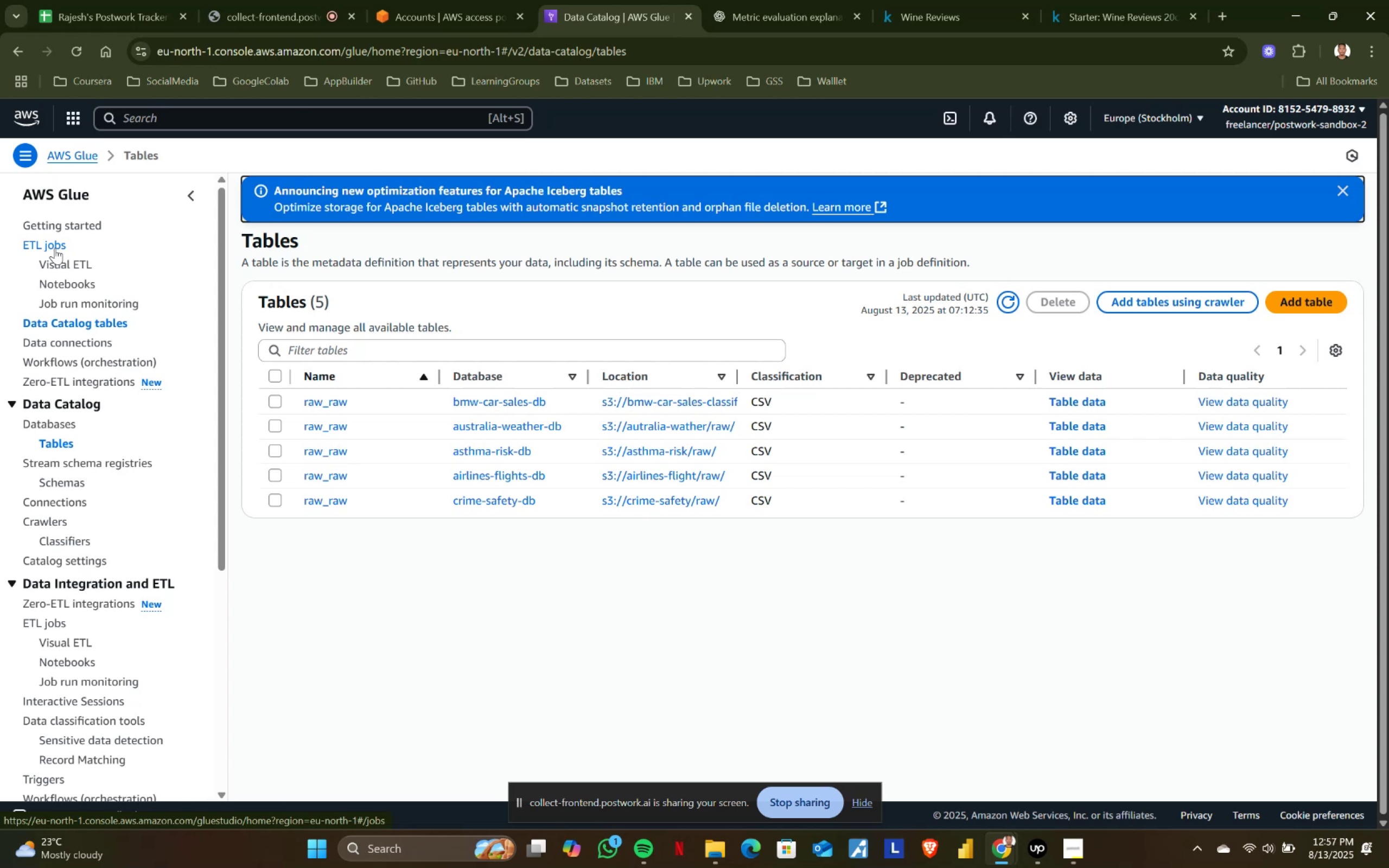 
wait(14.73)
 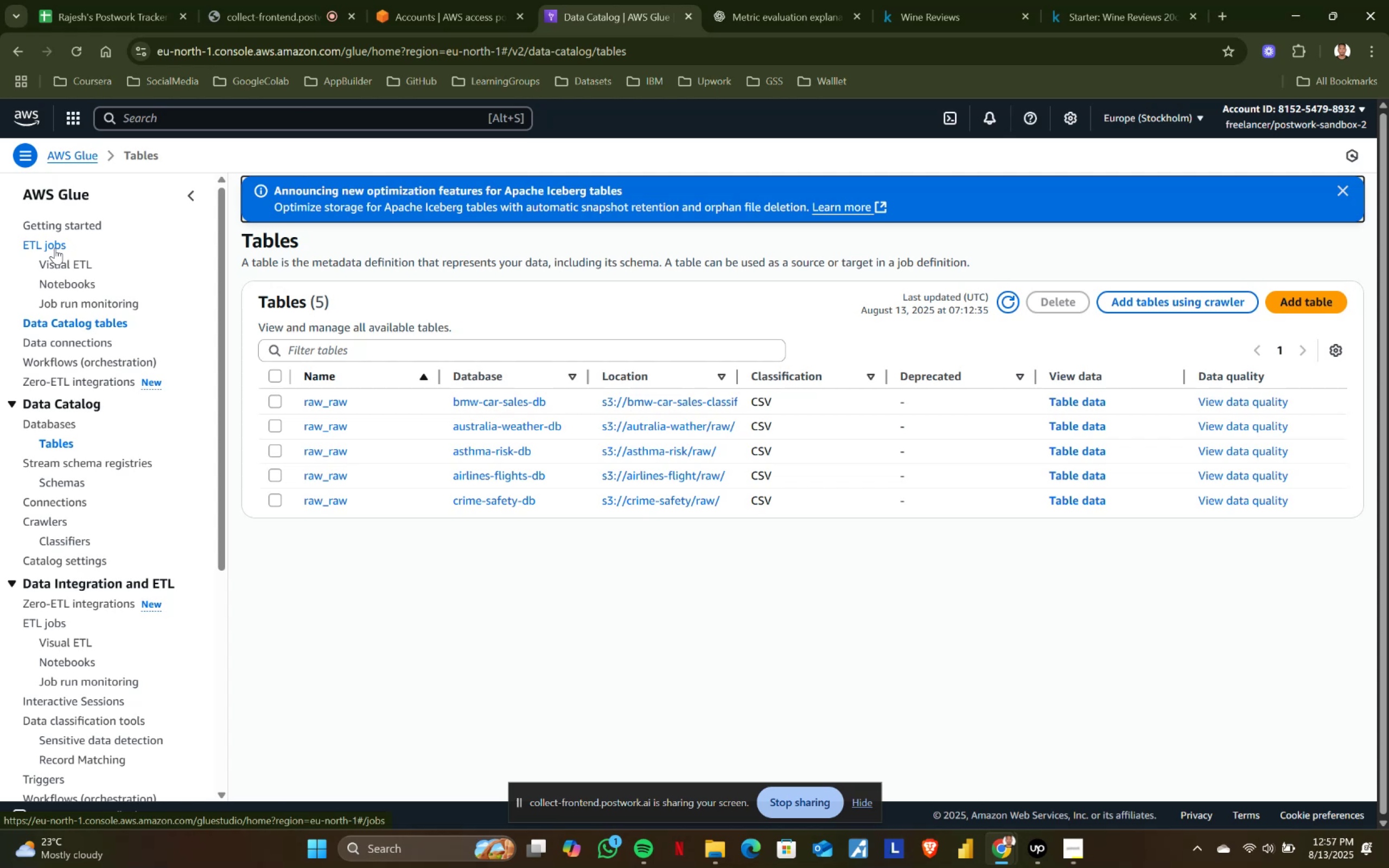 
left_click([62, 419])
 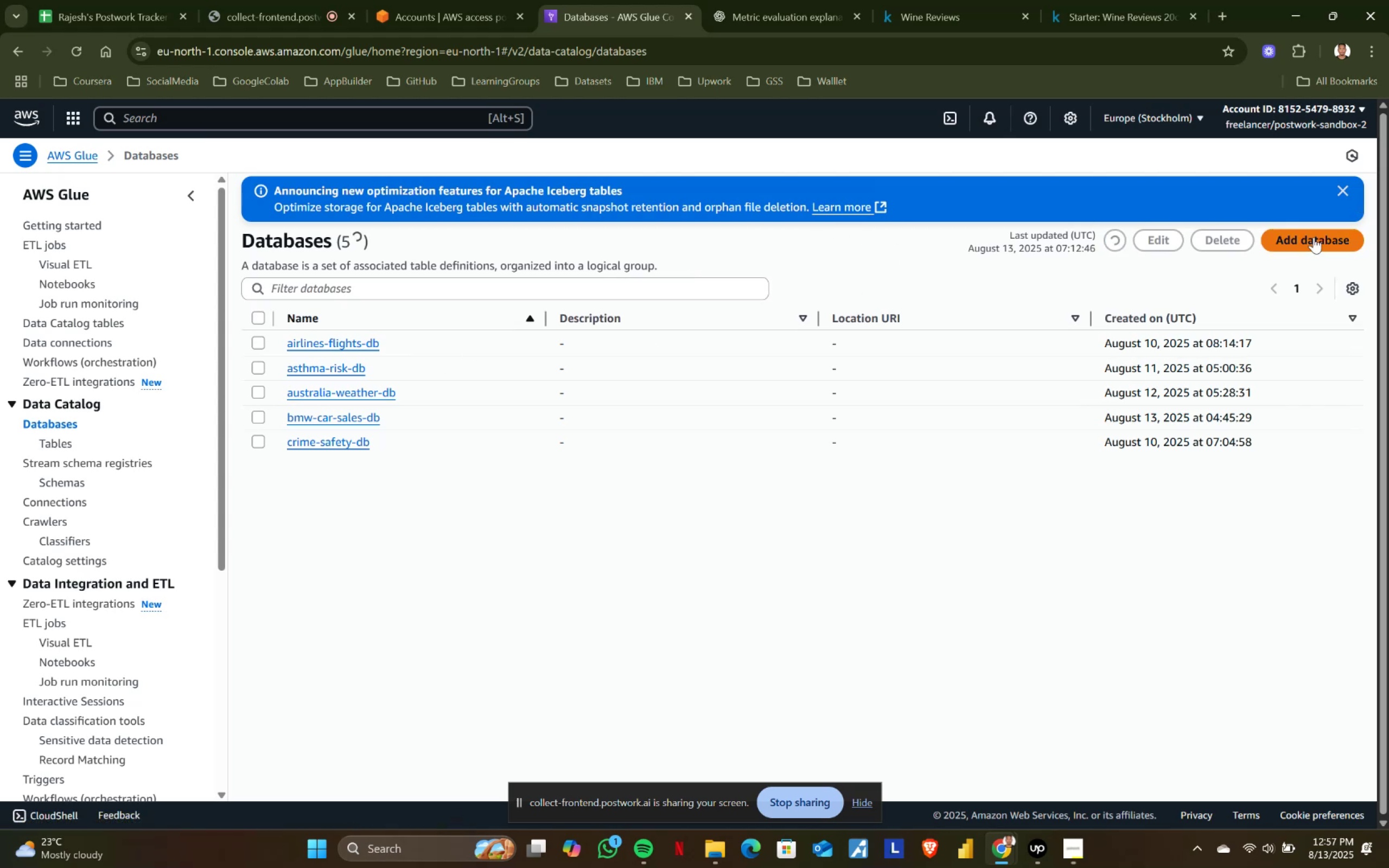 
left_click([1314, 237])
 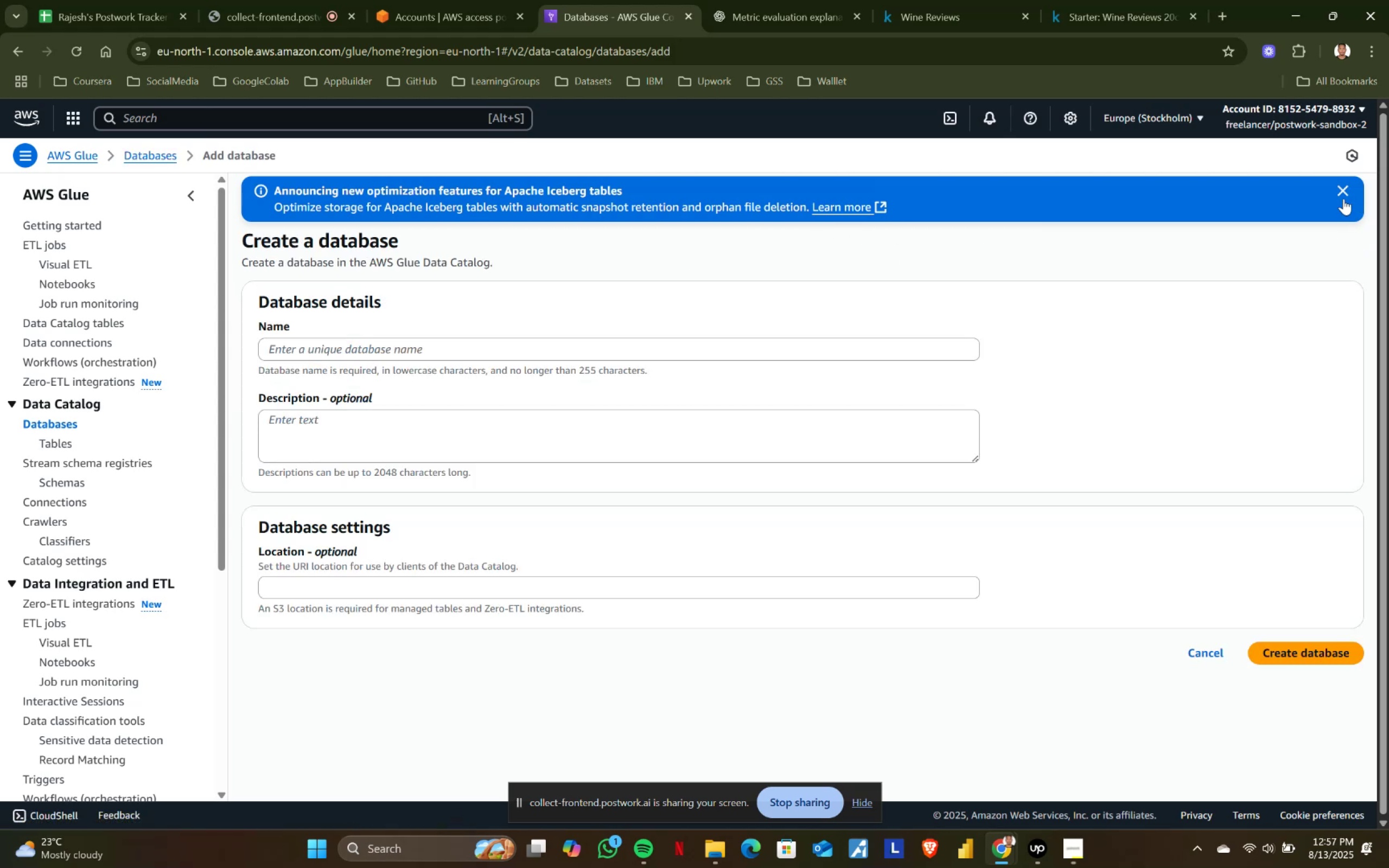 
left_click([1343, 194])
 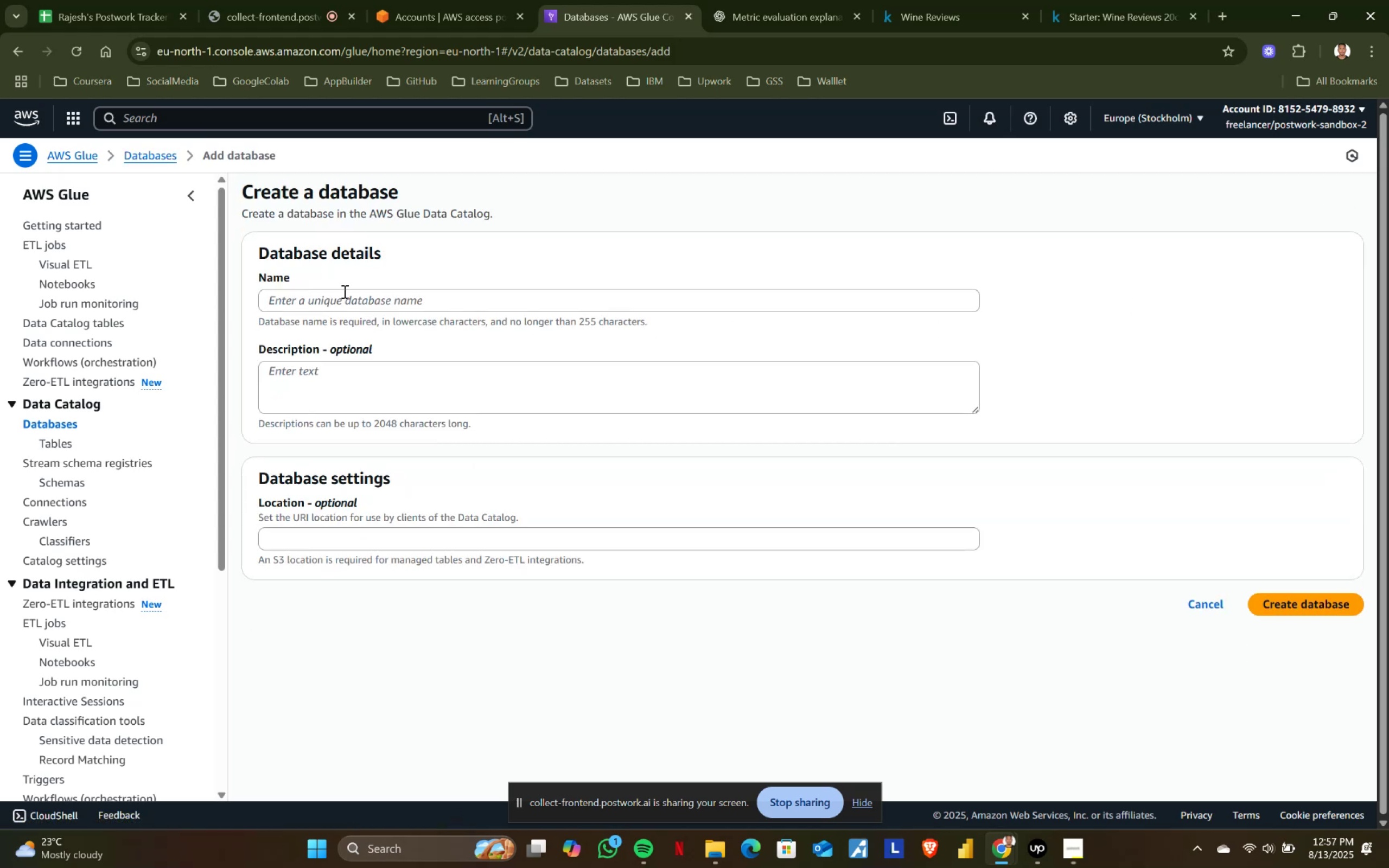 
left_click([343, 292])
 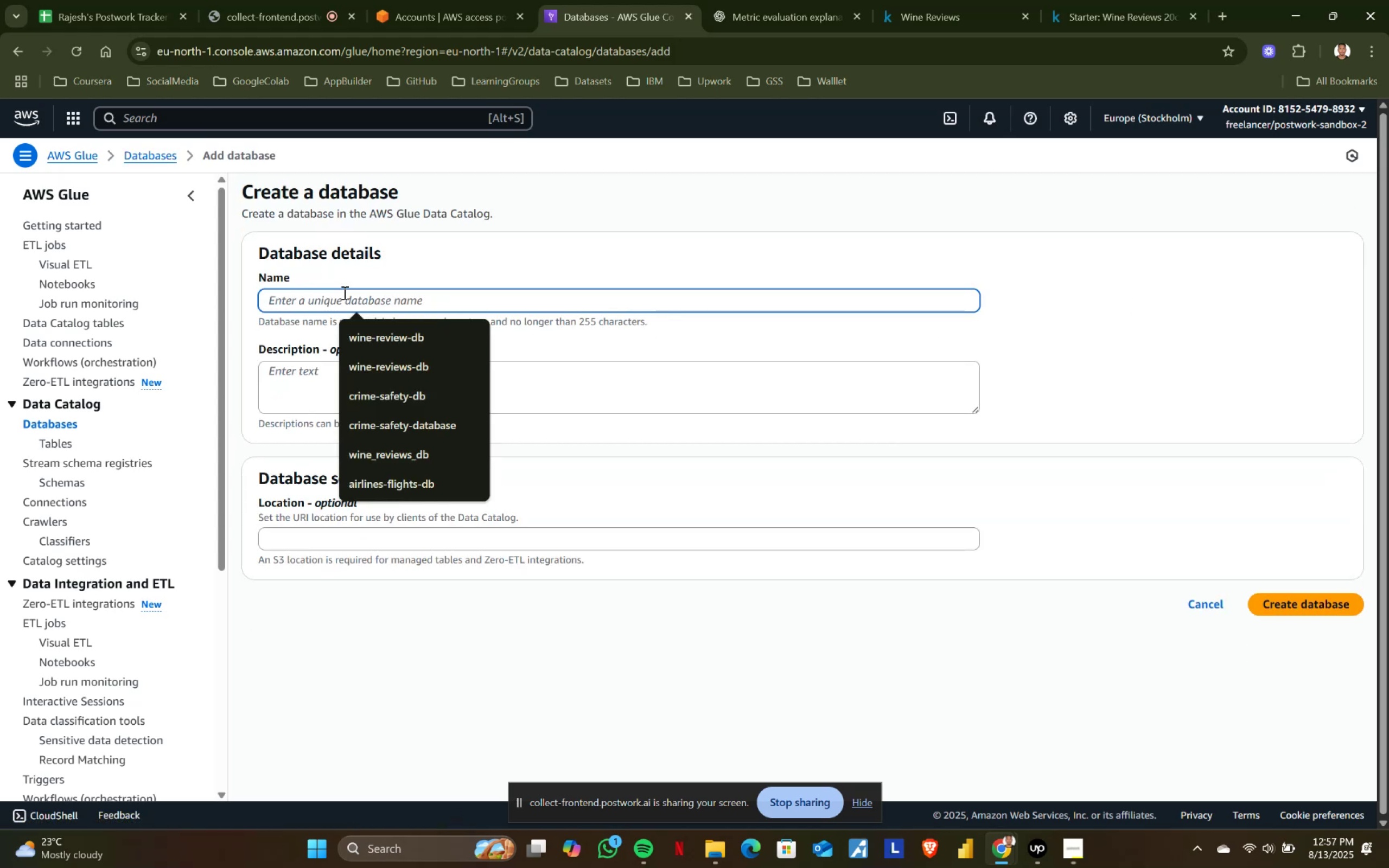 
type(customer-churn-db)
 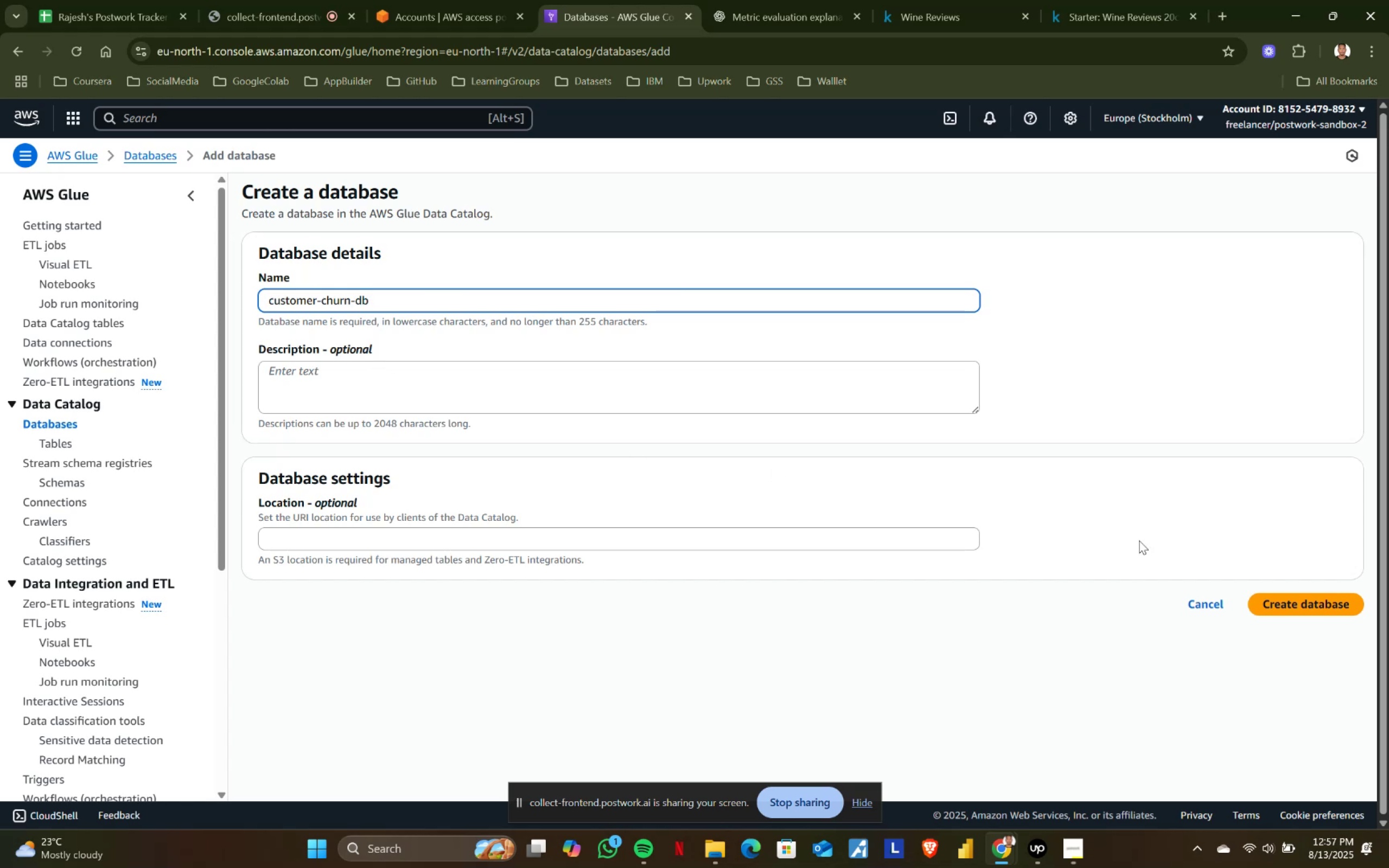 
left_click([1296, 599])
 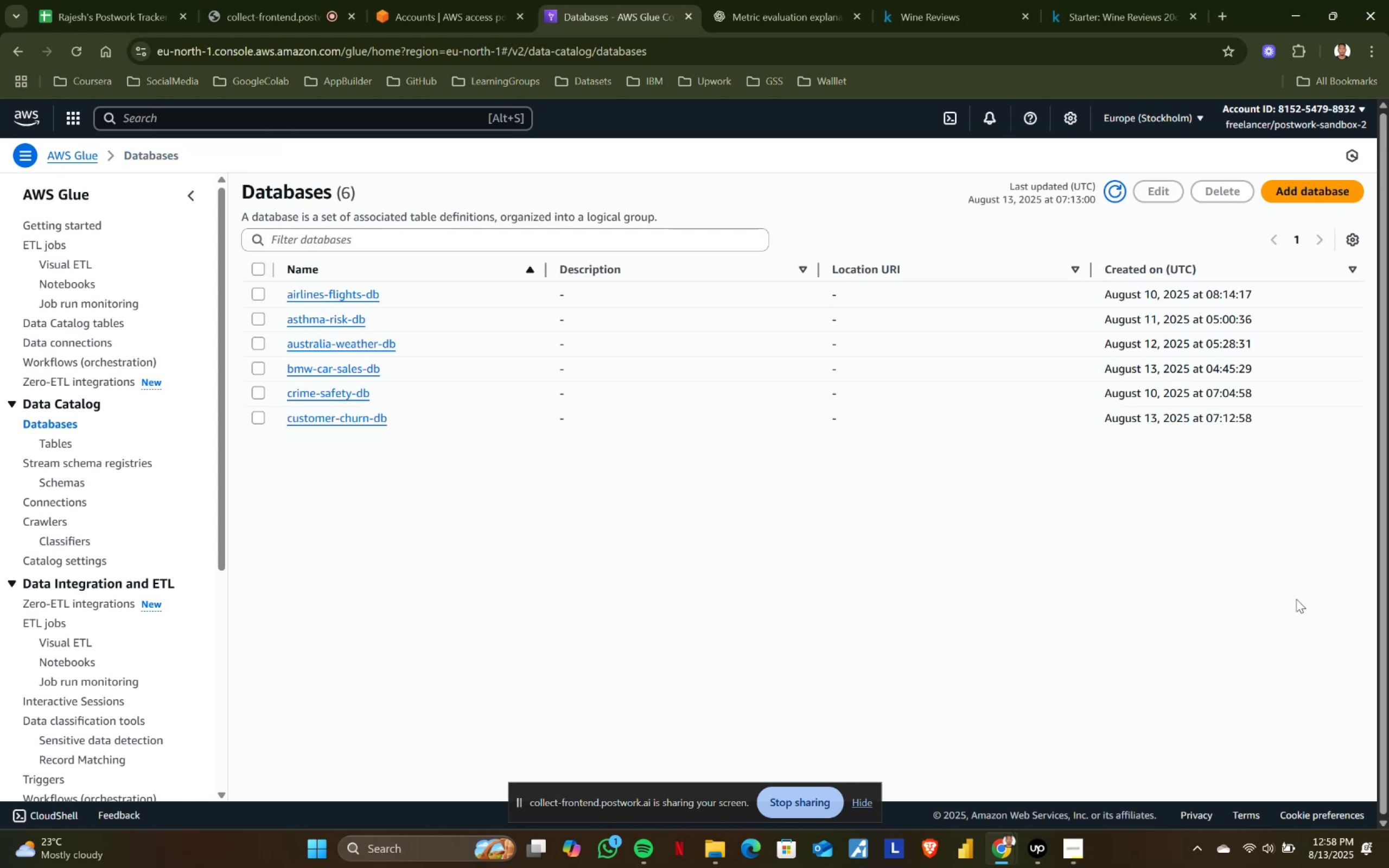 
wait(7.75)
 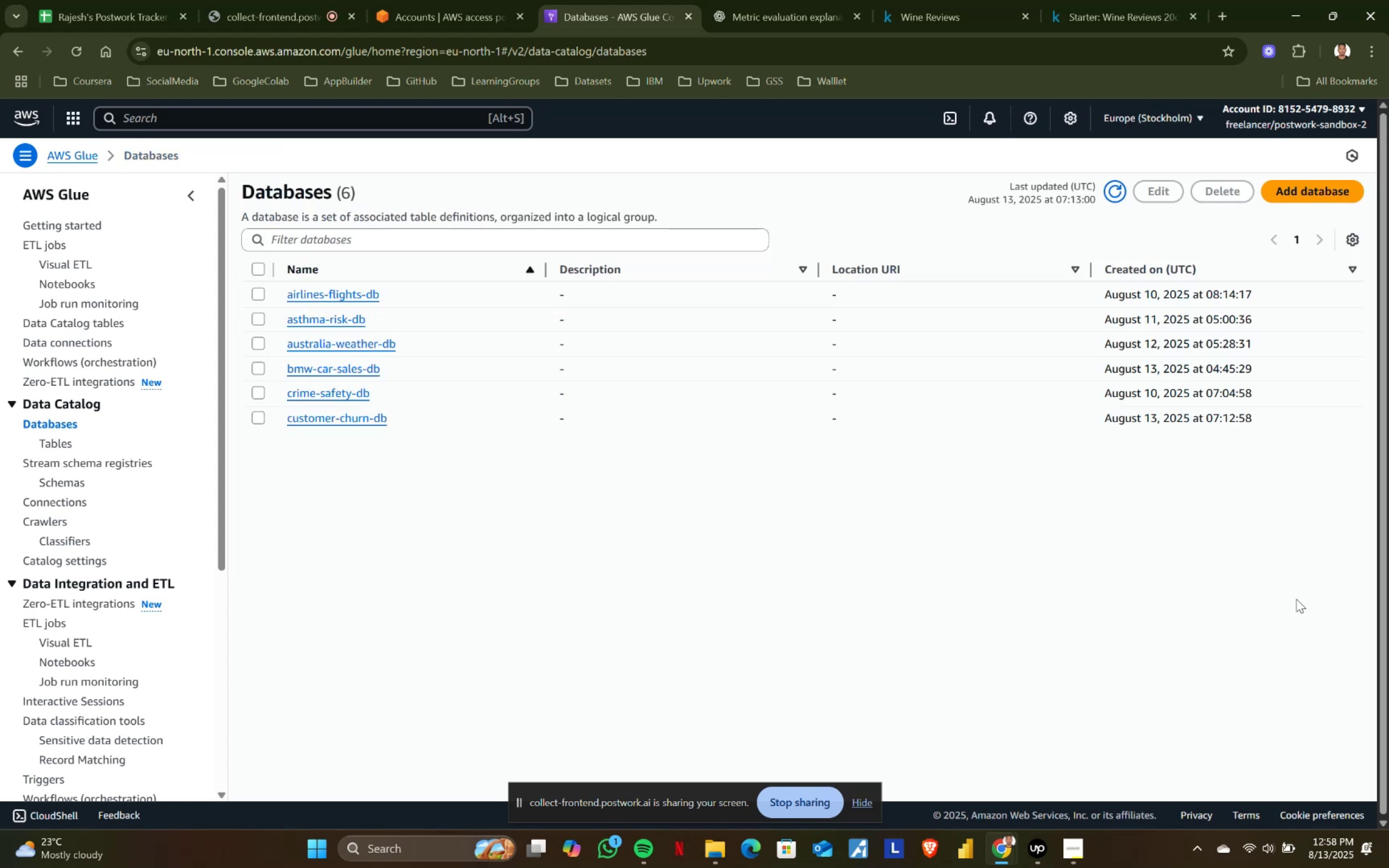 
left_click([349, 422])
 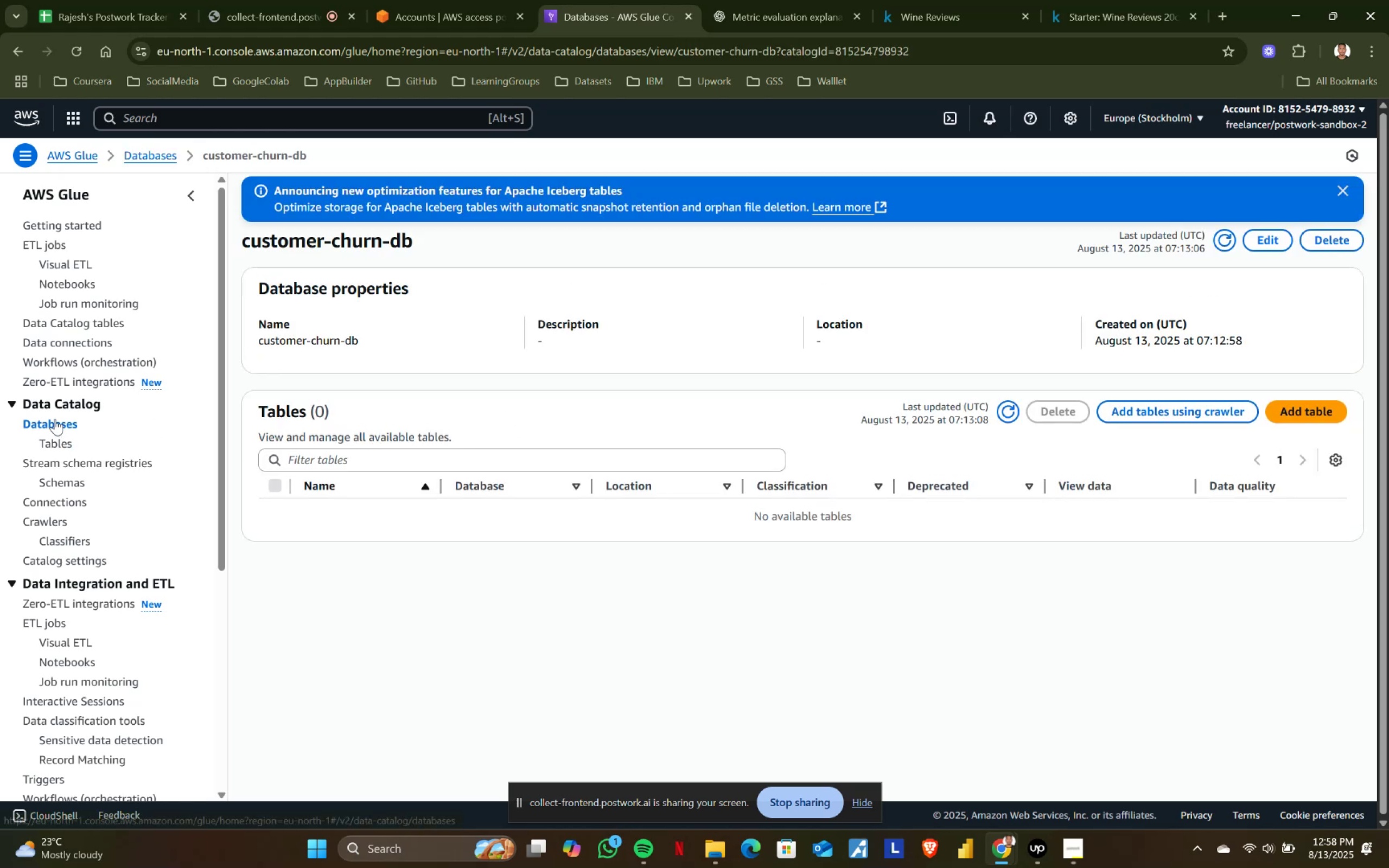 
wait(5.13)
 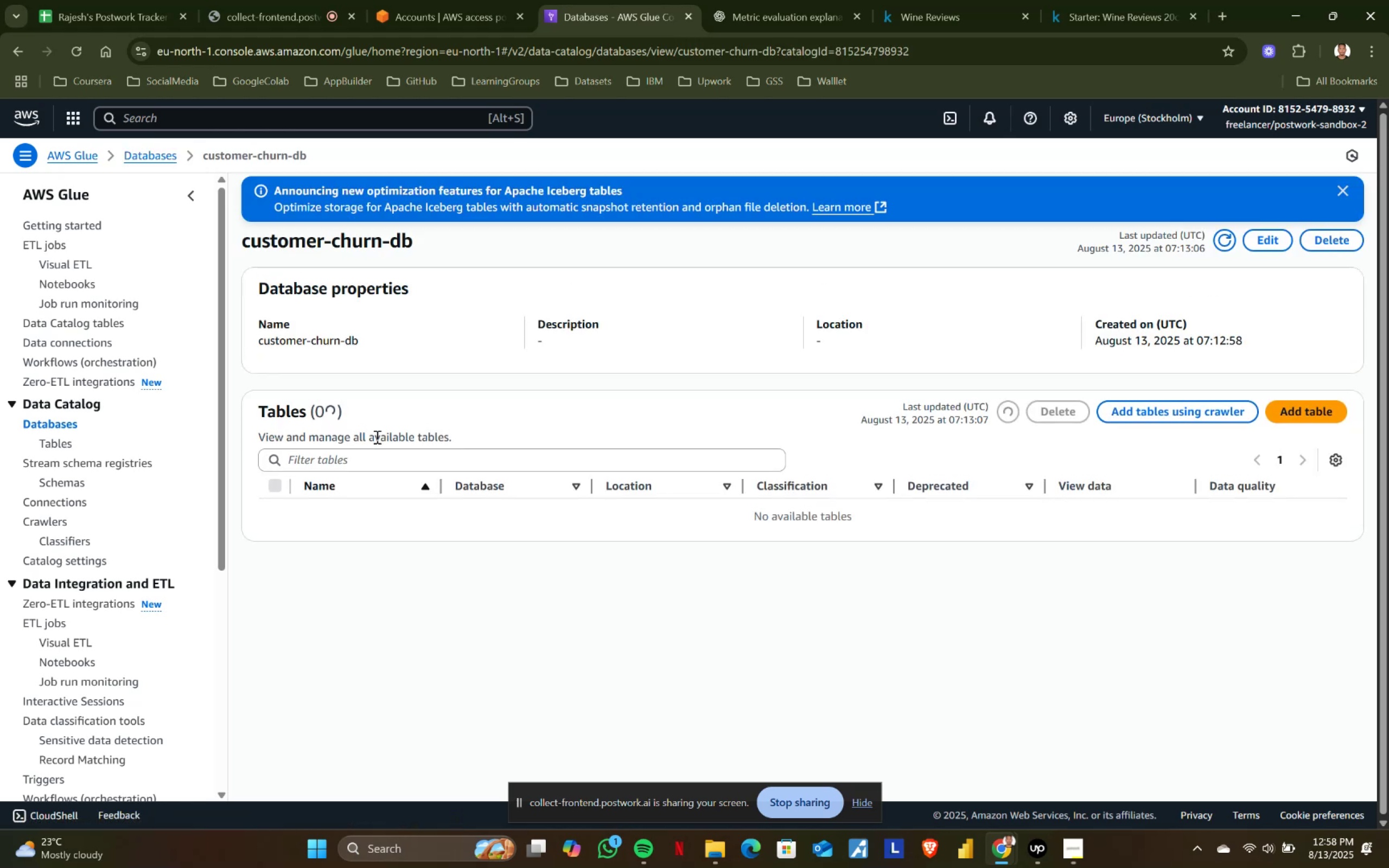 
left_click([53, 524])
 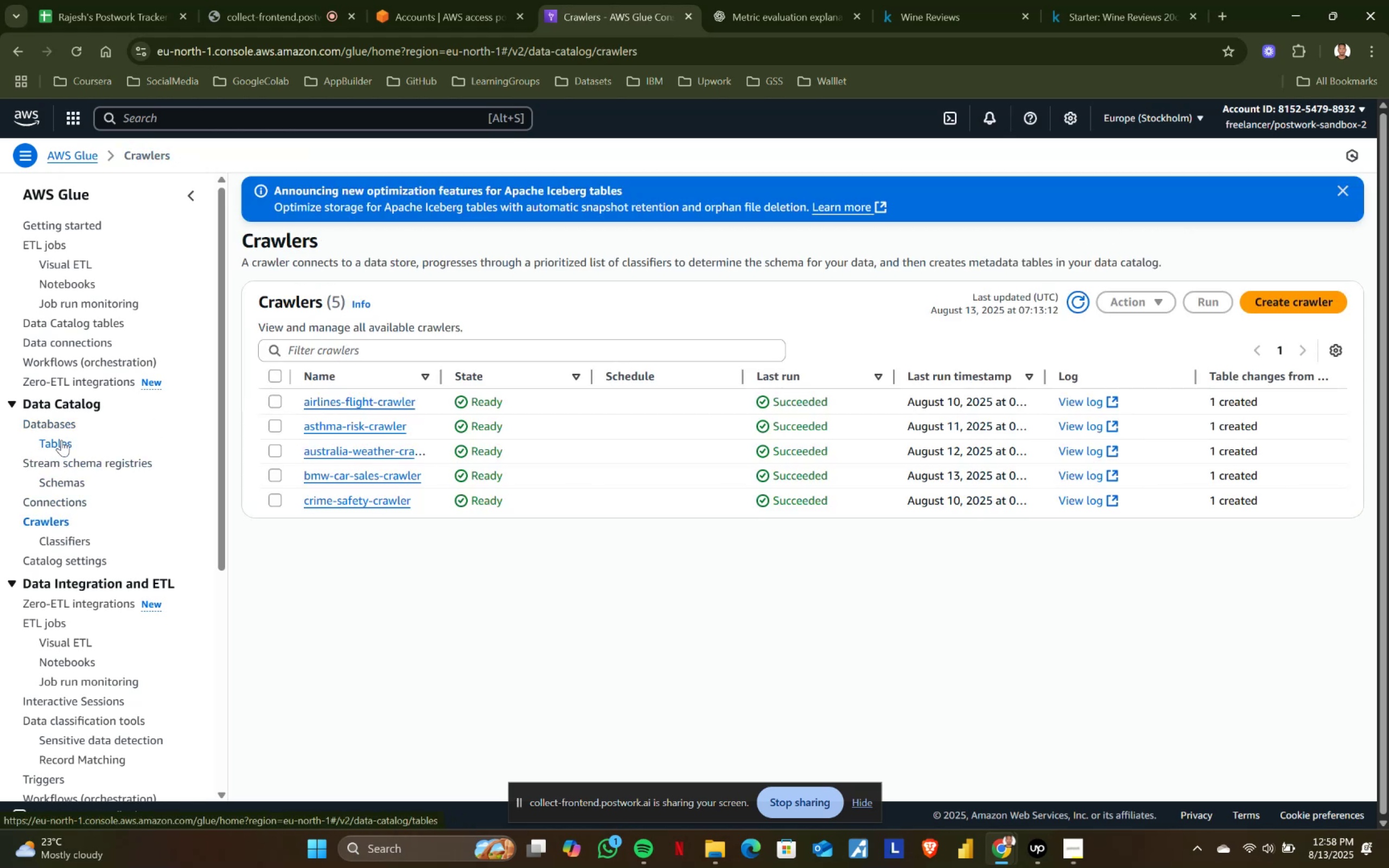 
left_click([58, 424])
 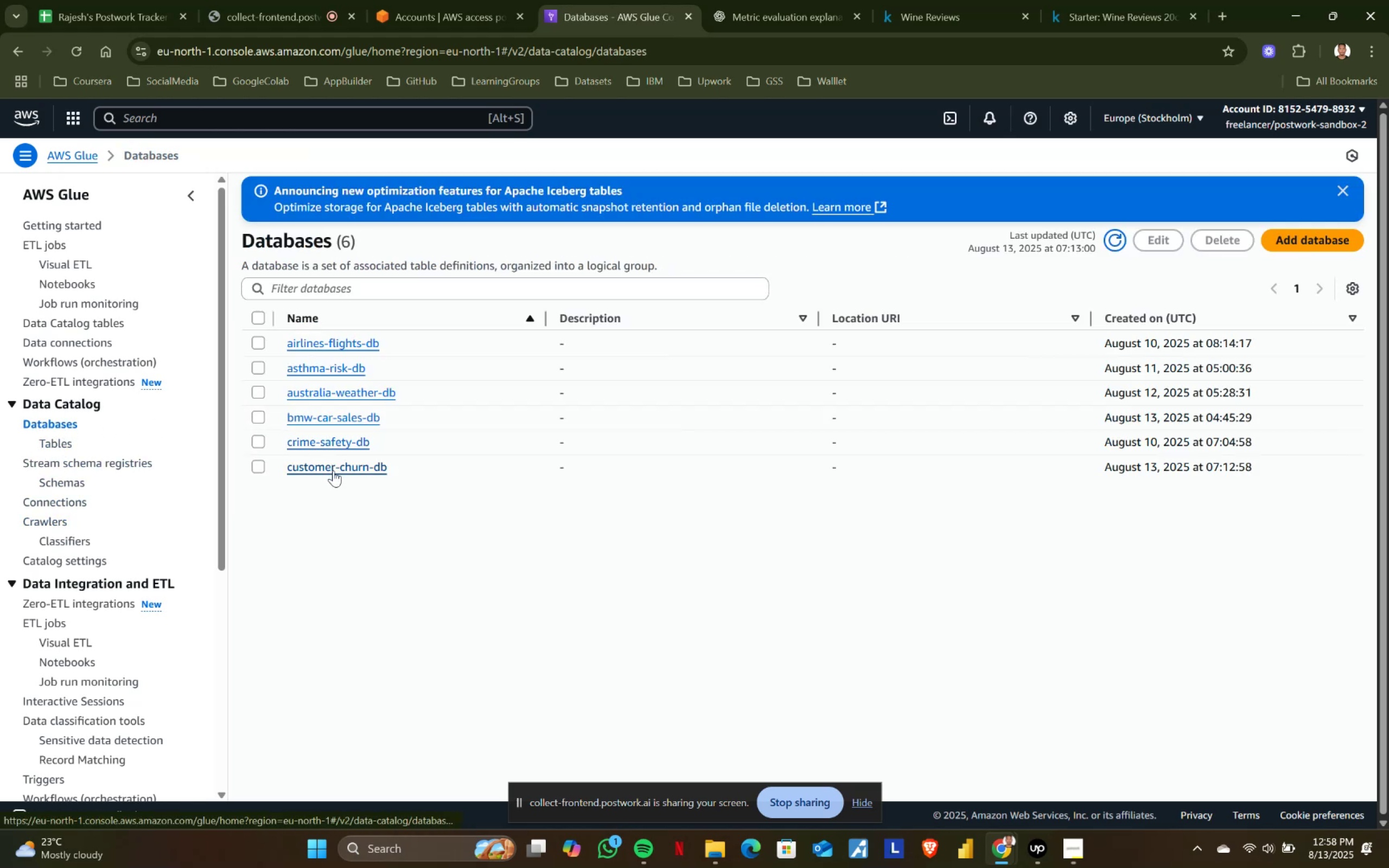 
left_click([332, 443])
 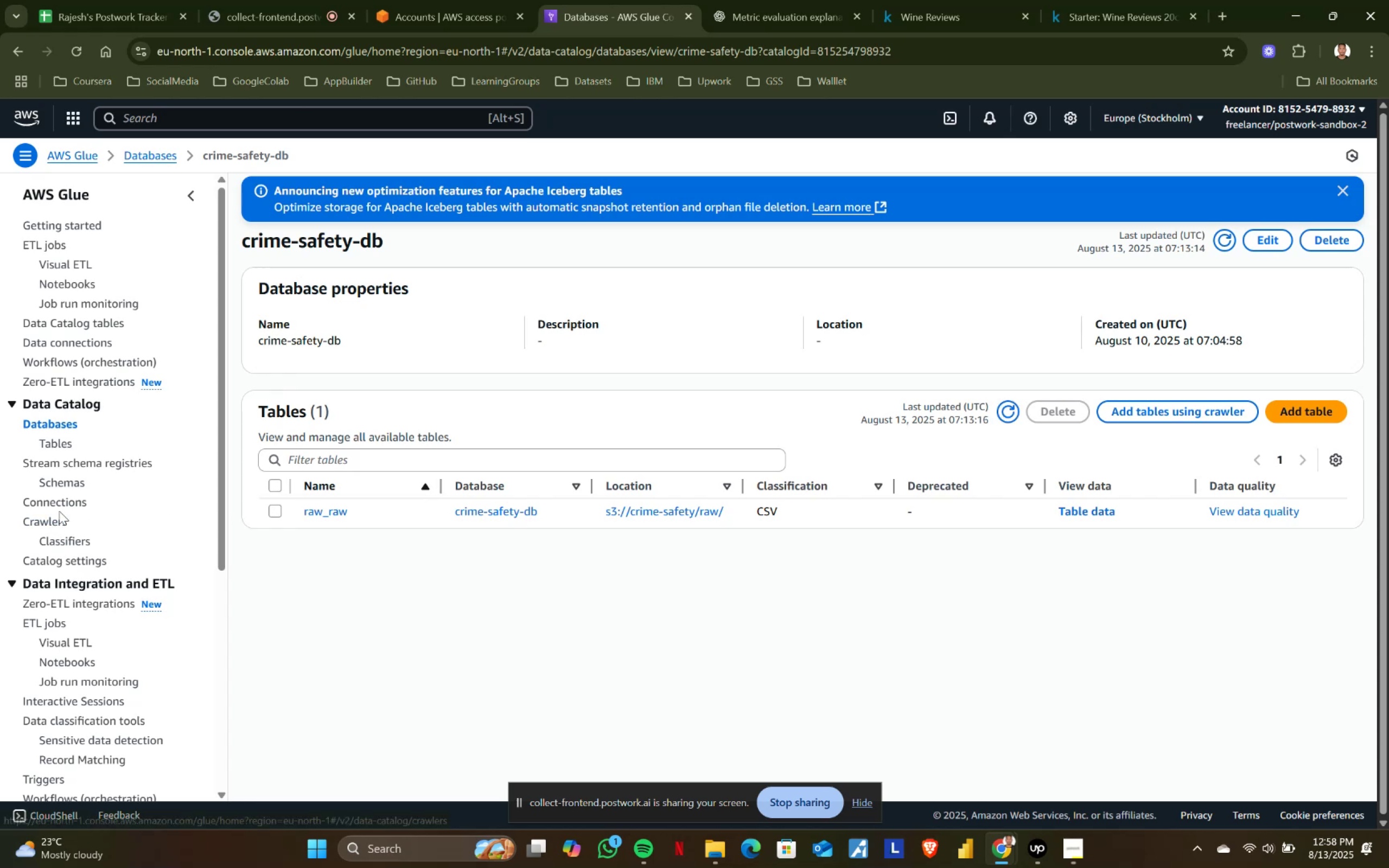 
left_click([56, 525])
 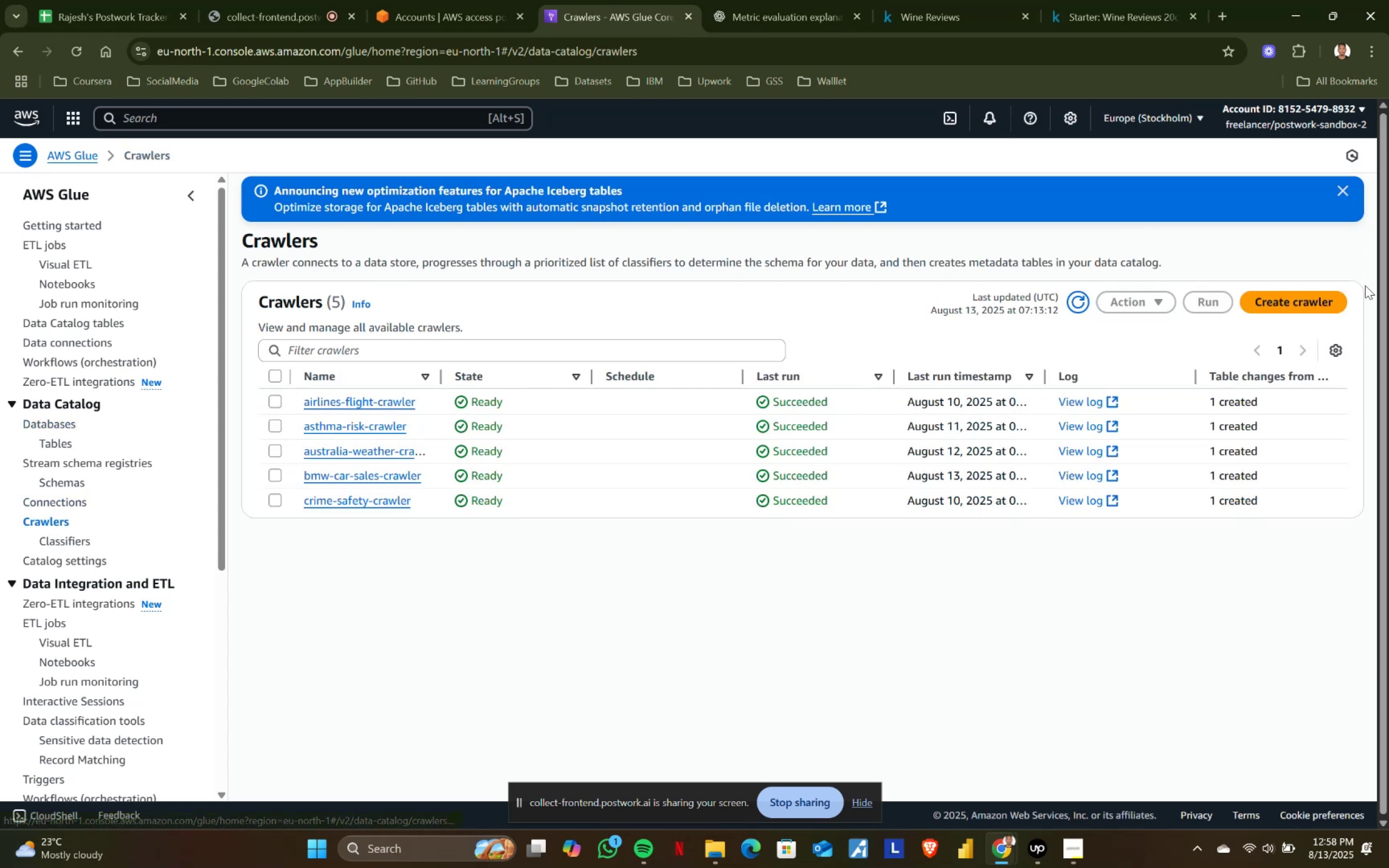 
left_click([1285, 304])
 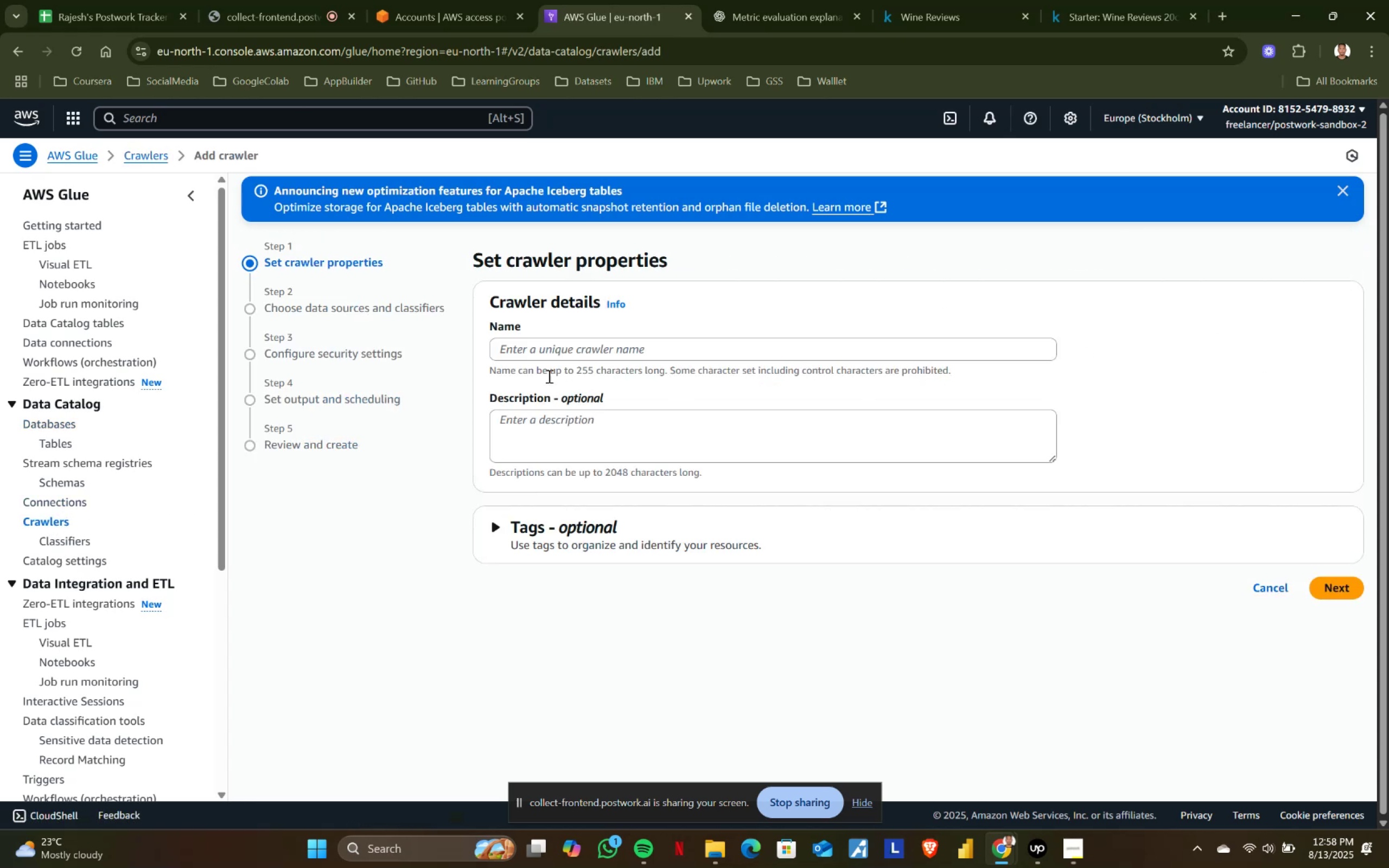 
left_click([553, 350])
 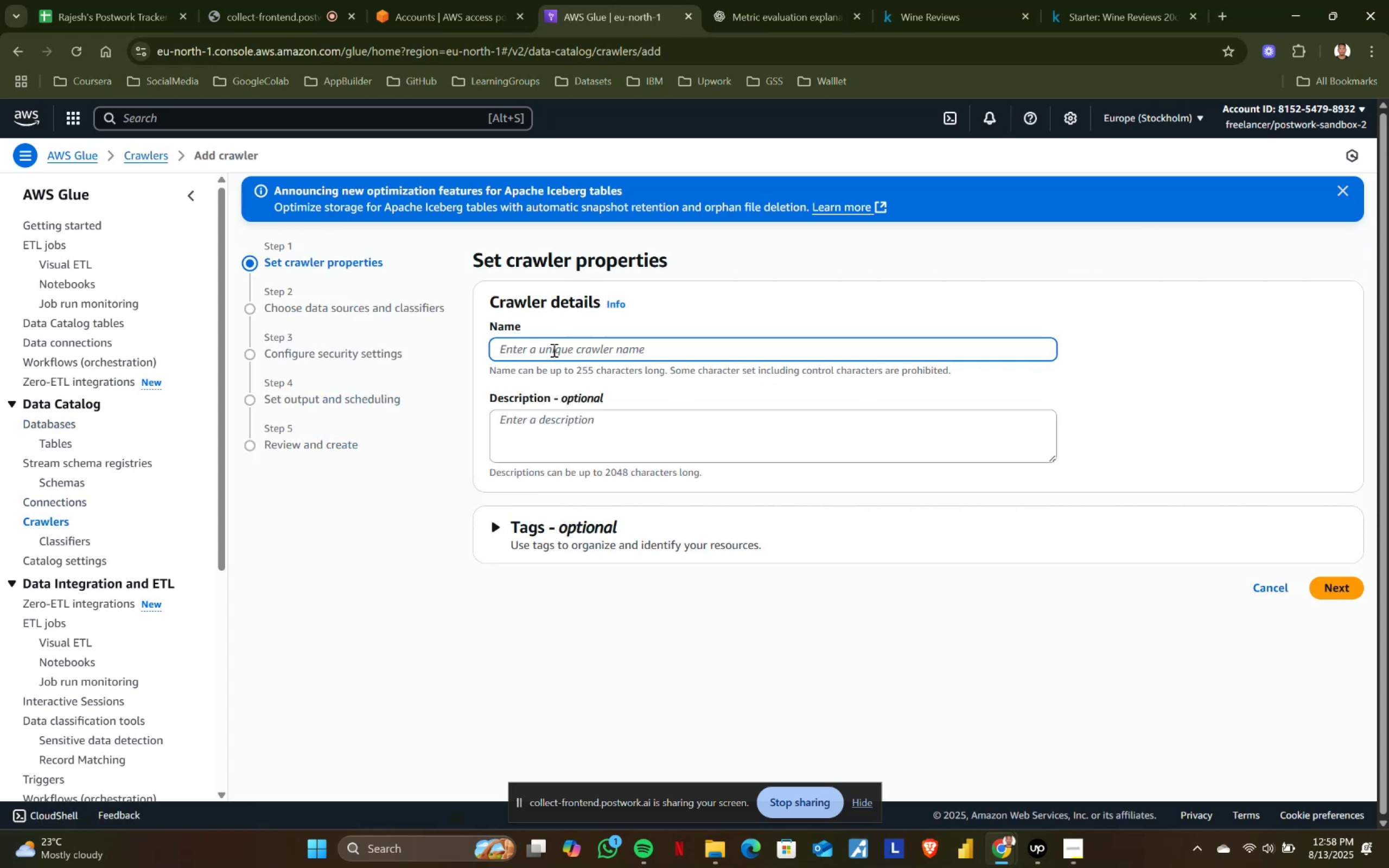 
type(customer-churn-db)
 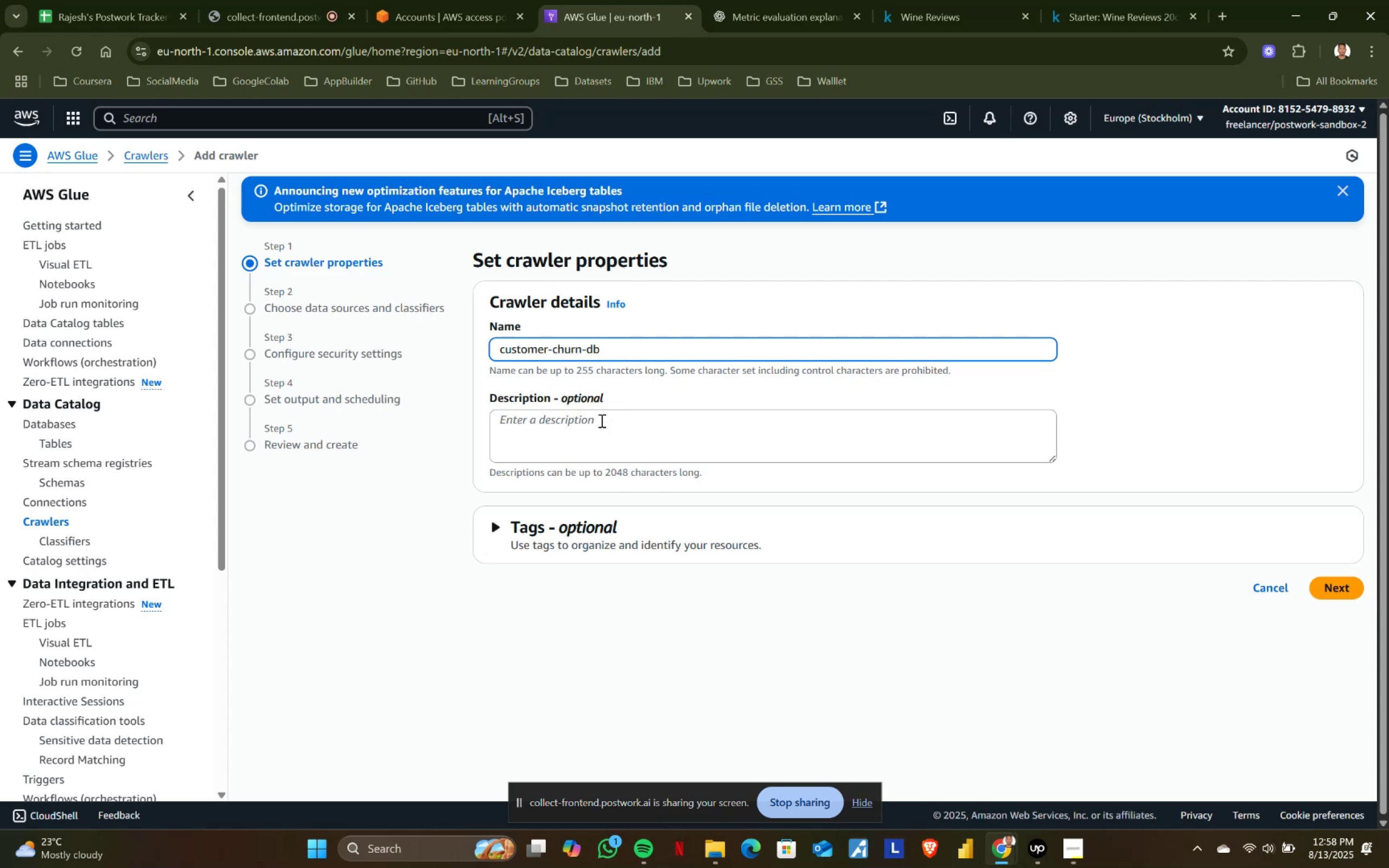 
left_click([1082, 393])
 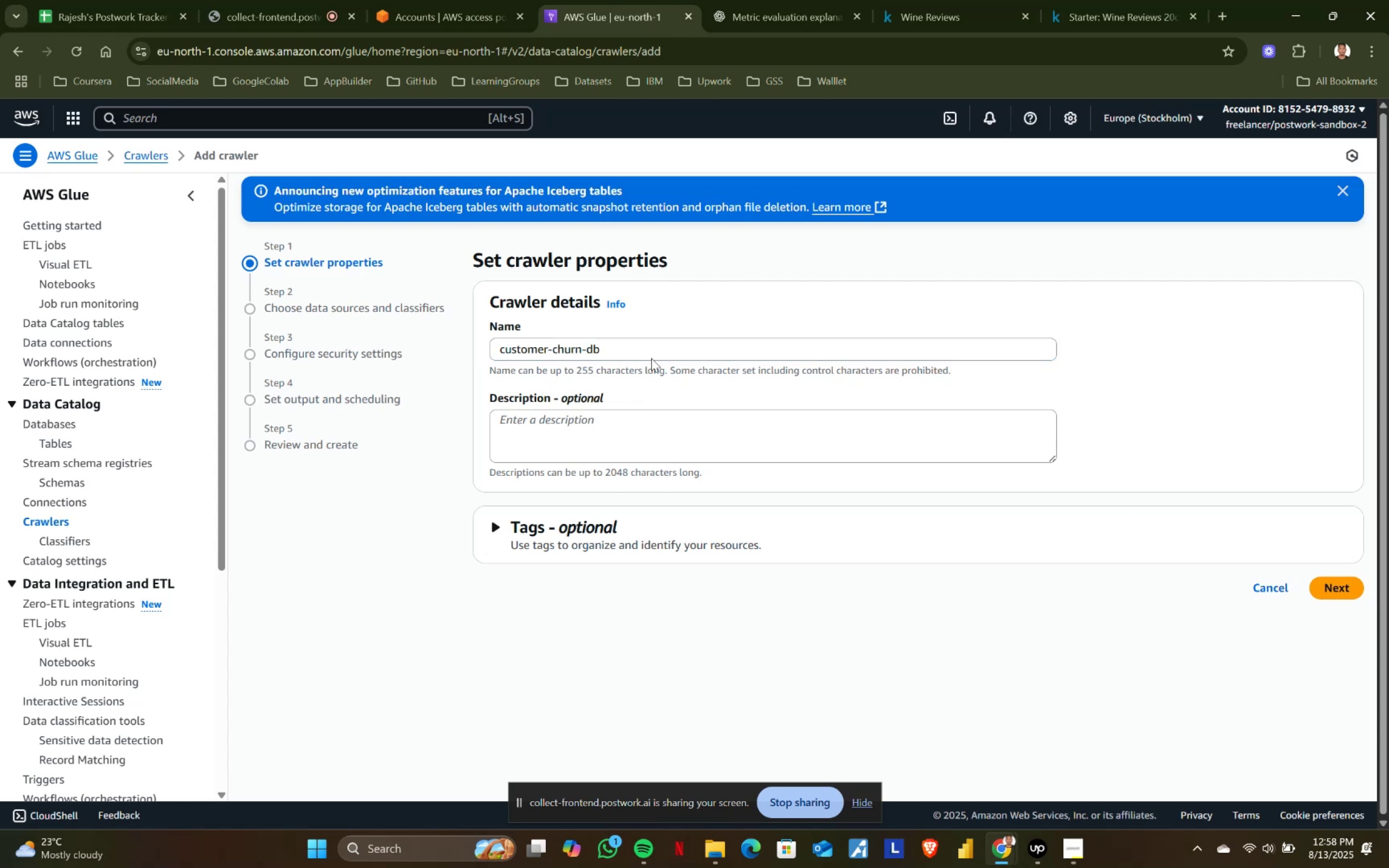 
left_click_drag(start_coordinate=[629, 354], to_coordinate=[588, 347])
 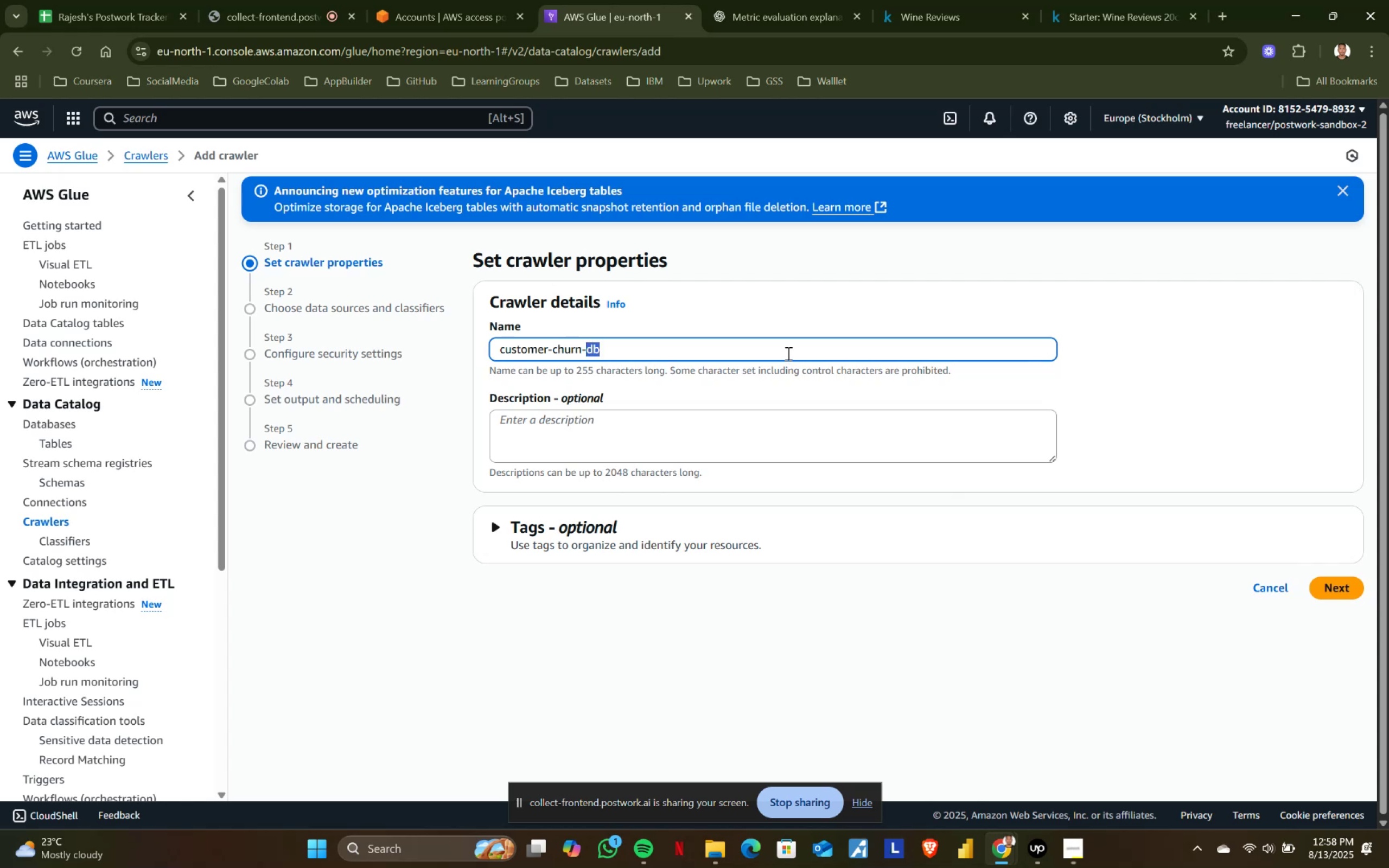 
type(crawler)
 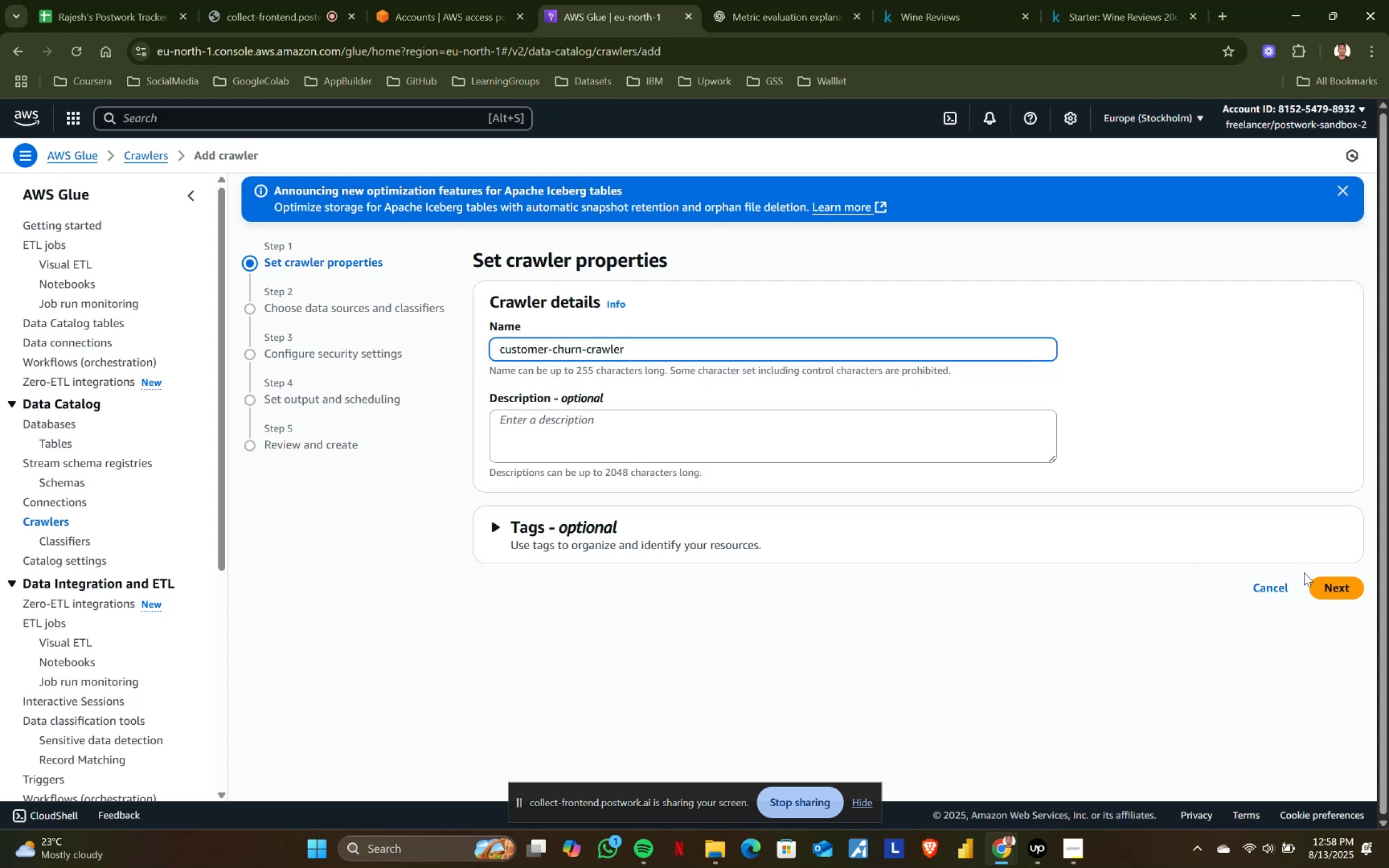 
left_click([1329, 587])
 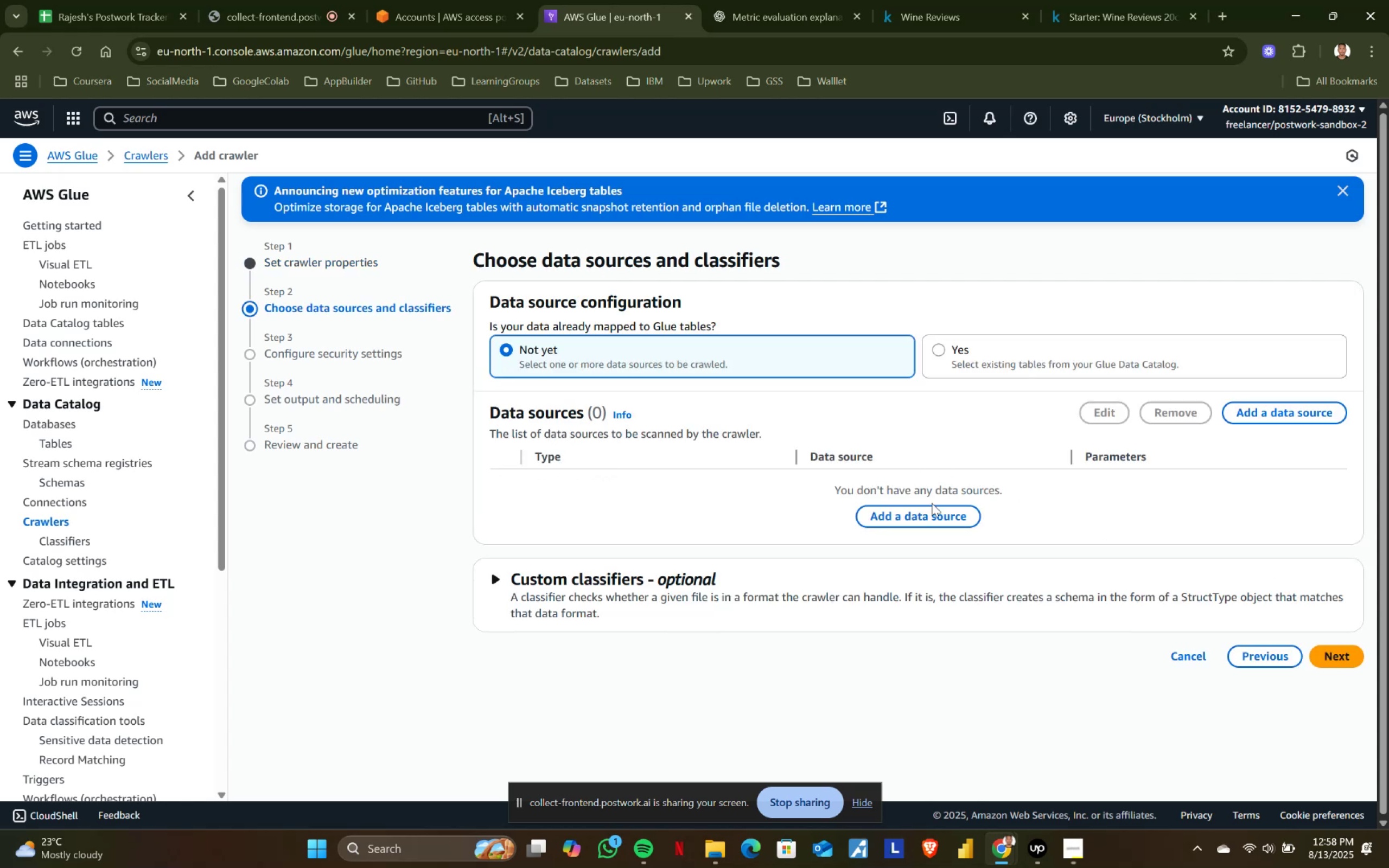 
left_click([927, 520])
 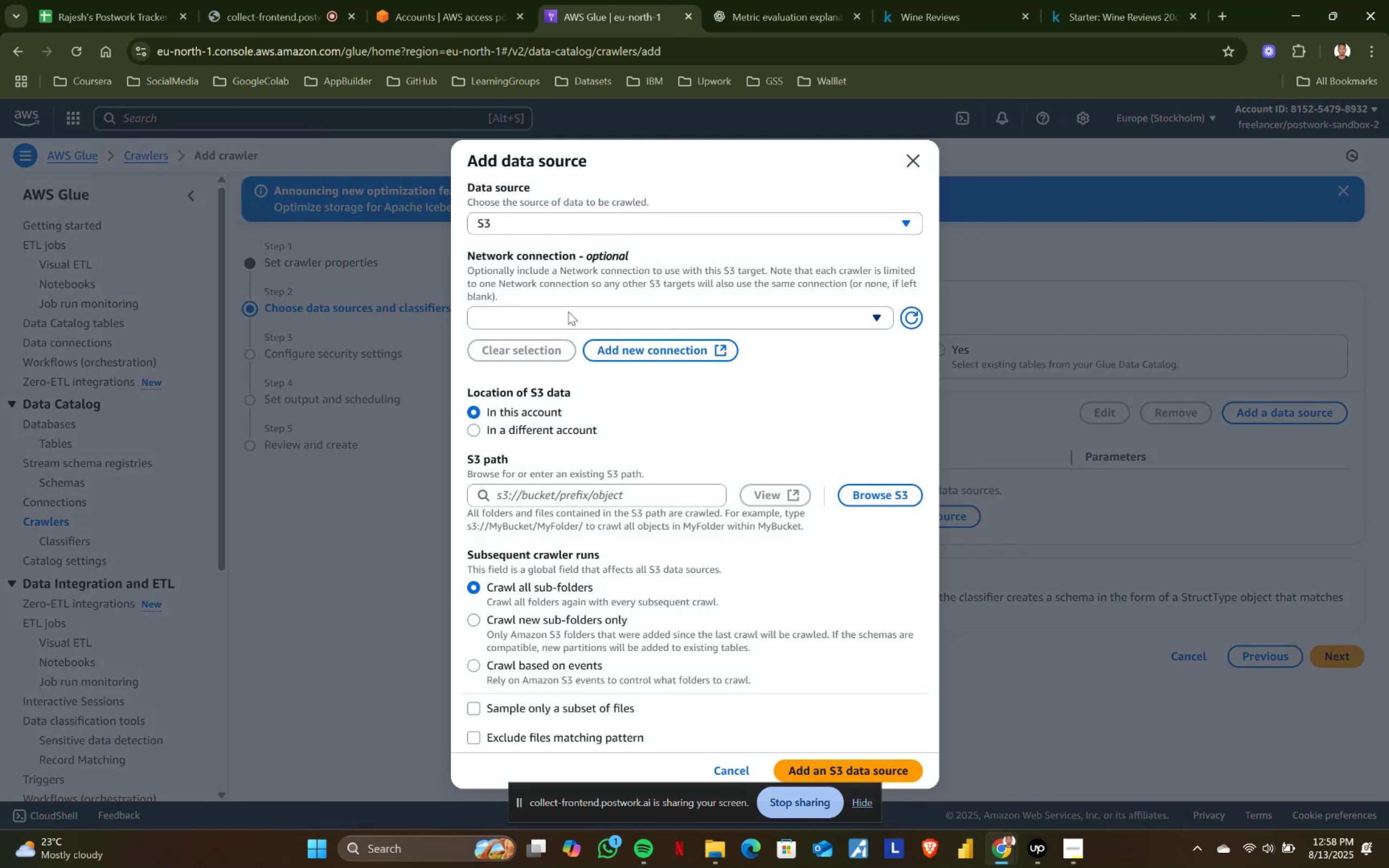 
left_click([561, 493])
 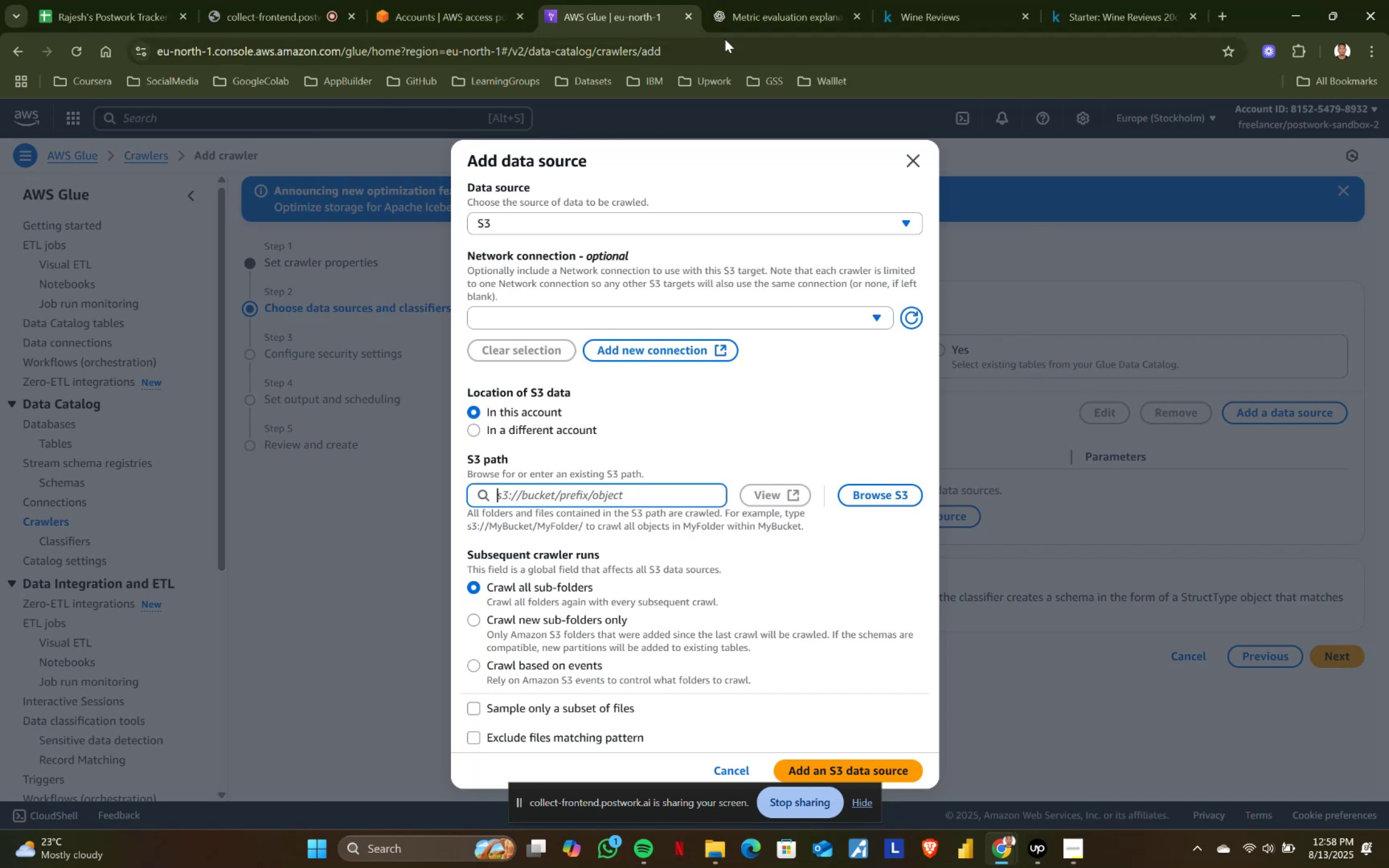 
right_click([604, 14])
 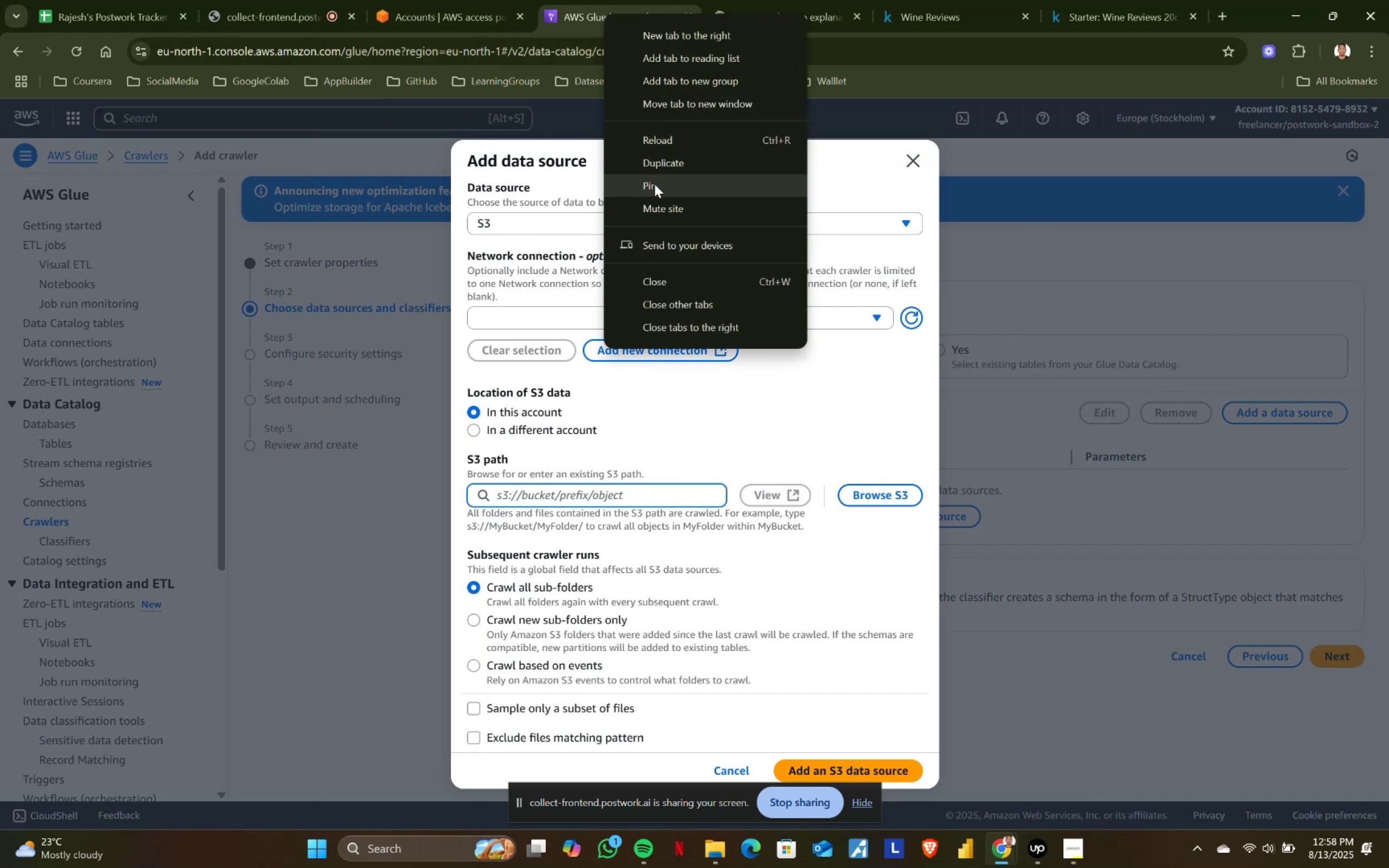 
left_click([668, 157])
 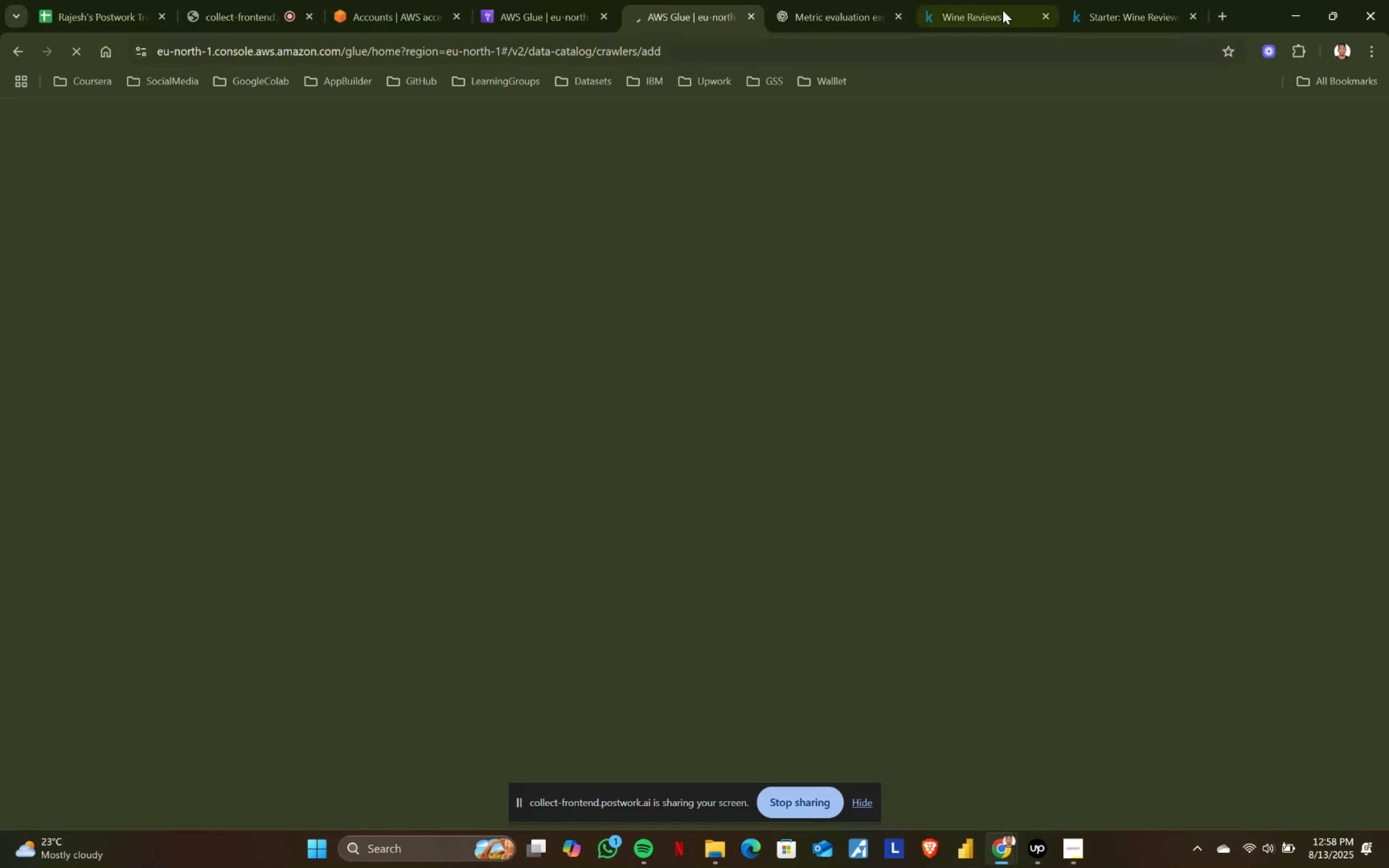 
left_click([1041, 16])
 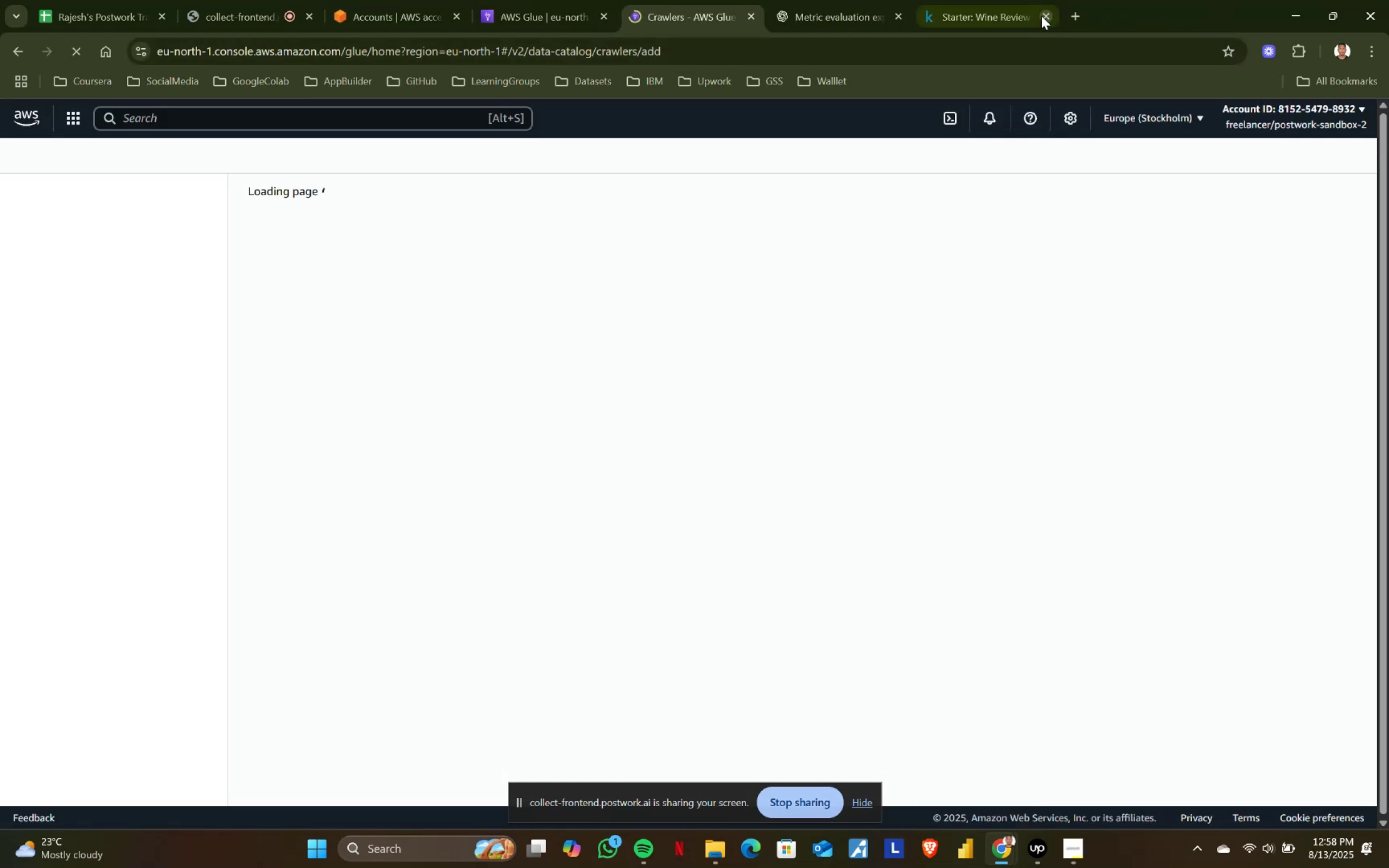 
left_click([1041, 16])
 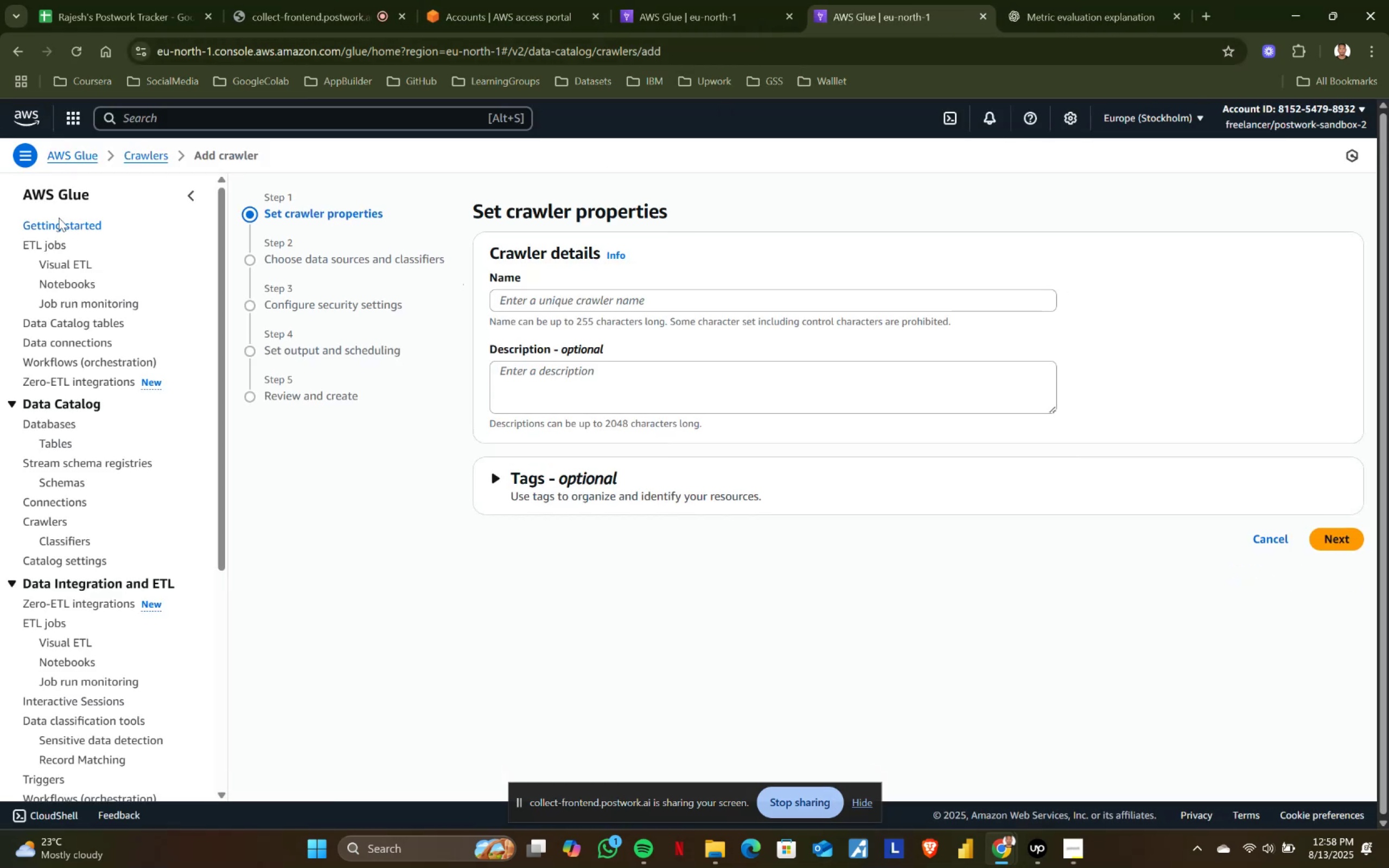 
left_click([141, 119])
 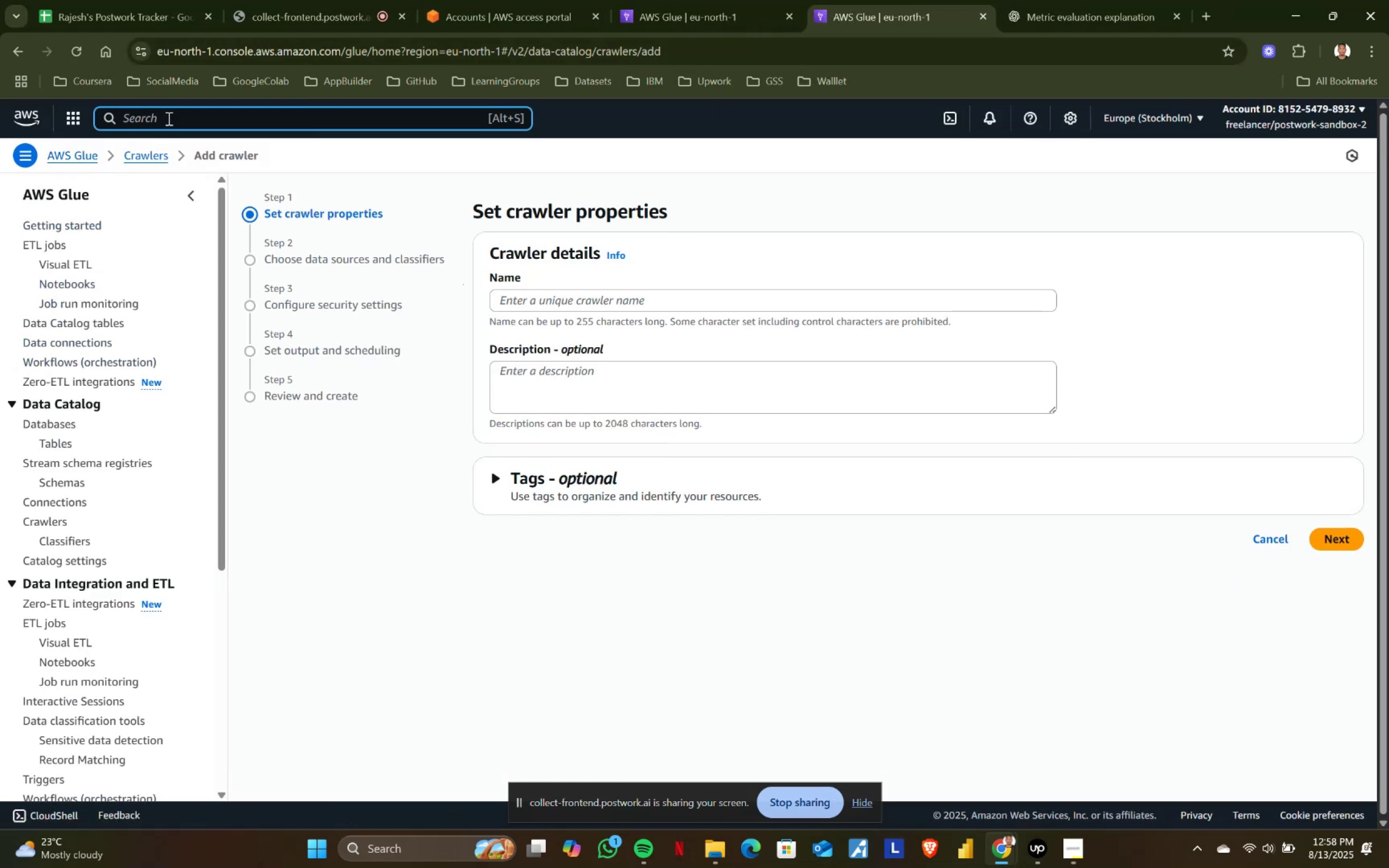 
type(s3)
 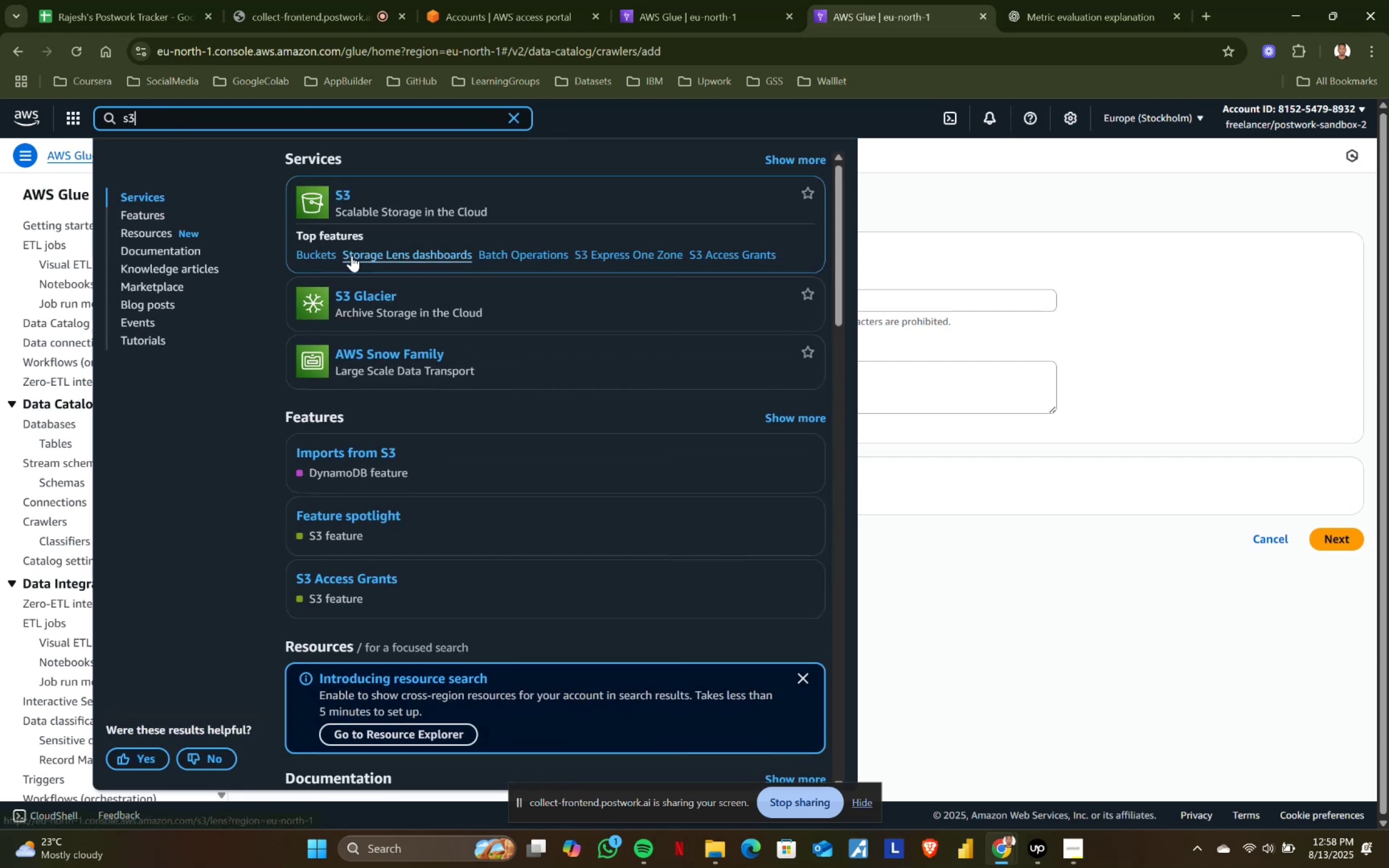 
left_click([319, 254])
 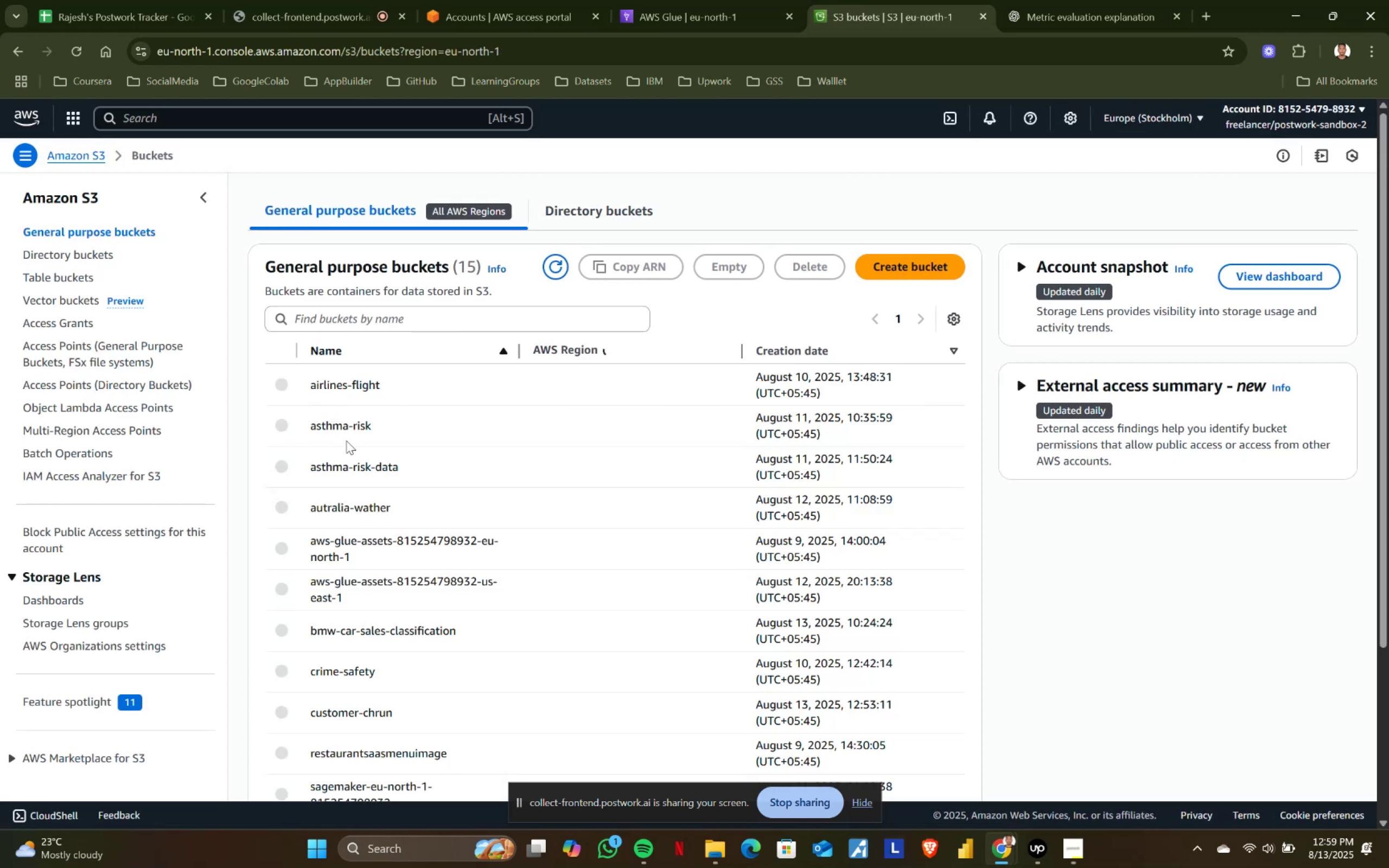 
scroll: coordinate [367, 586], scroll_direction: down, amount: 1.0
 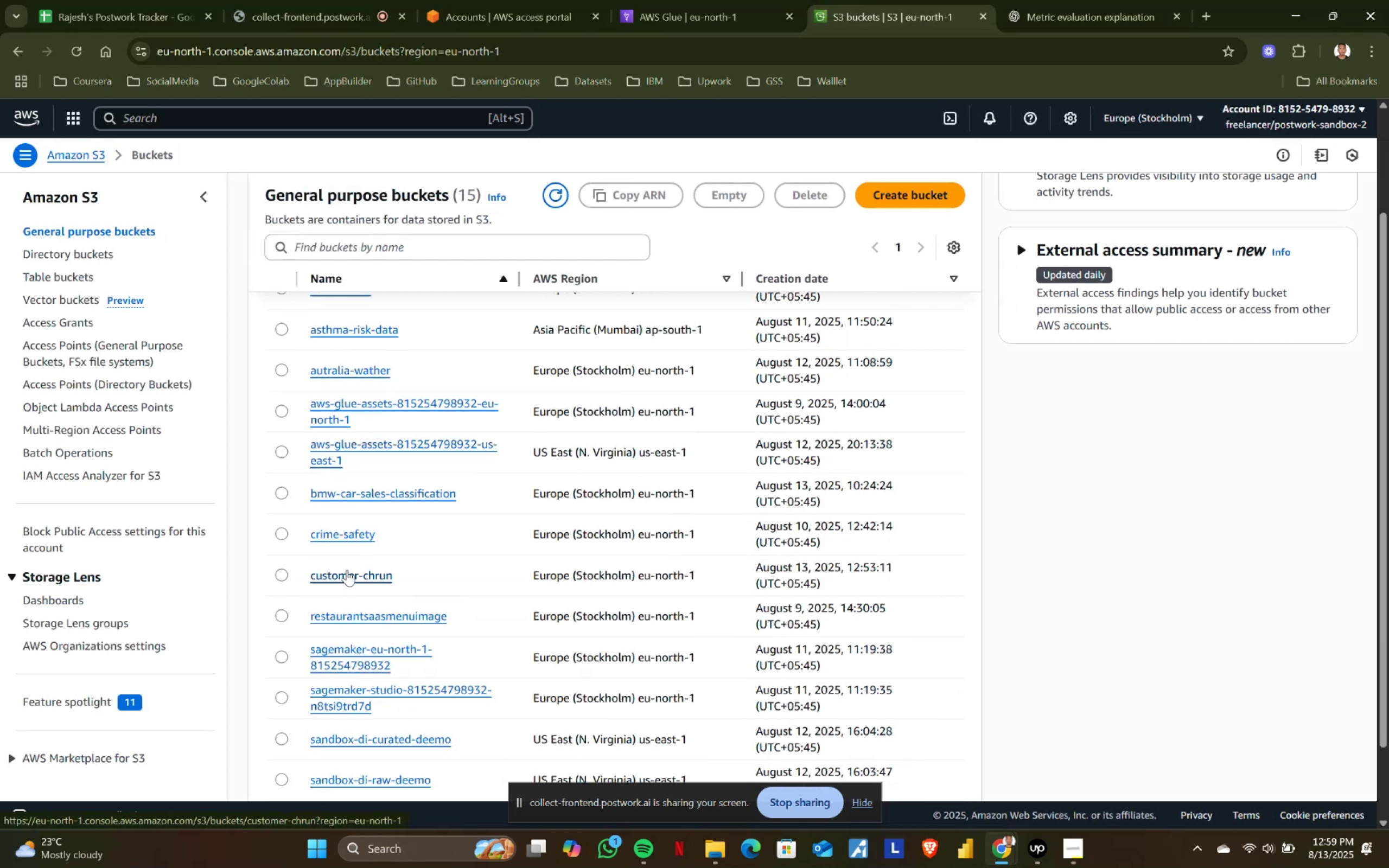 
left_click([340, 578])
 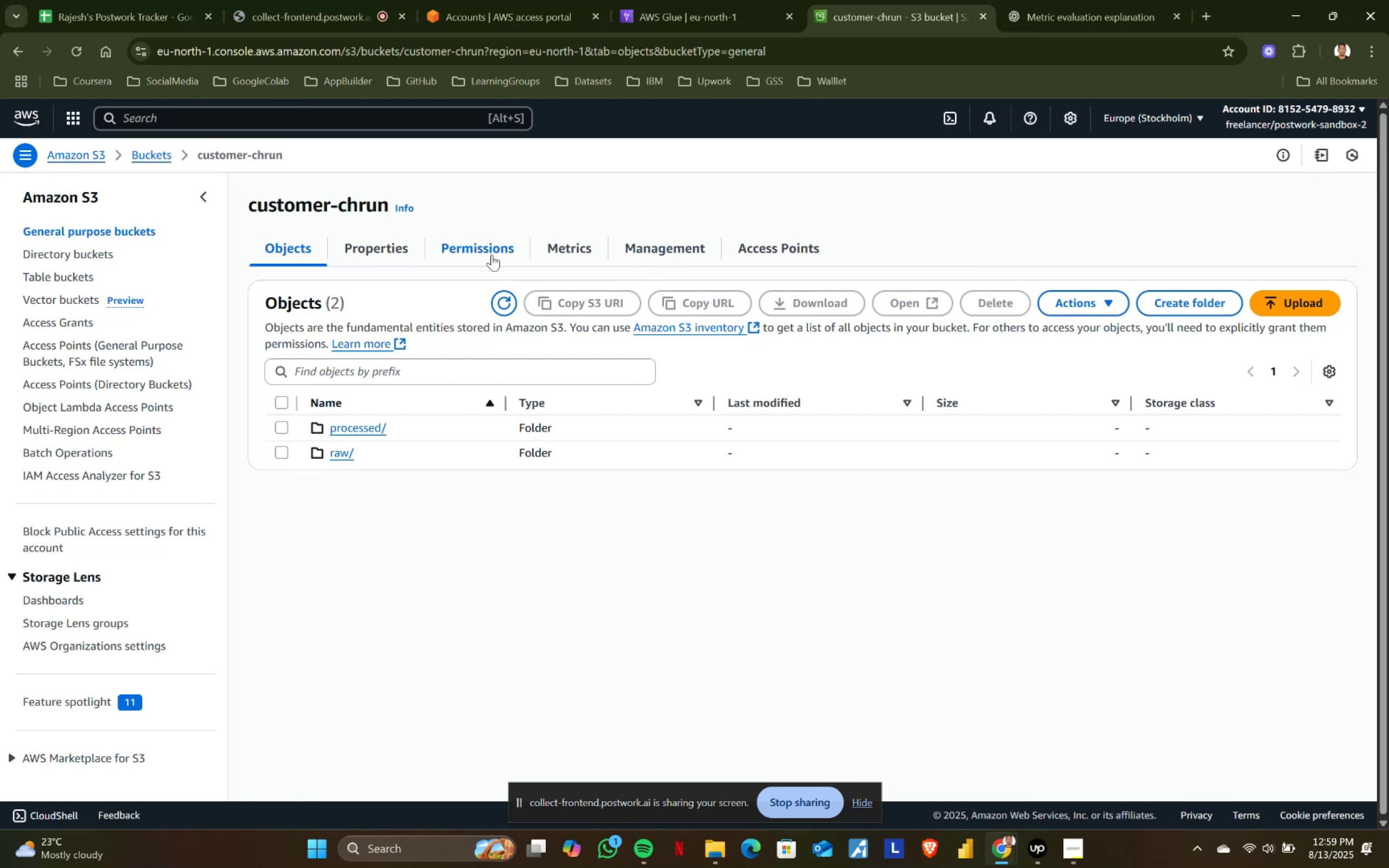 
wait(5.38)
 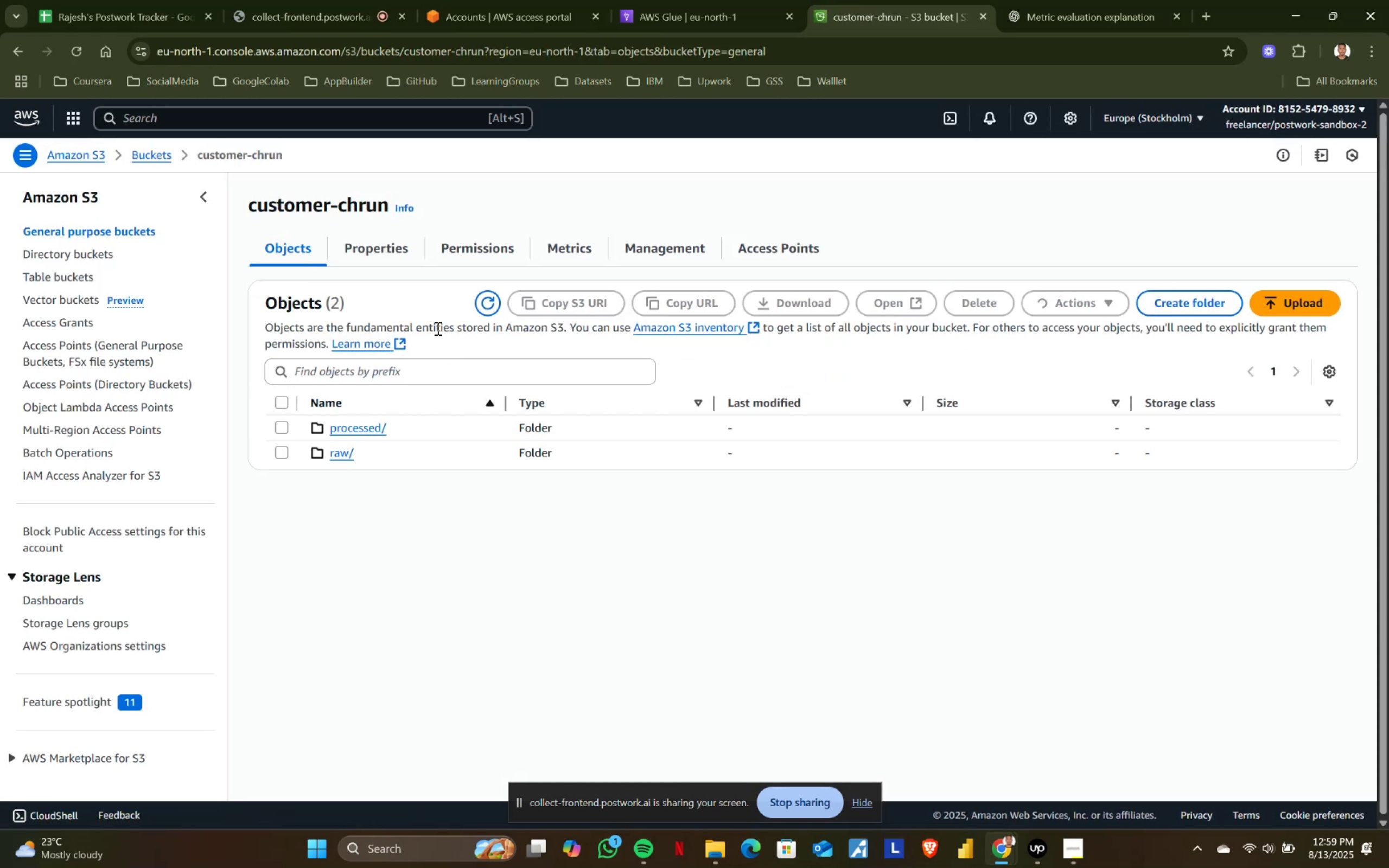 
left_click([341, 452])
 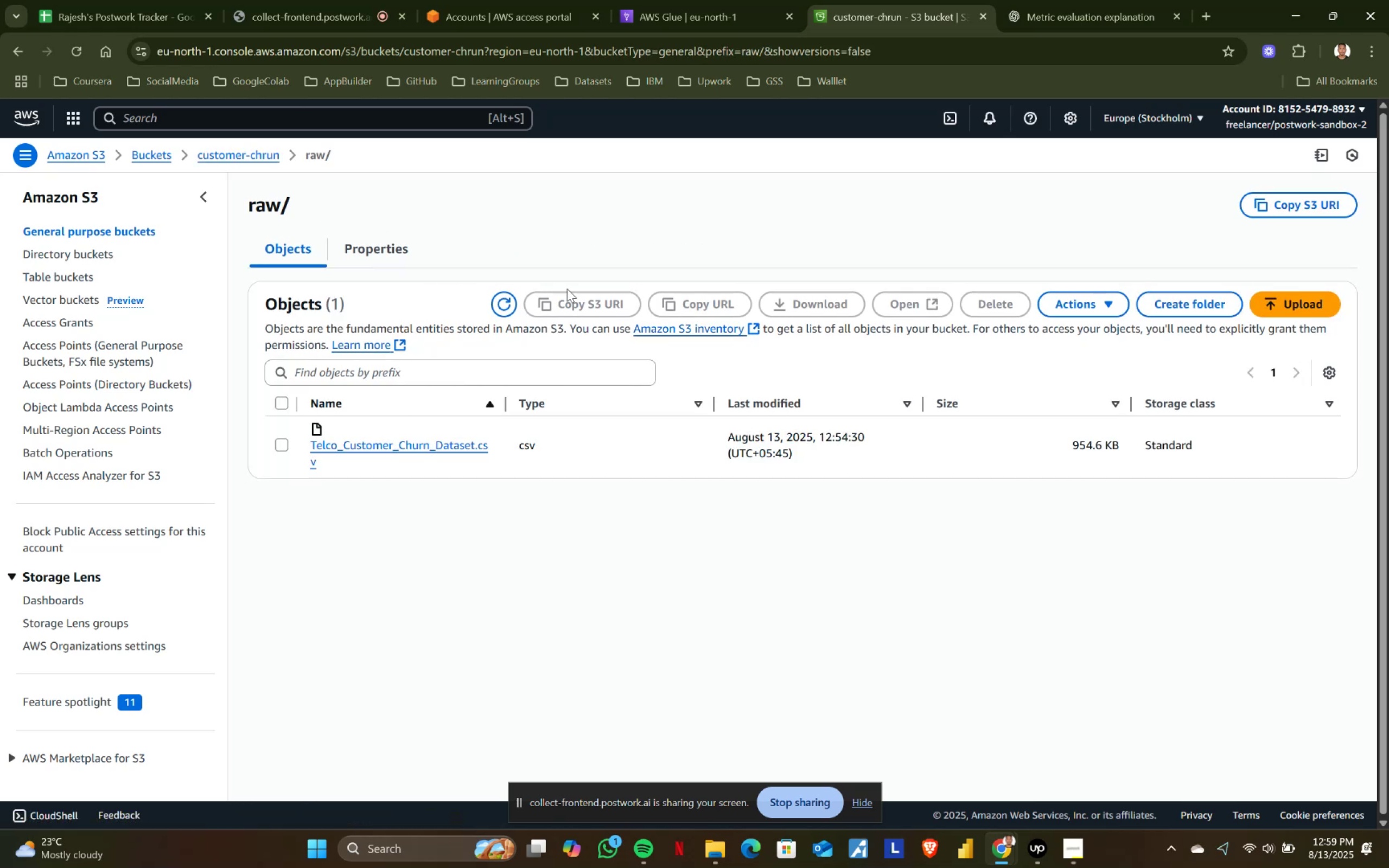 
left_click([378, 247])
 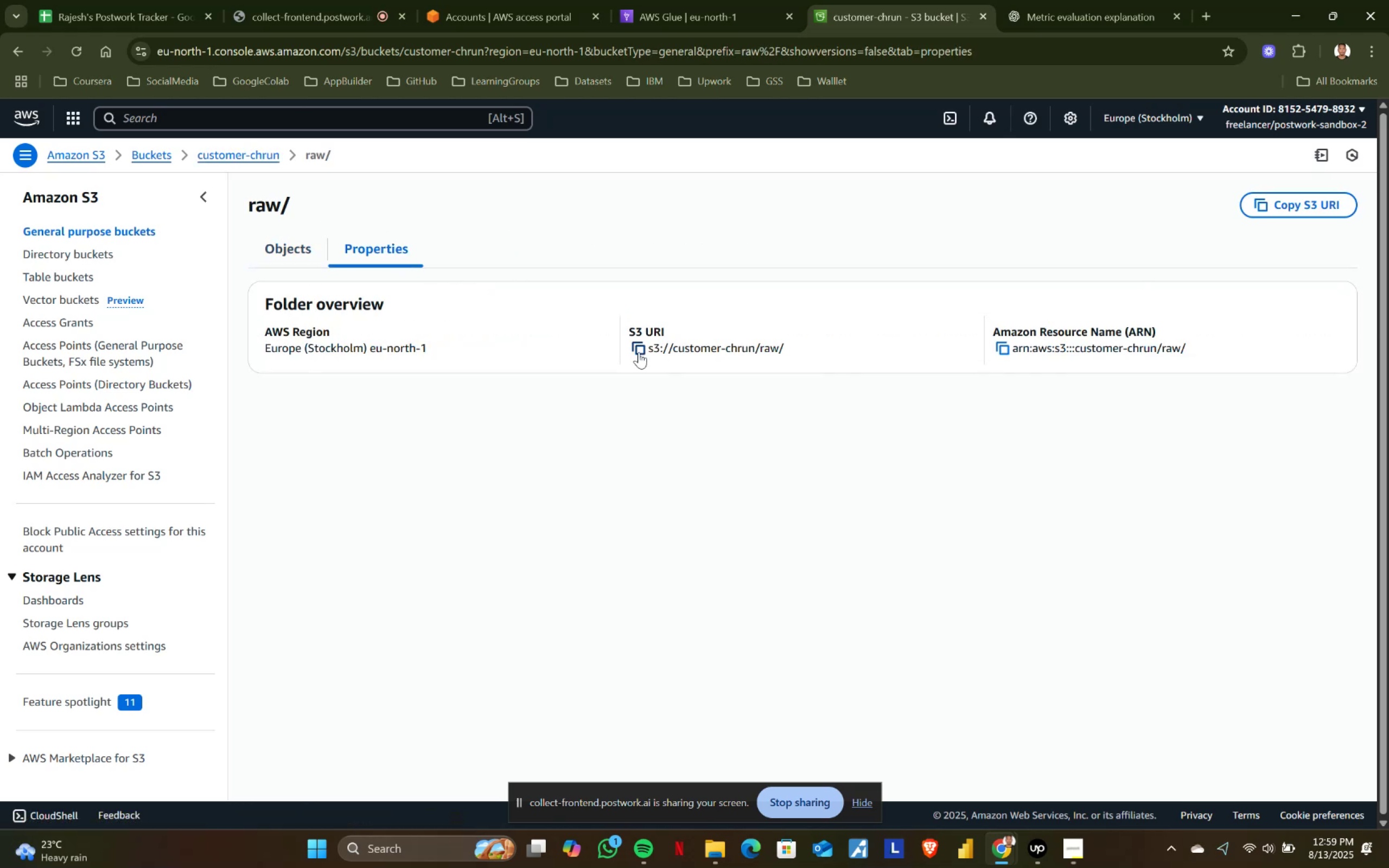 
left_click([636, 345])
 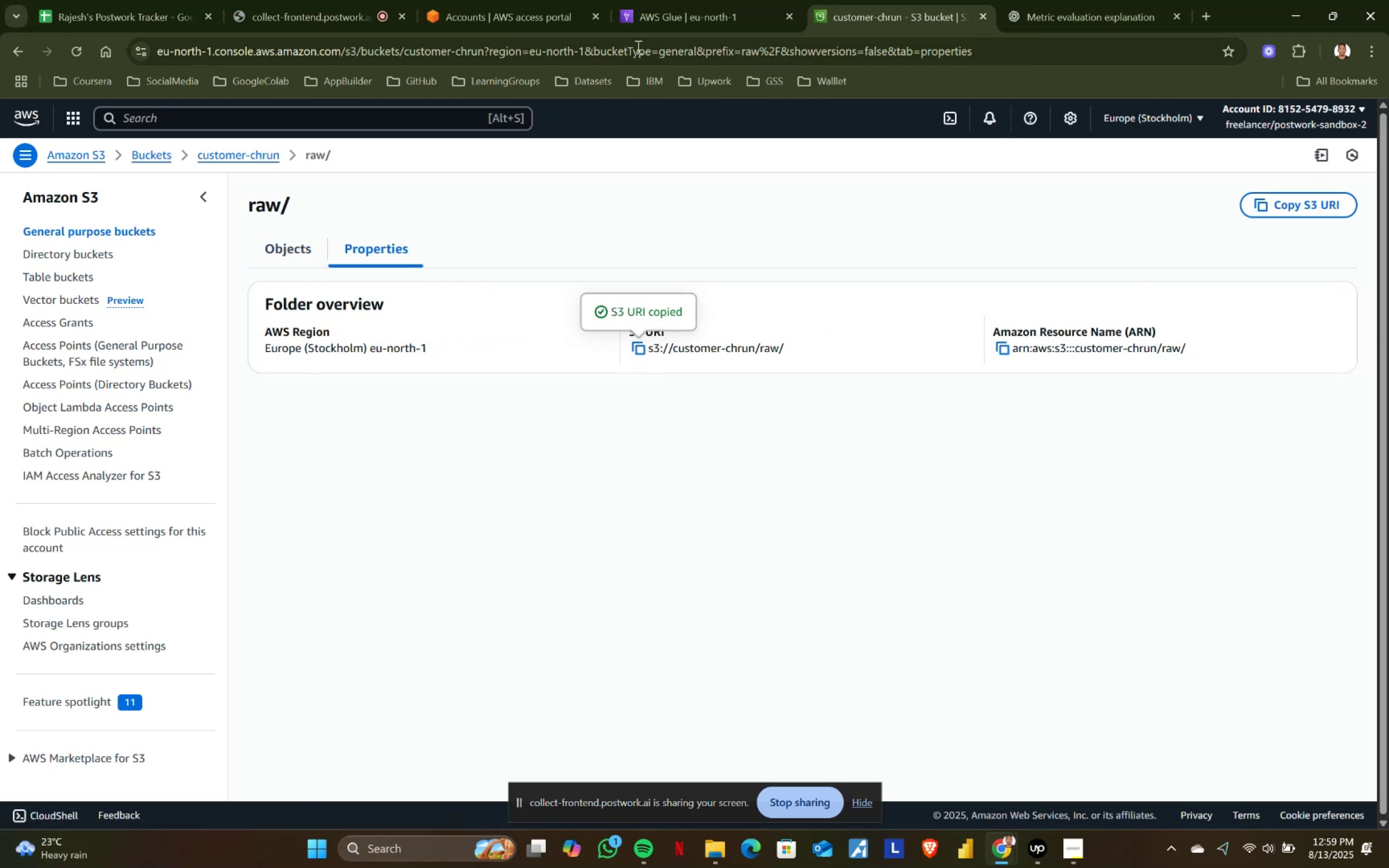 
left_click([685, 0])
 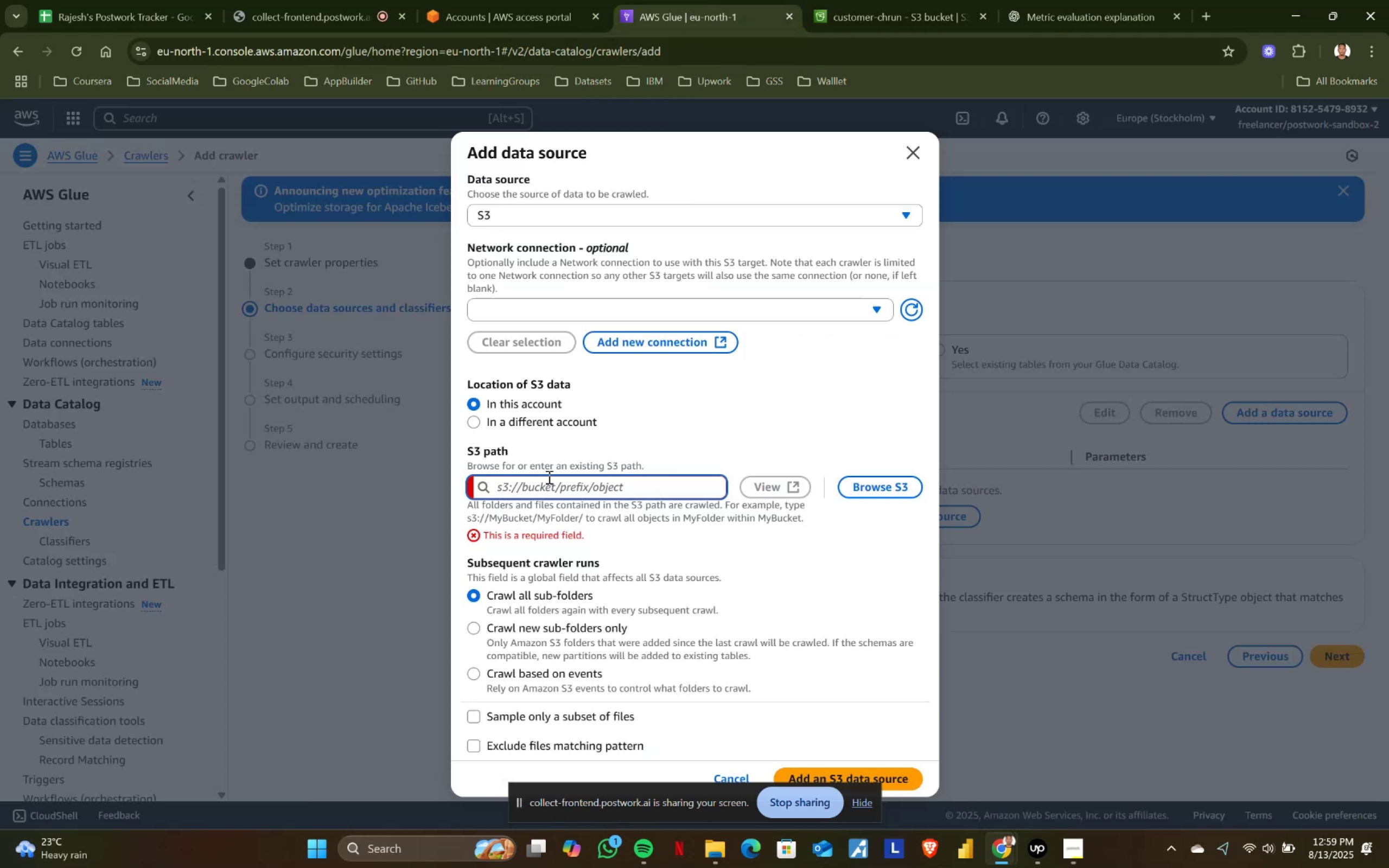 
left_click([551, 484])
 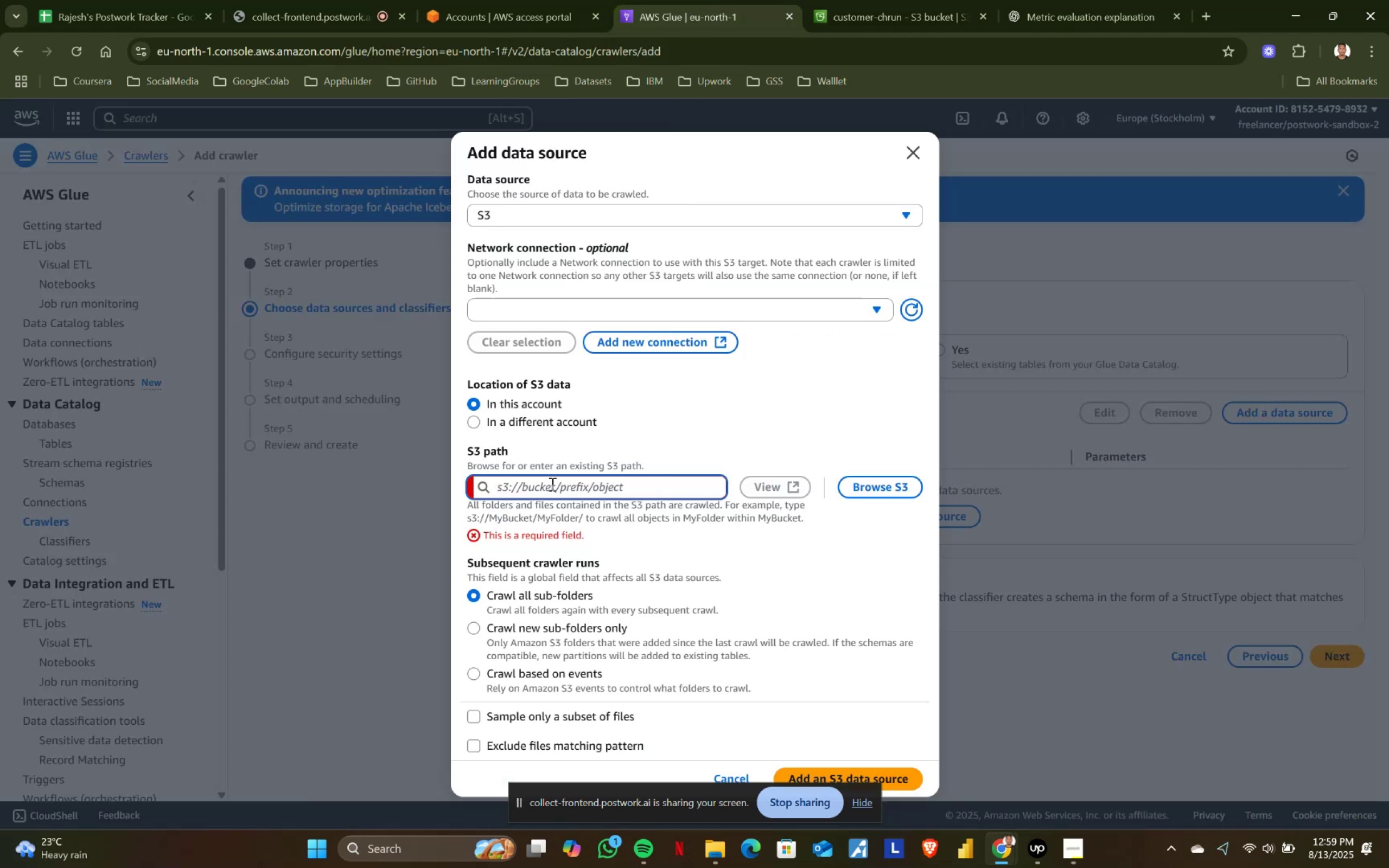 
key(Control+ControlLeft)
 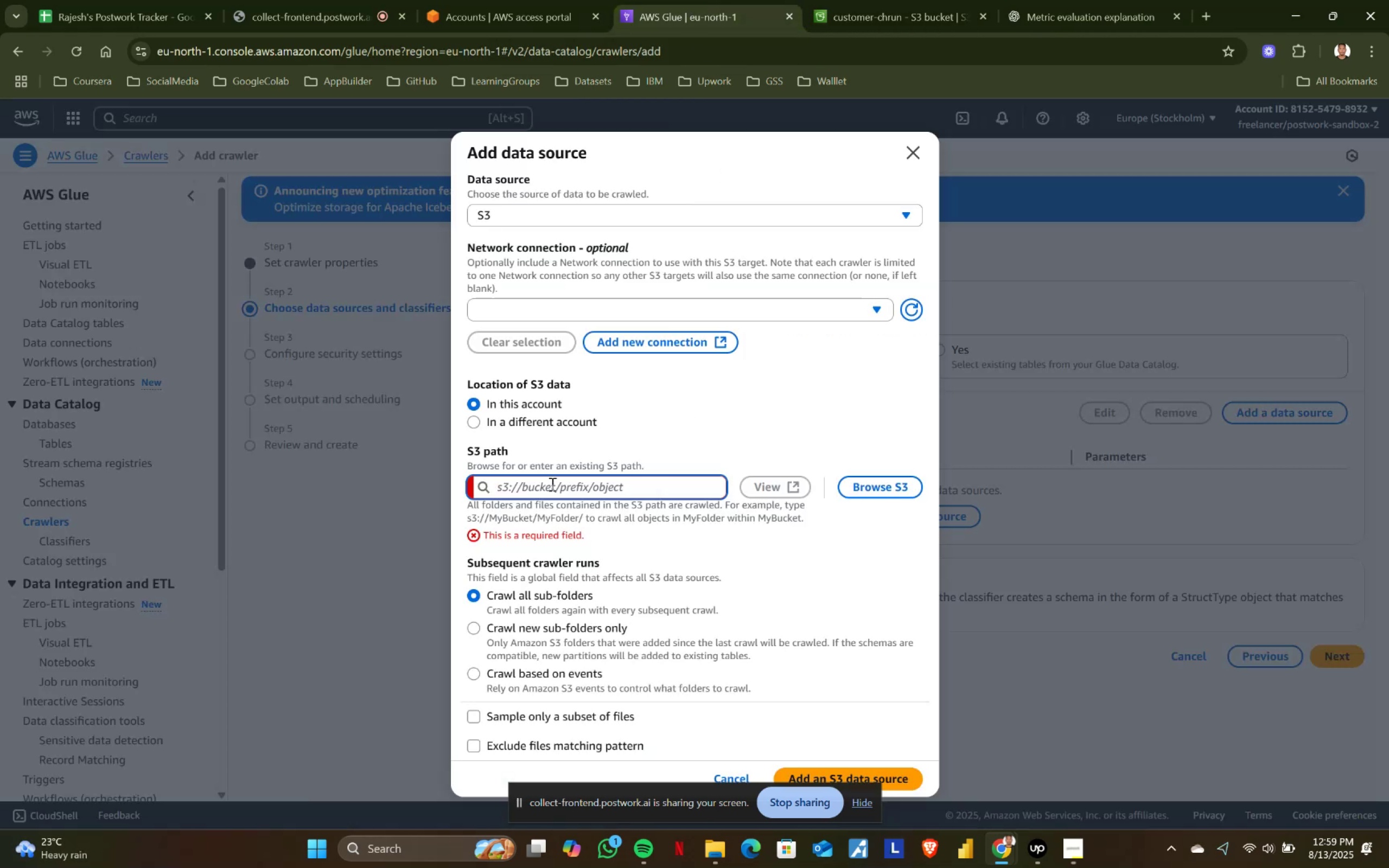 
key(Control+V)
 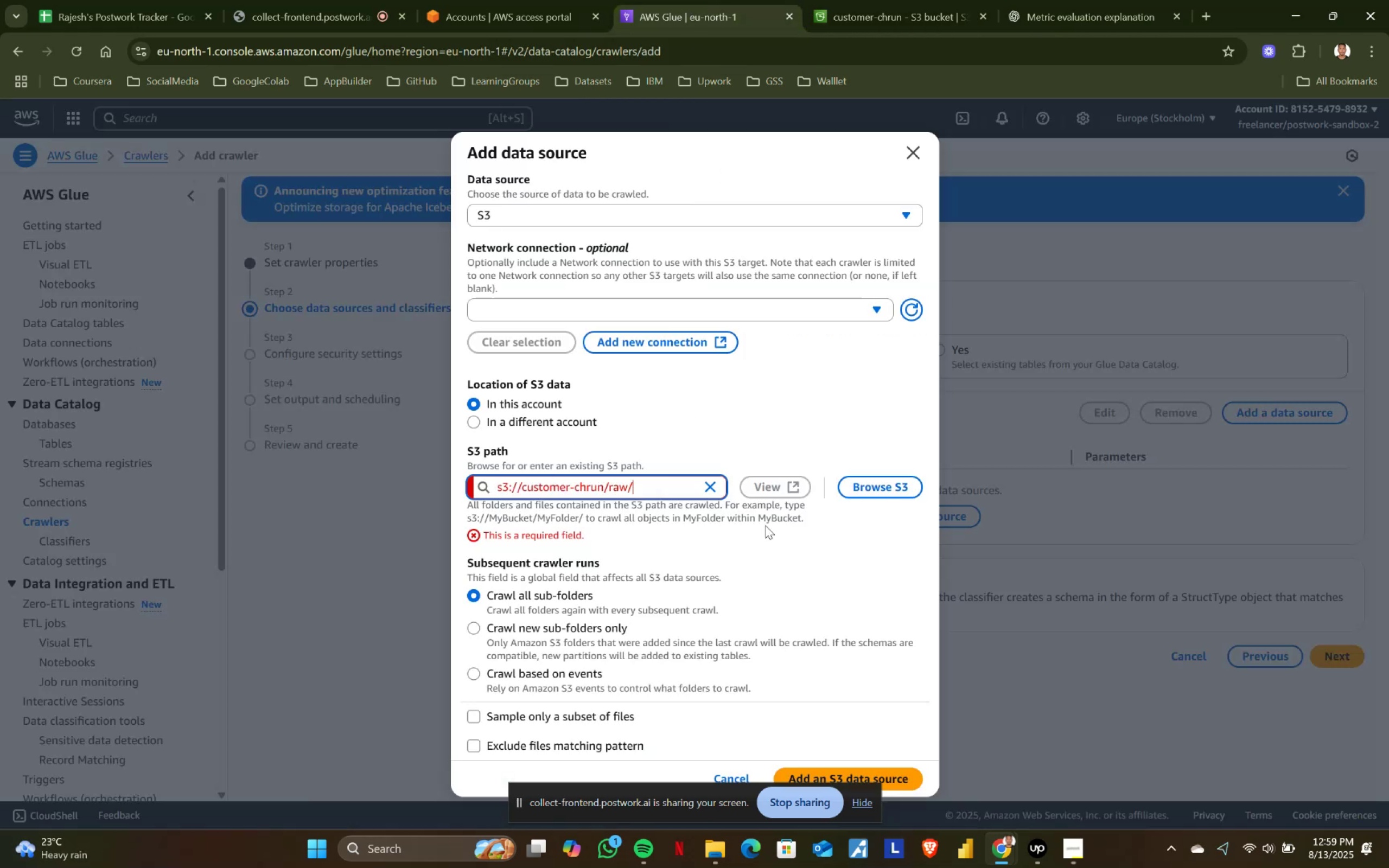 
left_click([789, 535])
 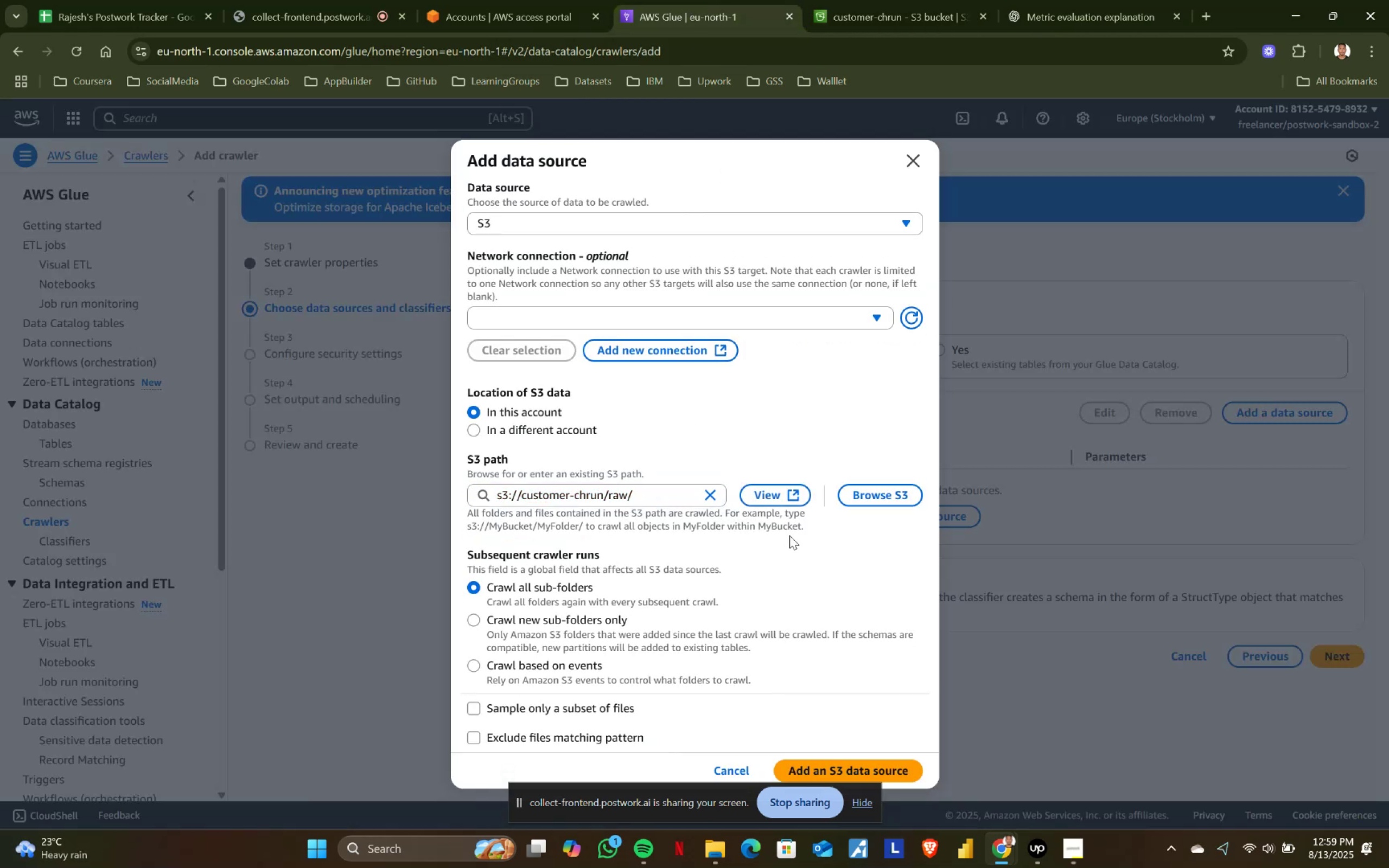 
scroll: coordinate [789, 535], scroll_direction: down, amount: 3.0
 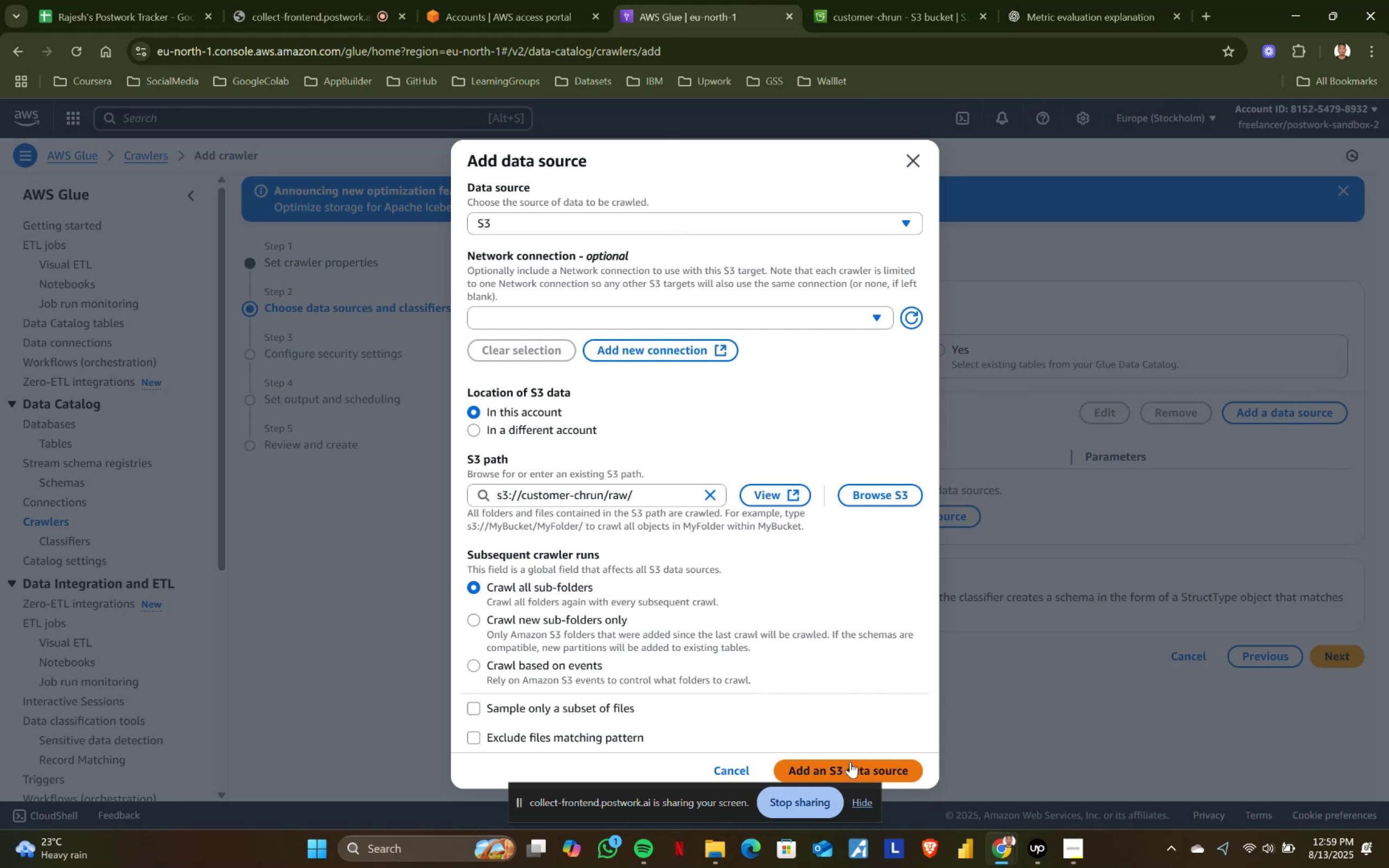 
left_click([874, 767])
 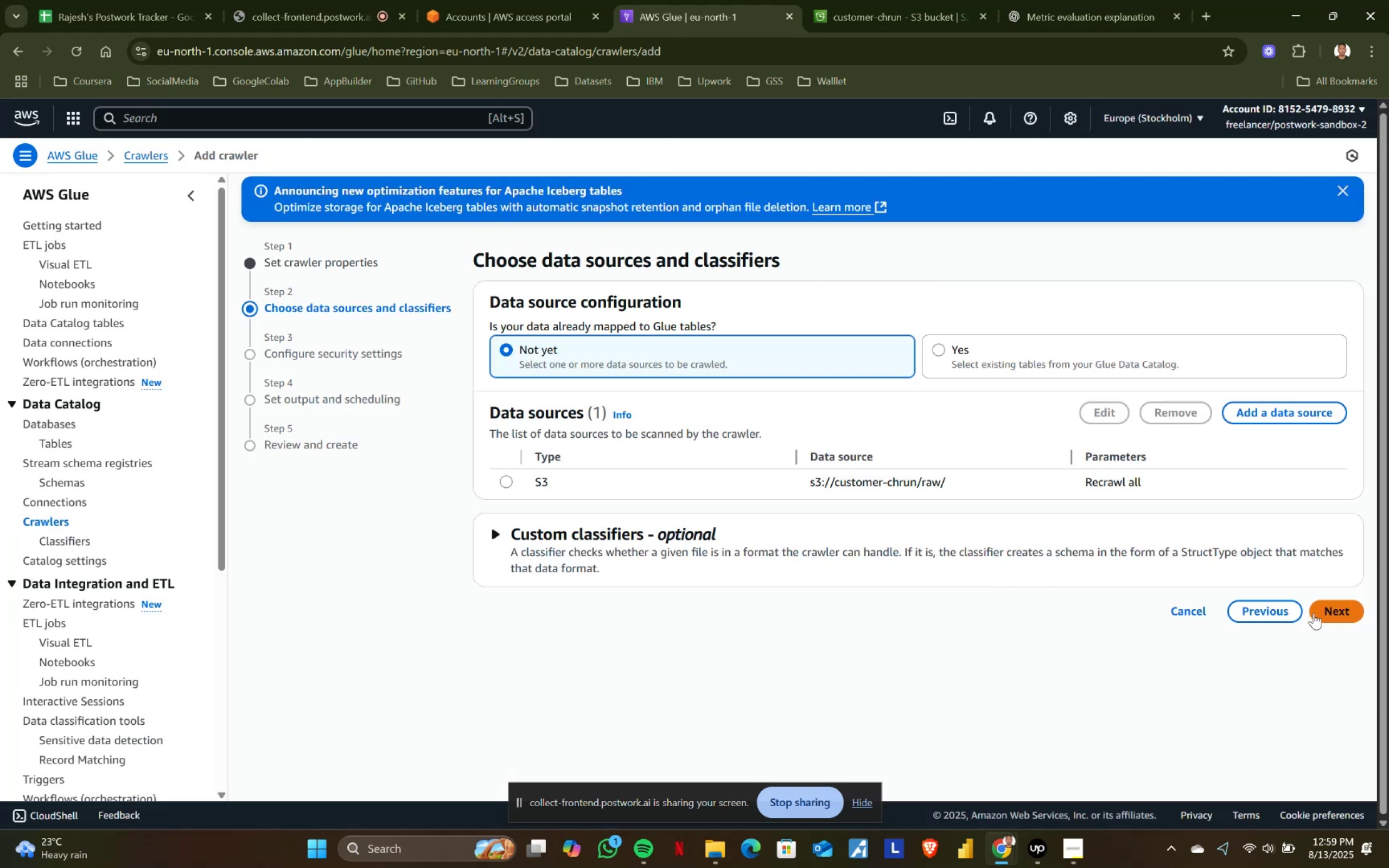 
left_click([1328, 615])
 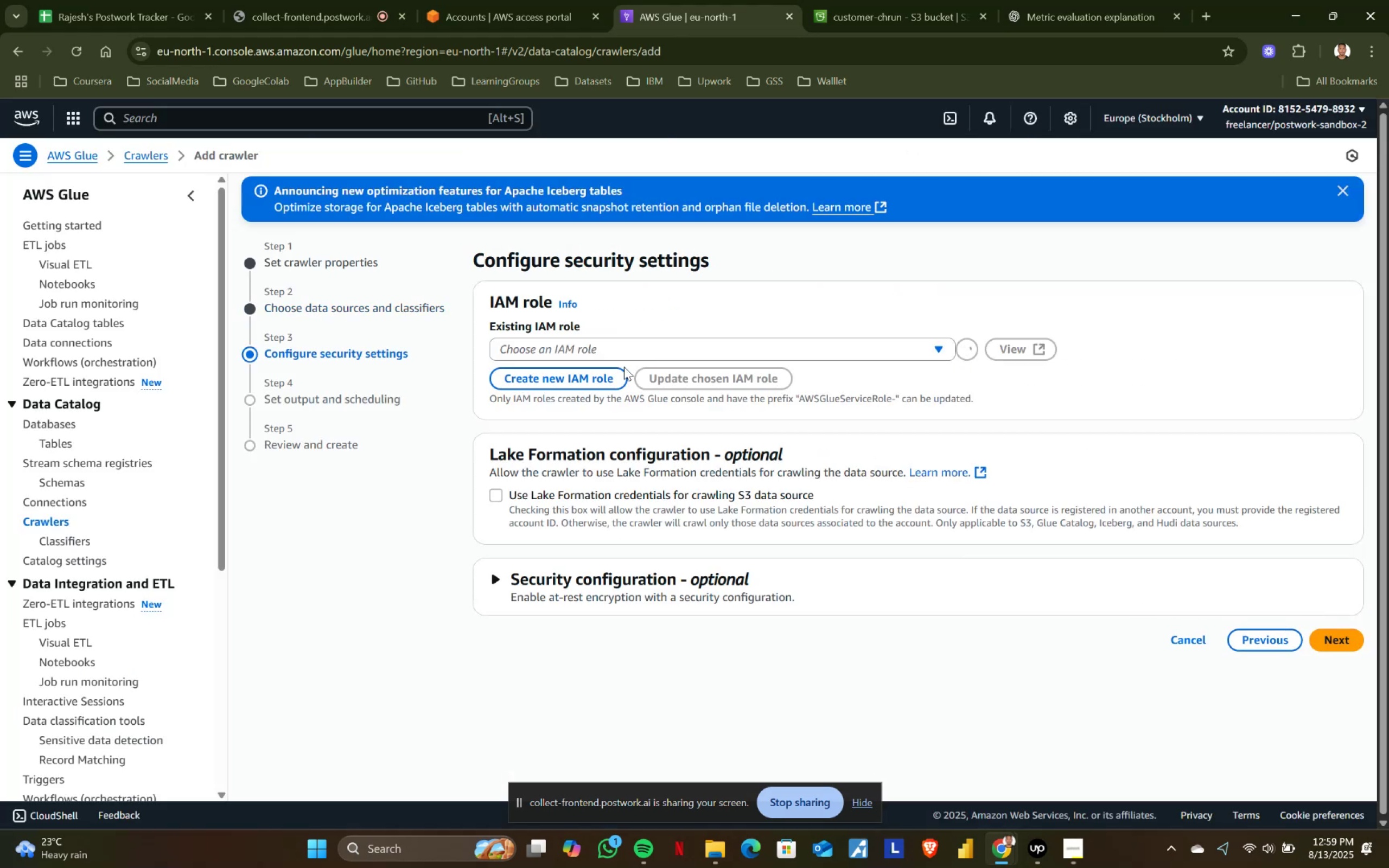 
left_click([601, 347])
 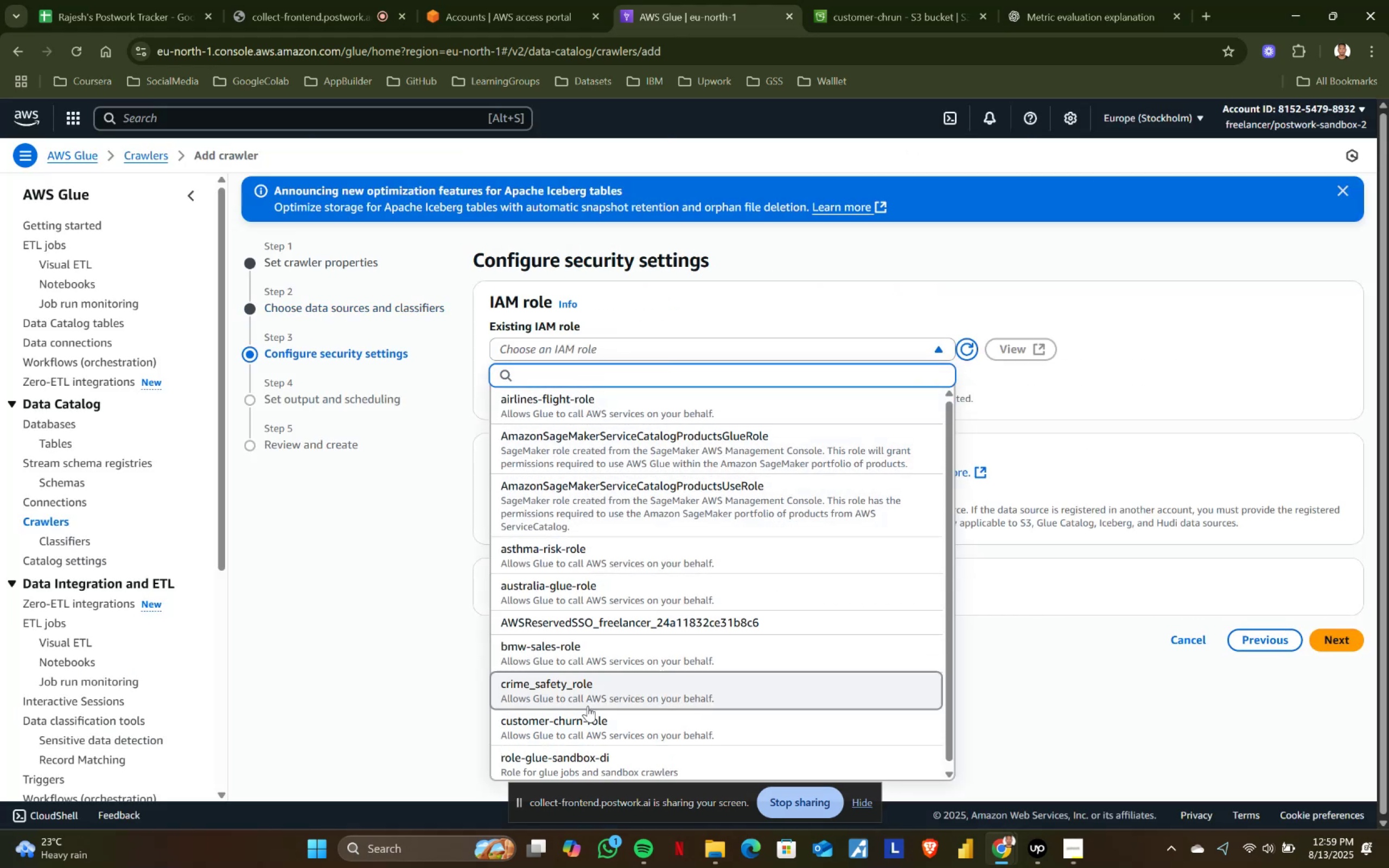 
left_click([588, 726])
 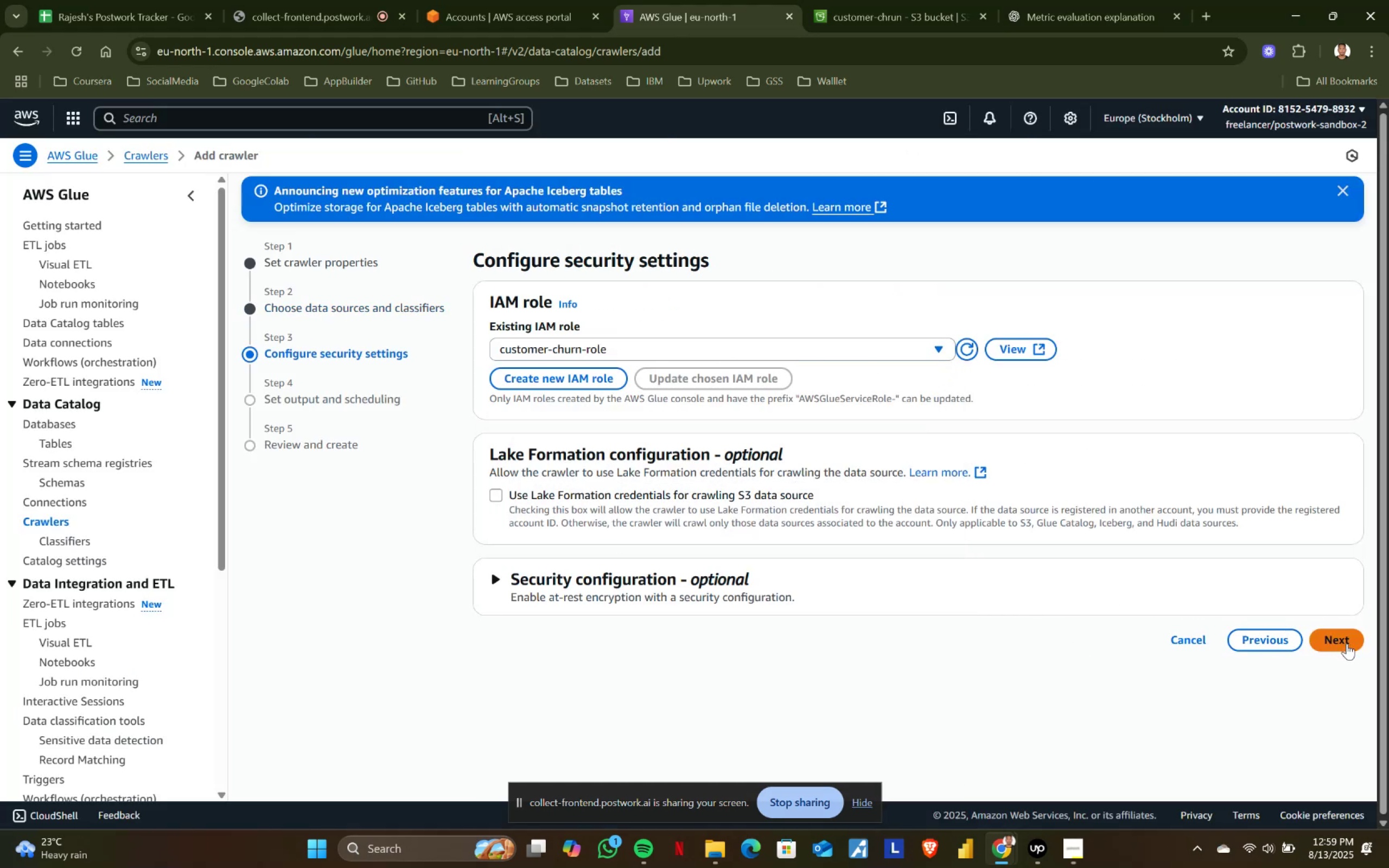 
left_click([1347, 643])
 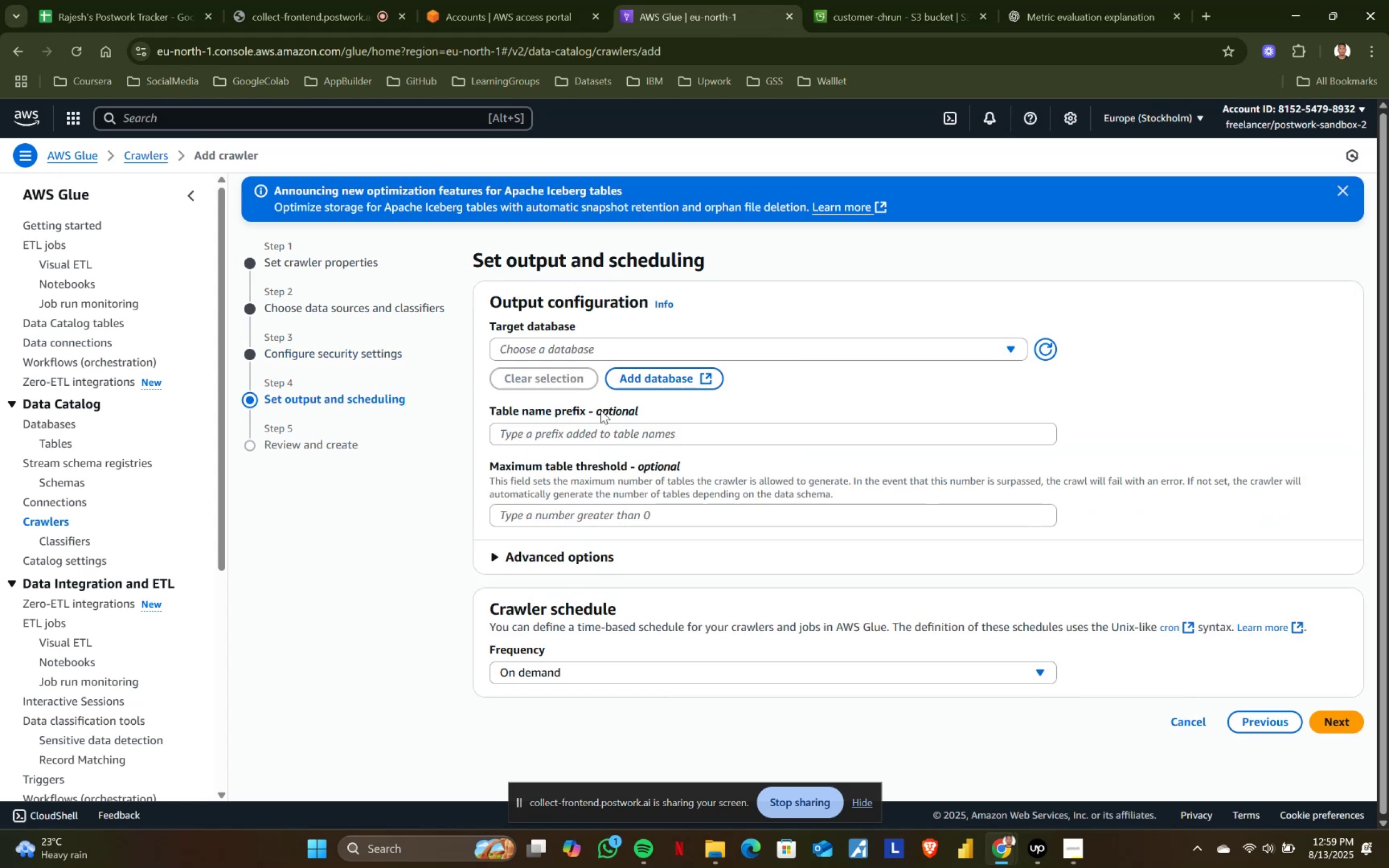 
left_click([576, 435])
 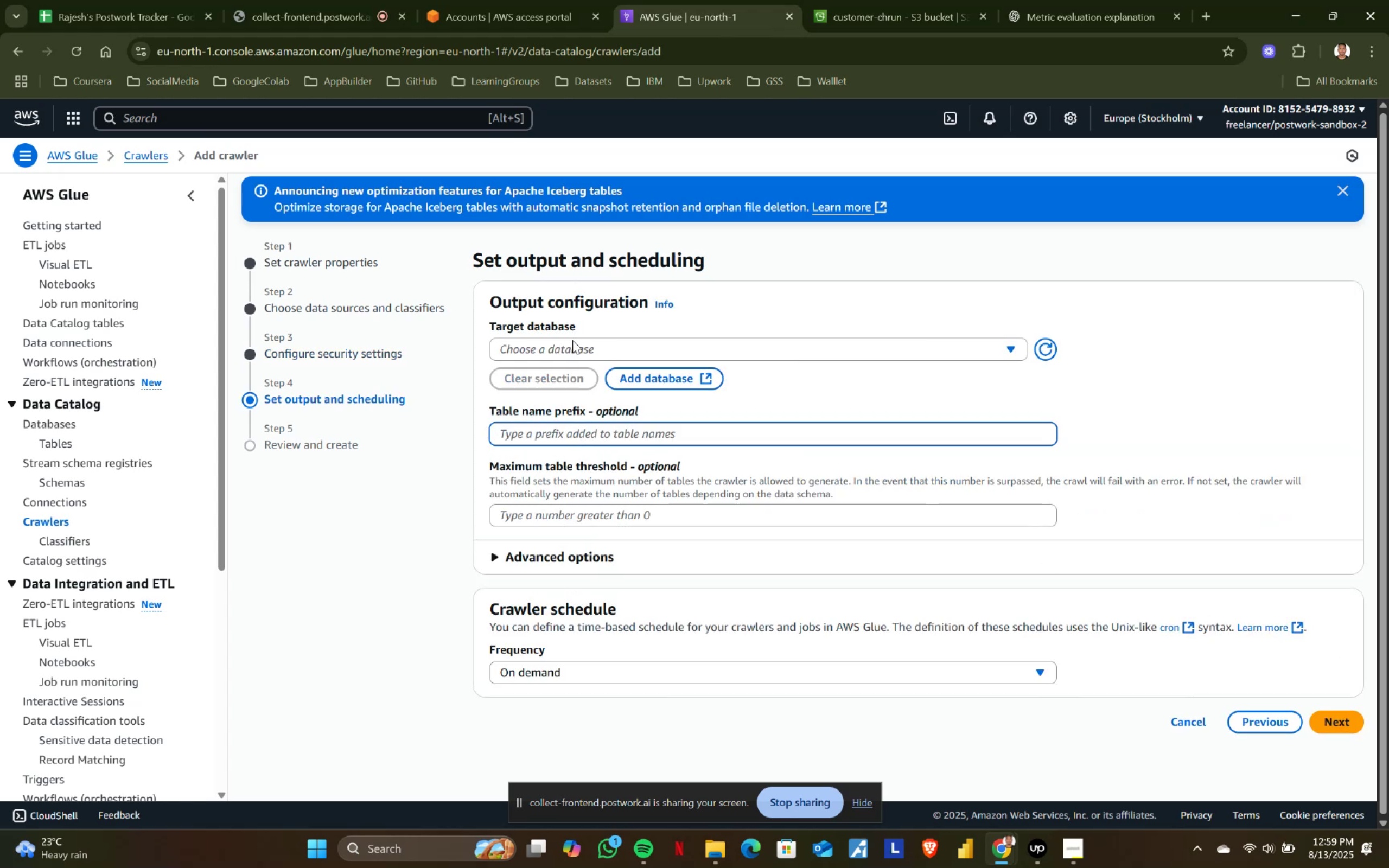 
left_click([572, 343])
 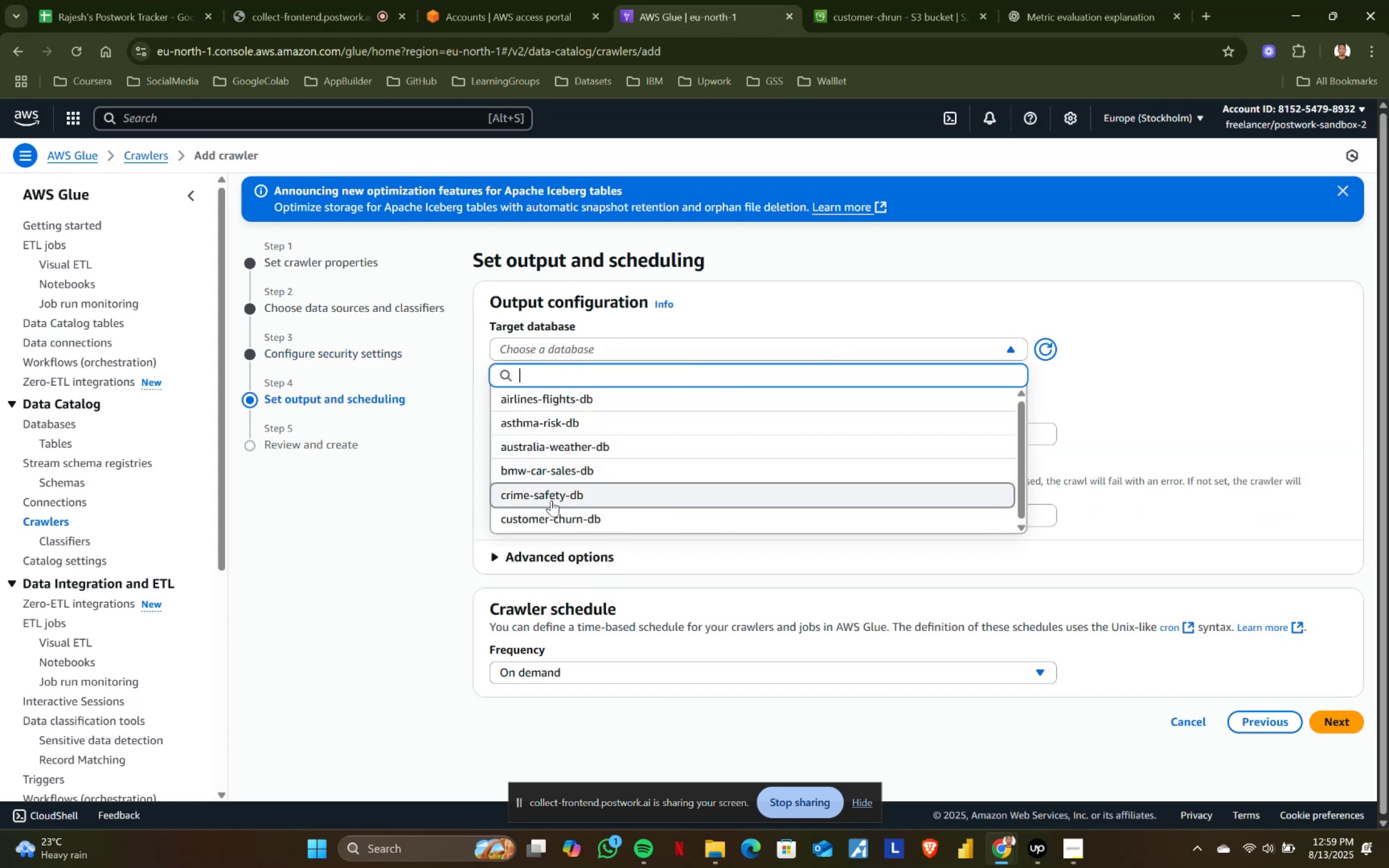 
left_click([551, 514])
 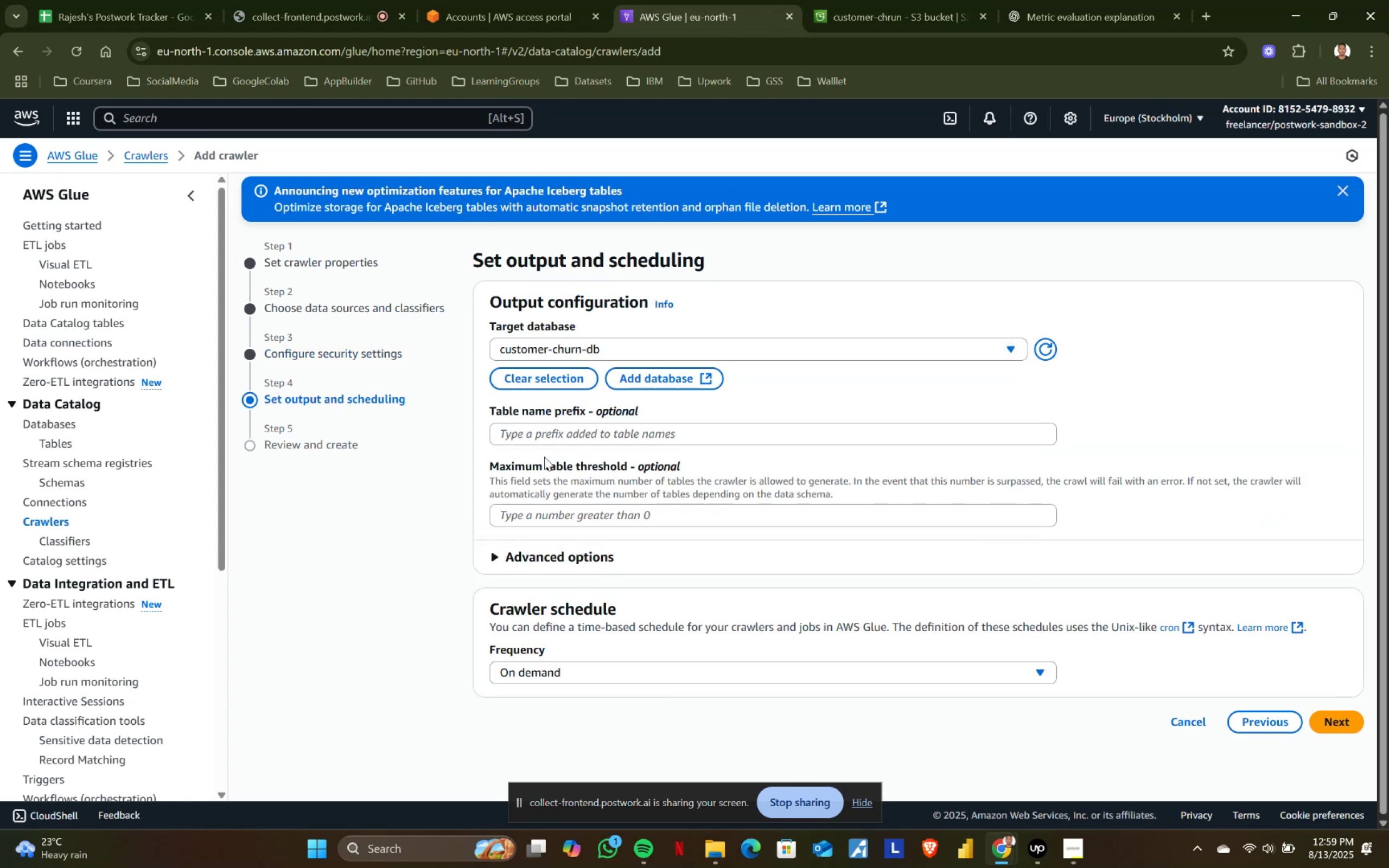 
left_click([552, 439])
 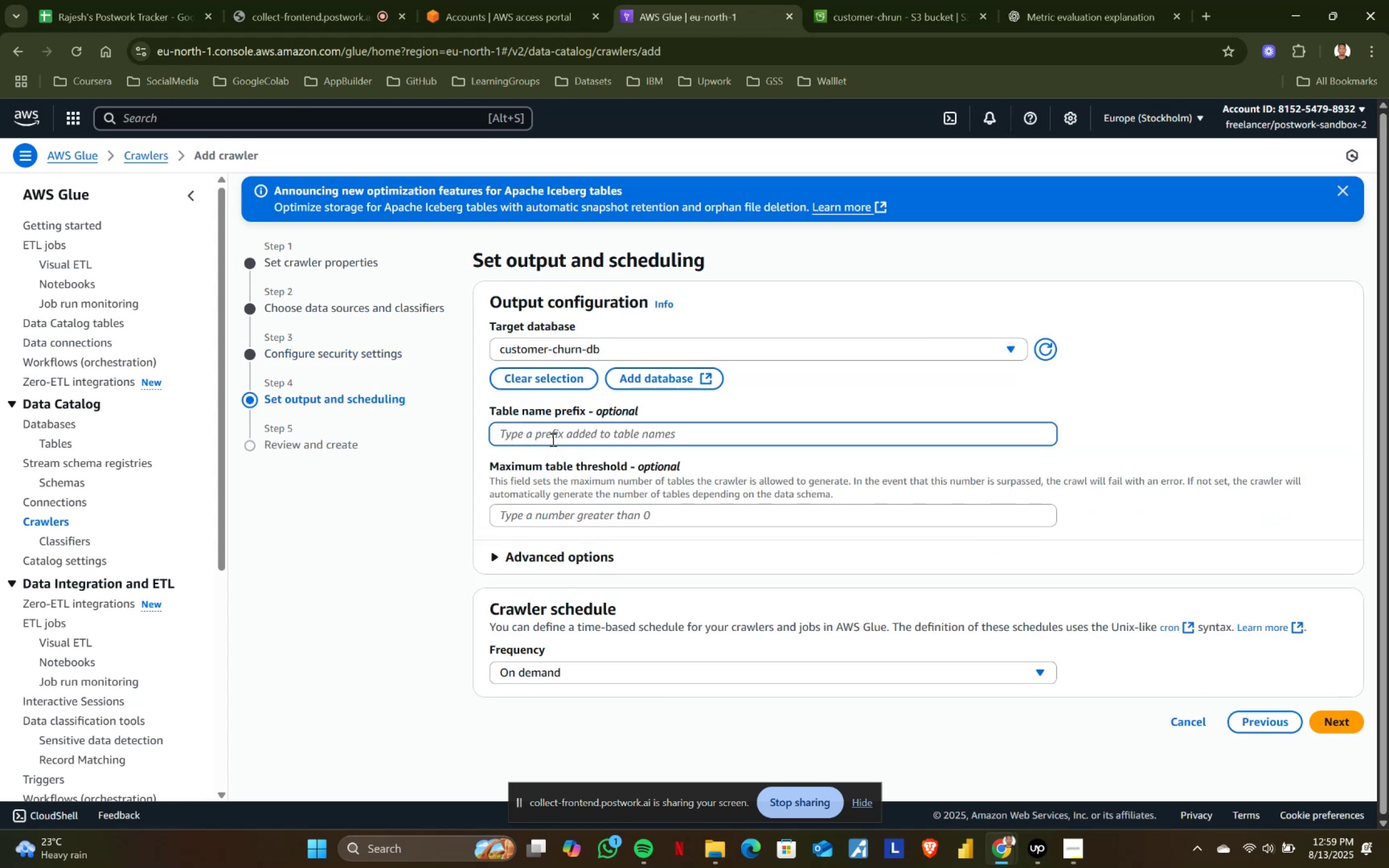 
type(raw_)
 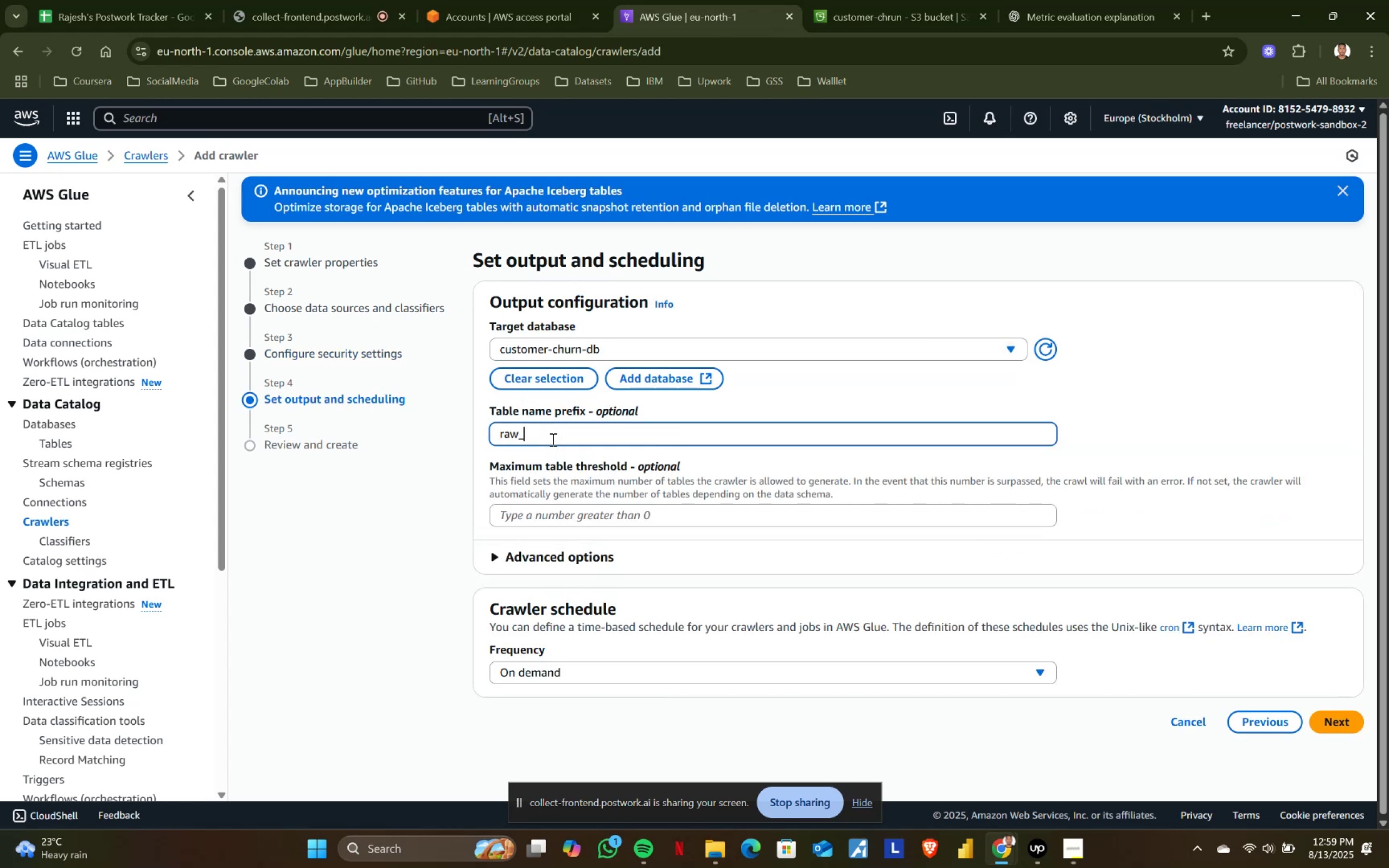 
left_click([1349, 720])
 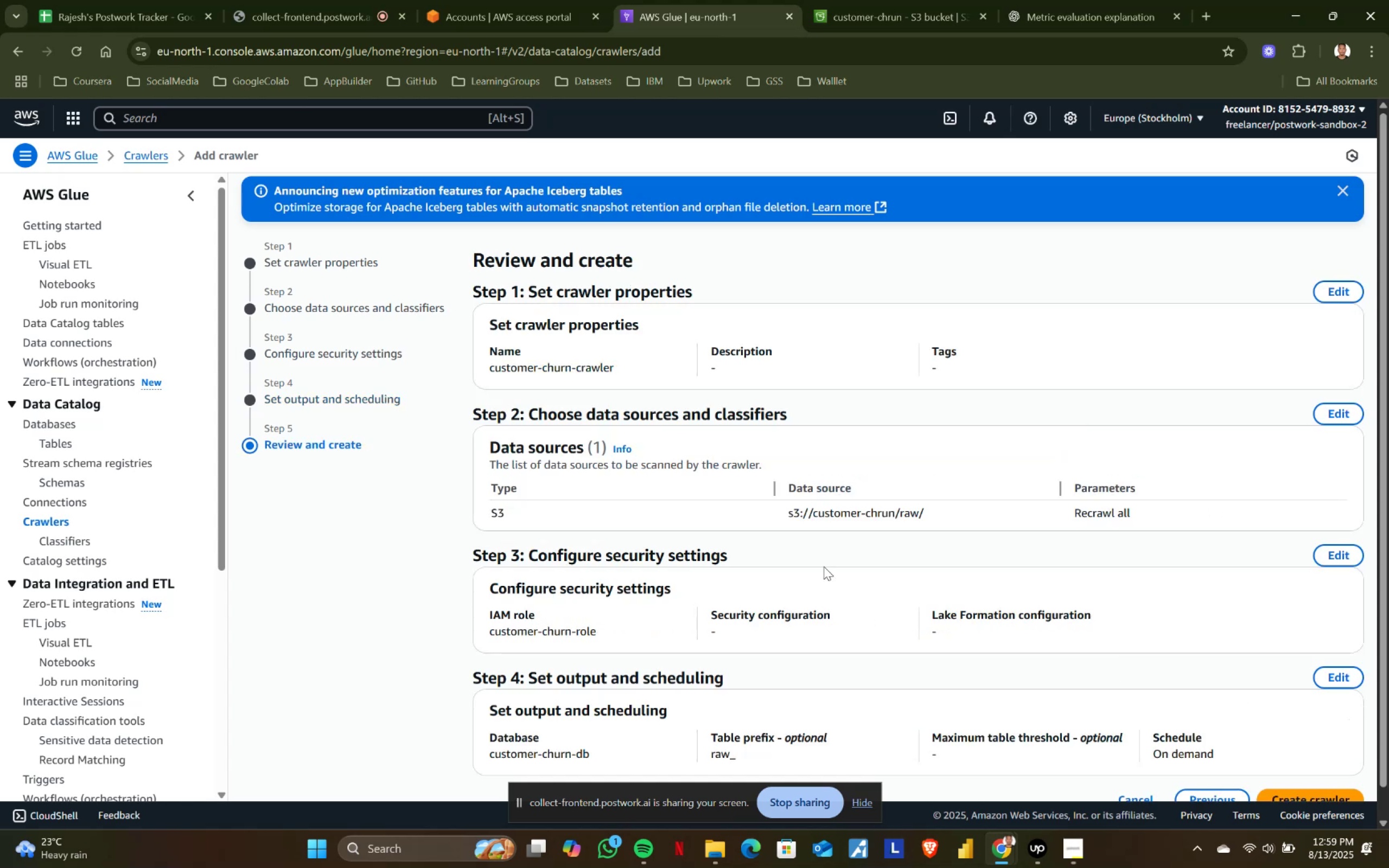 
scroll: coordinate [1009, 597], scroll_direction: down, amount: 7.0
 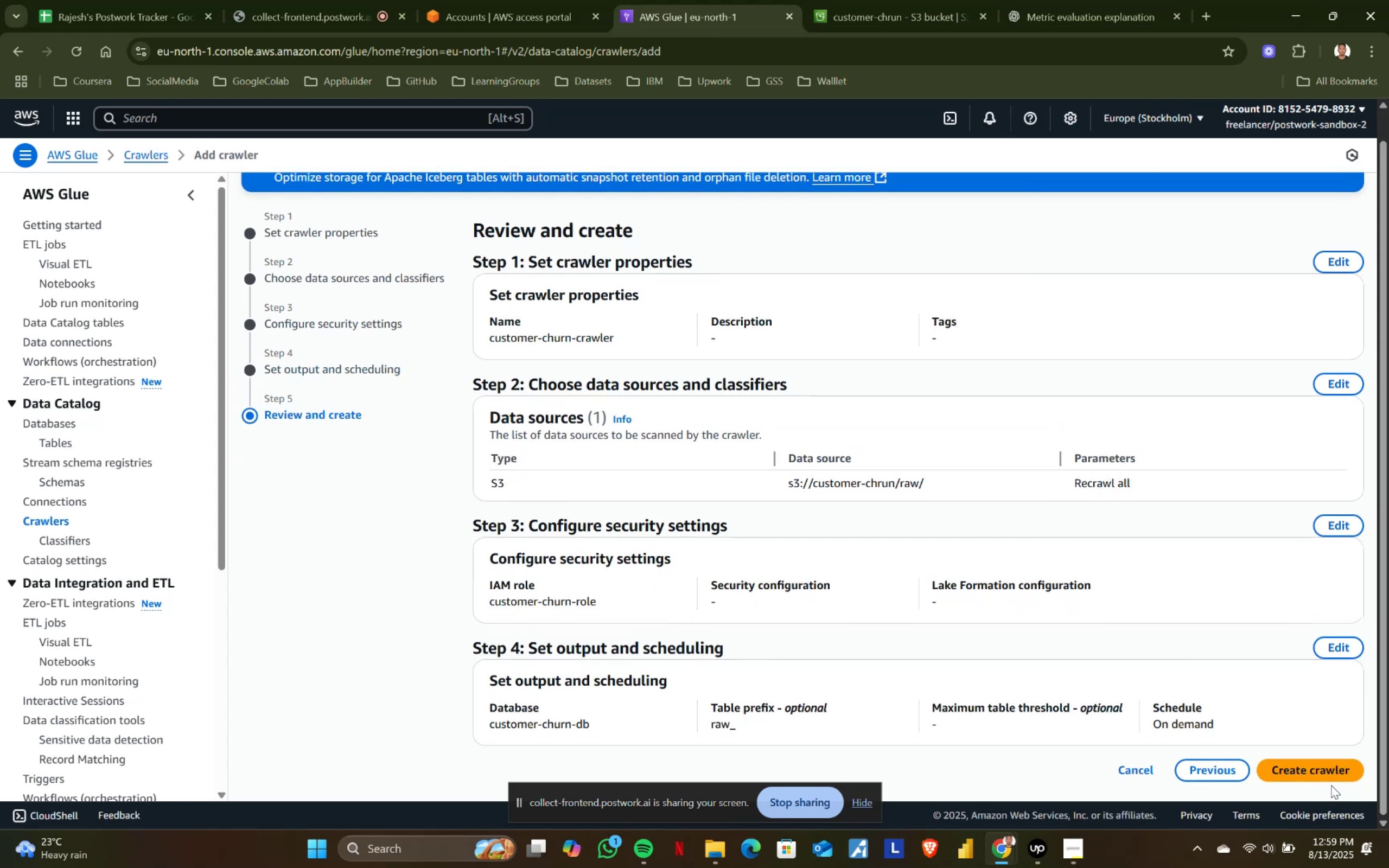 
left_click([1333, 777])
 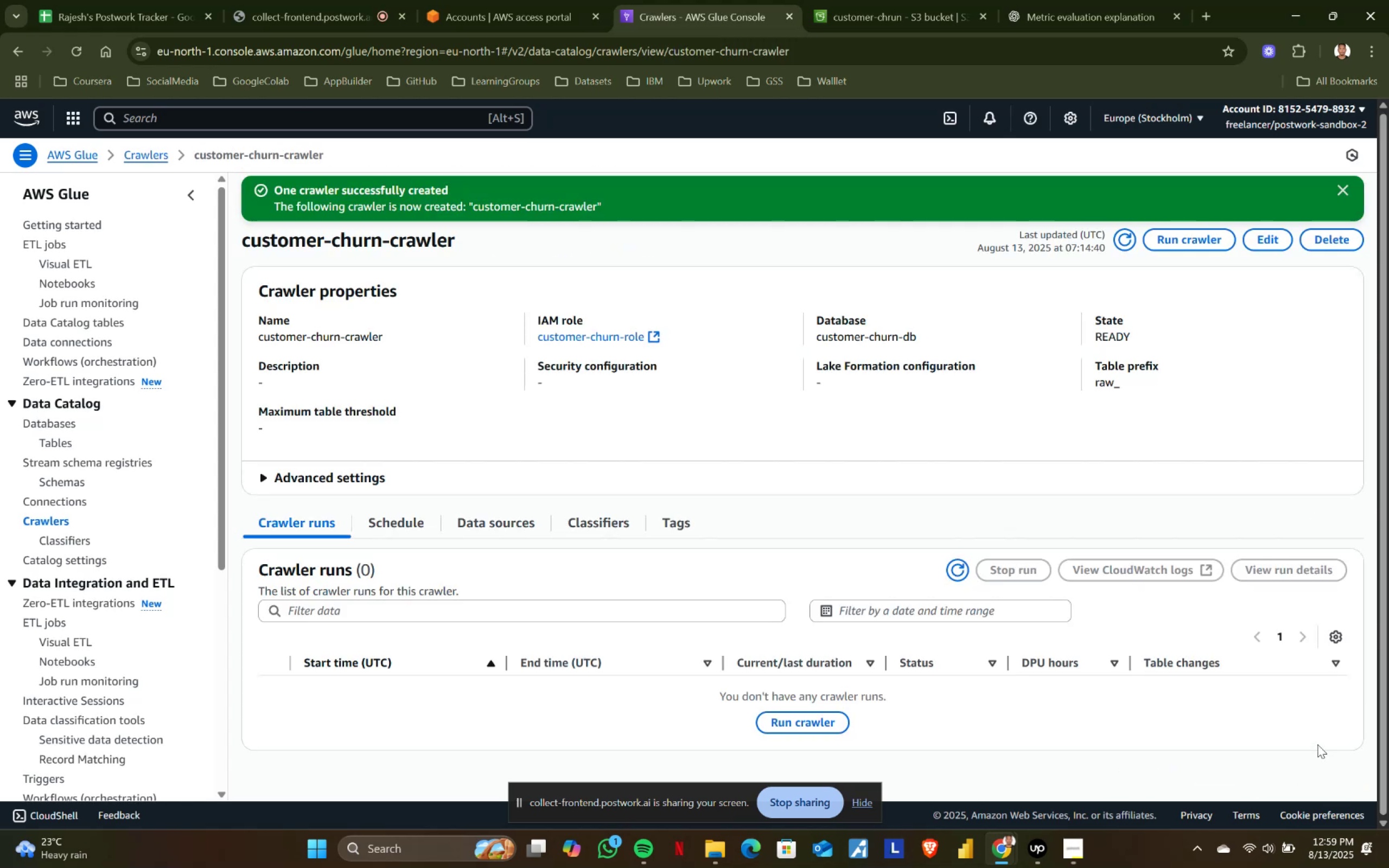 
wait(5.14)
 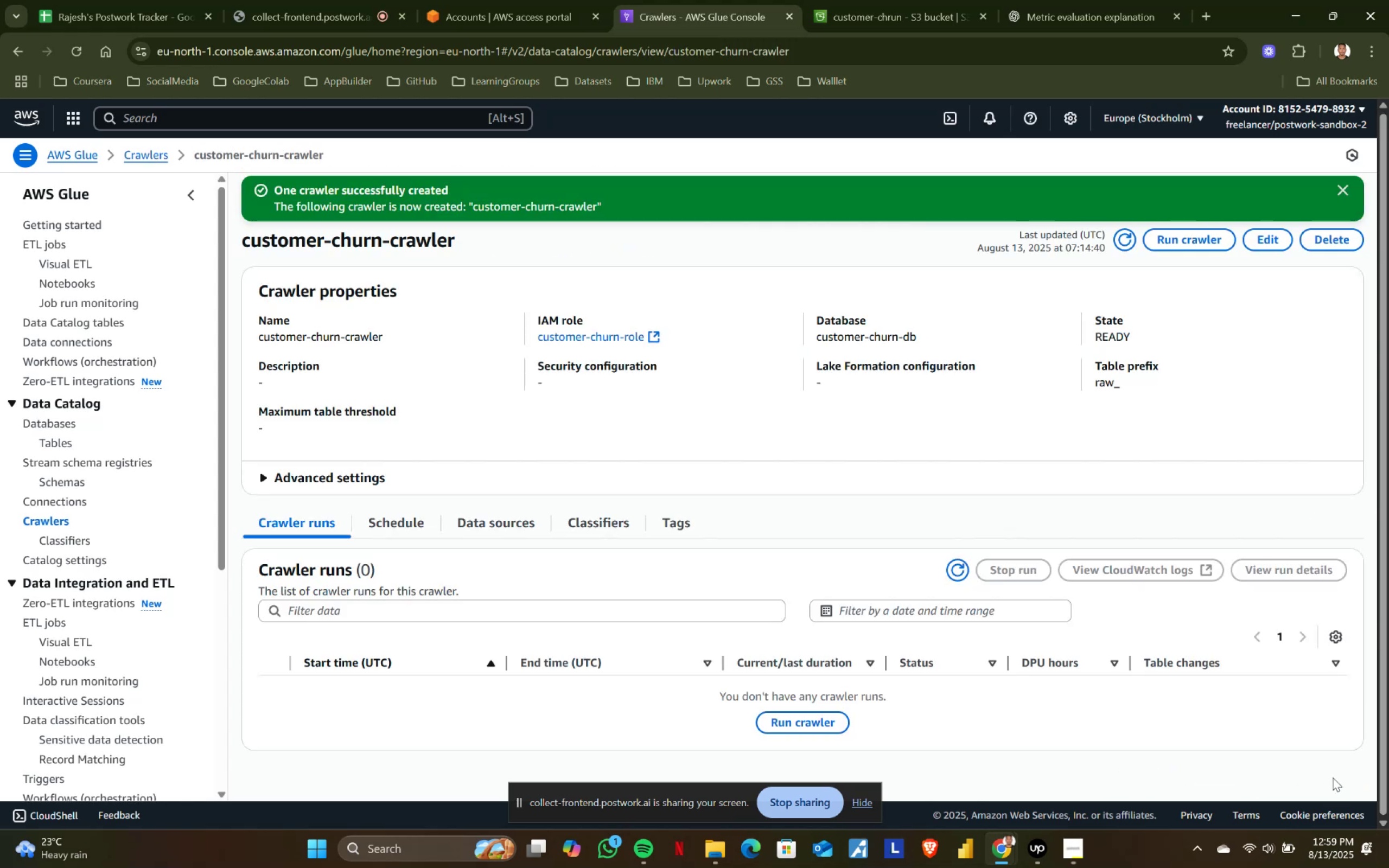 
left_click([1184, 231])
 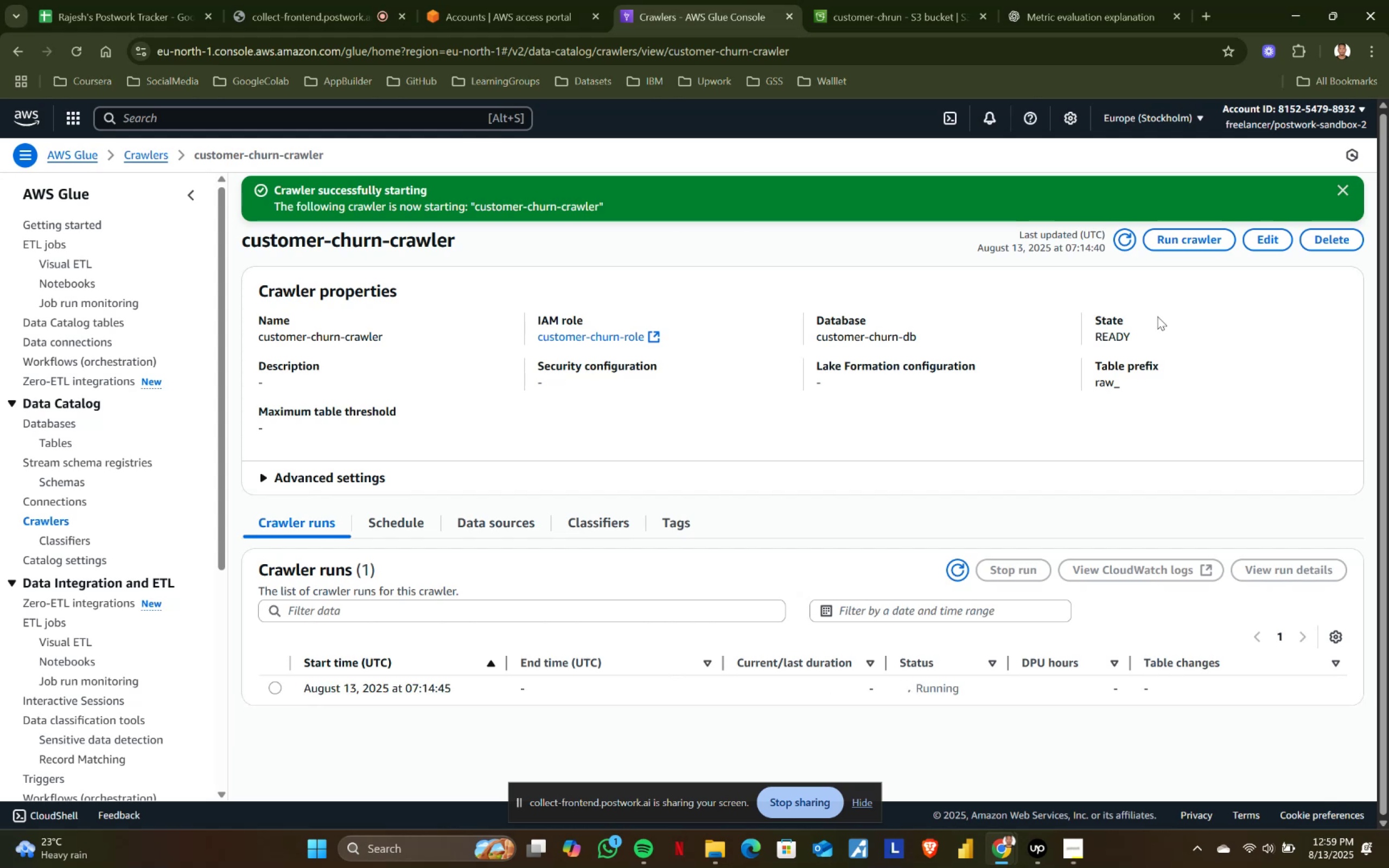 
wait(6.23)
 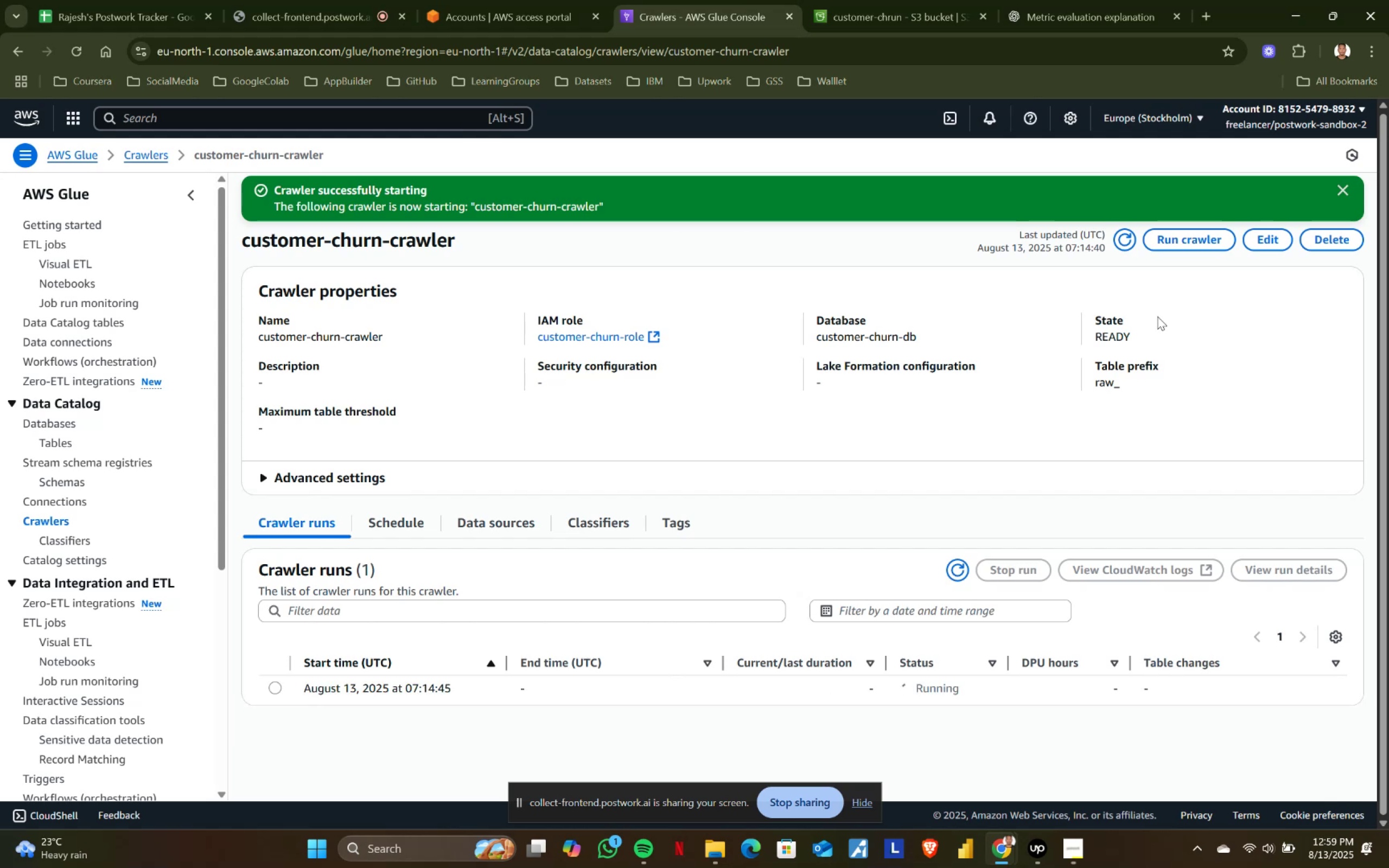 
left_click([326, 0])
 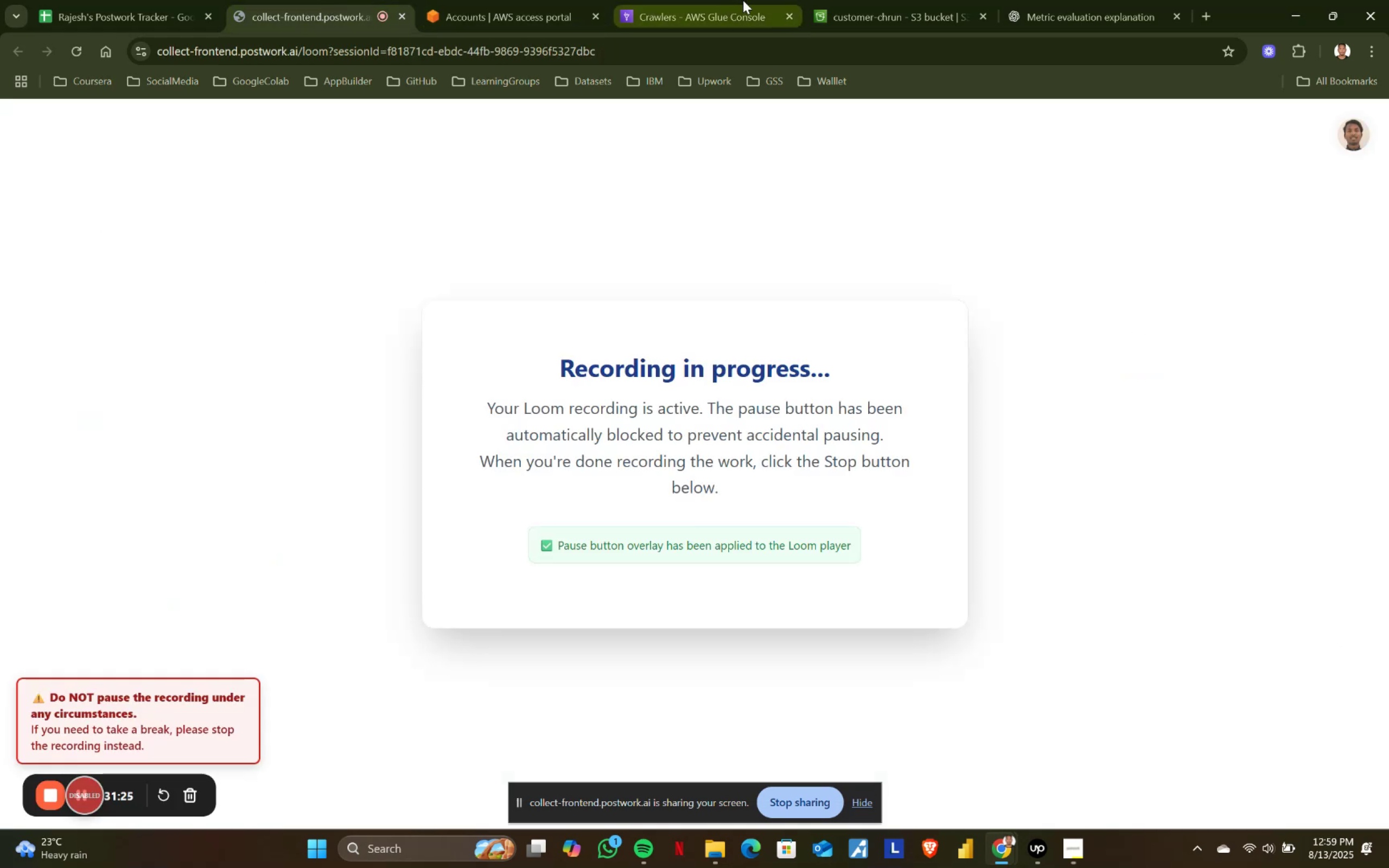 
left_click([743, 0])
 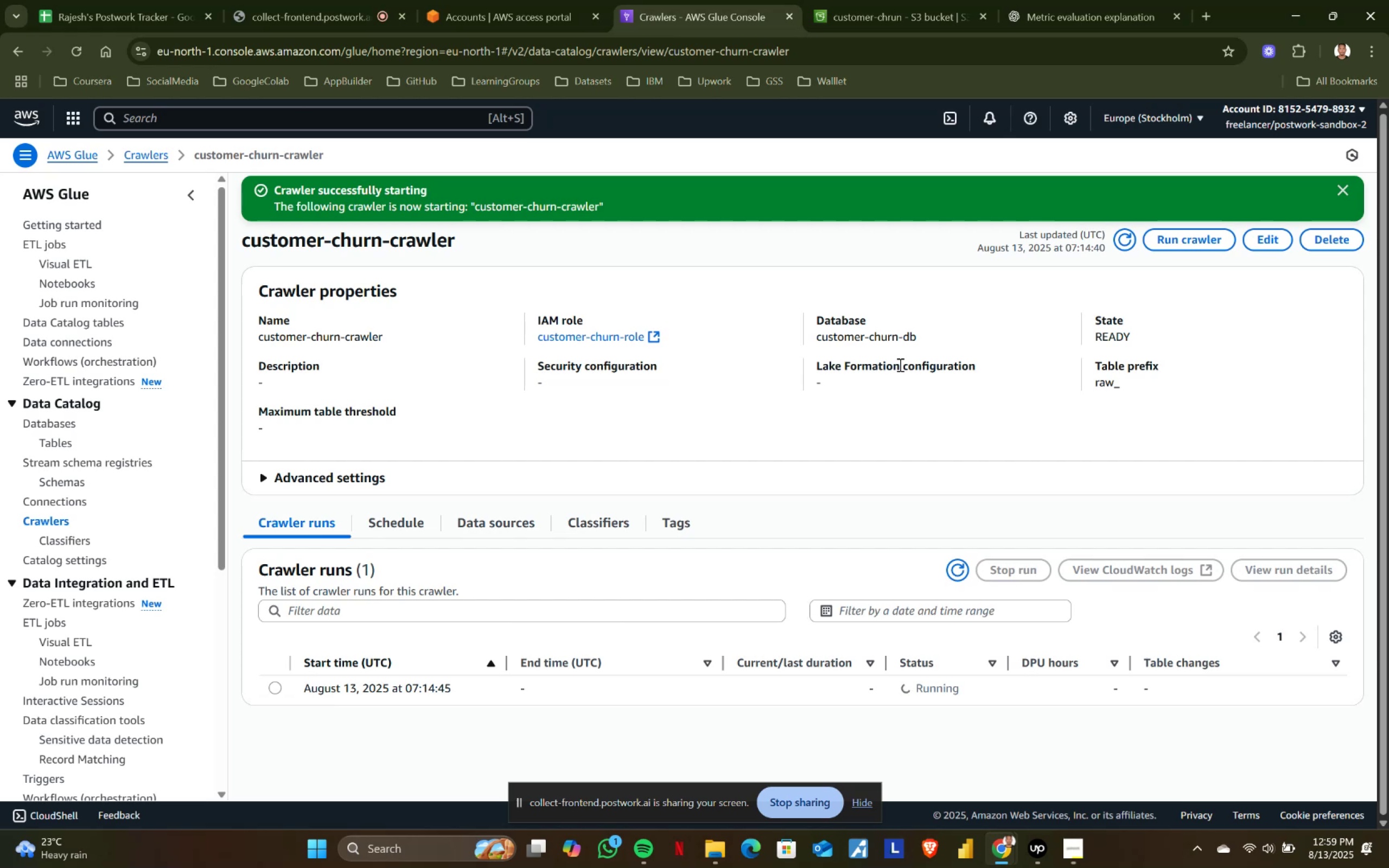 
wait(12.35)
 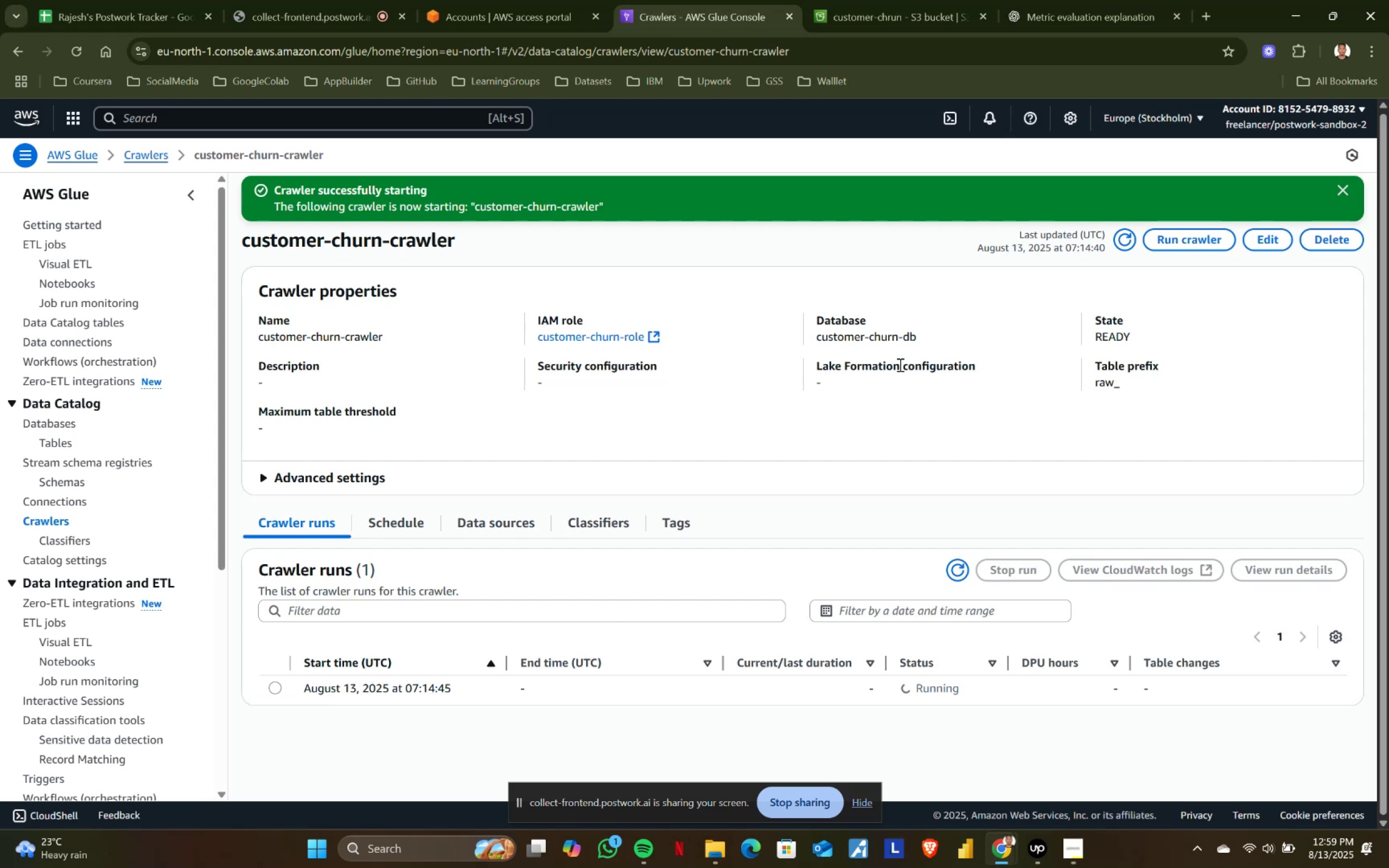 
double_click([1061, 838])
 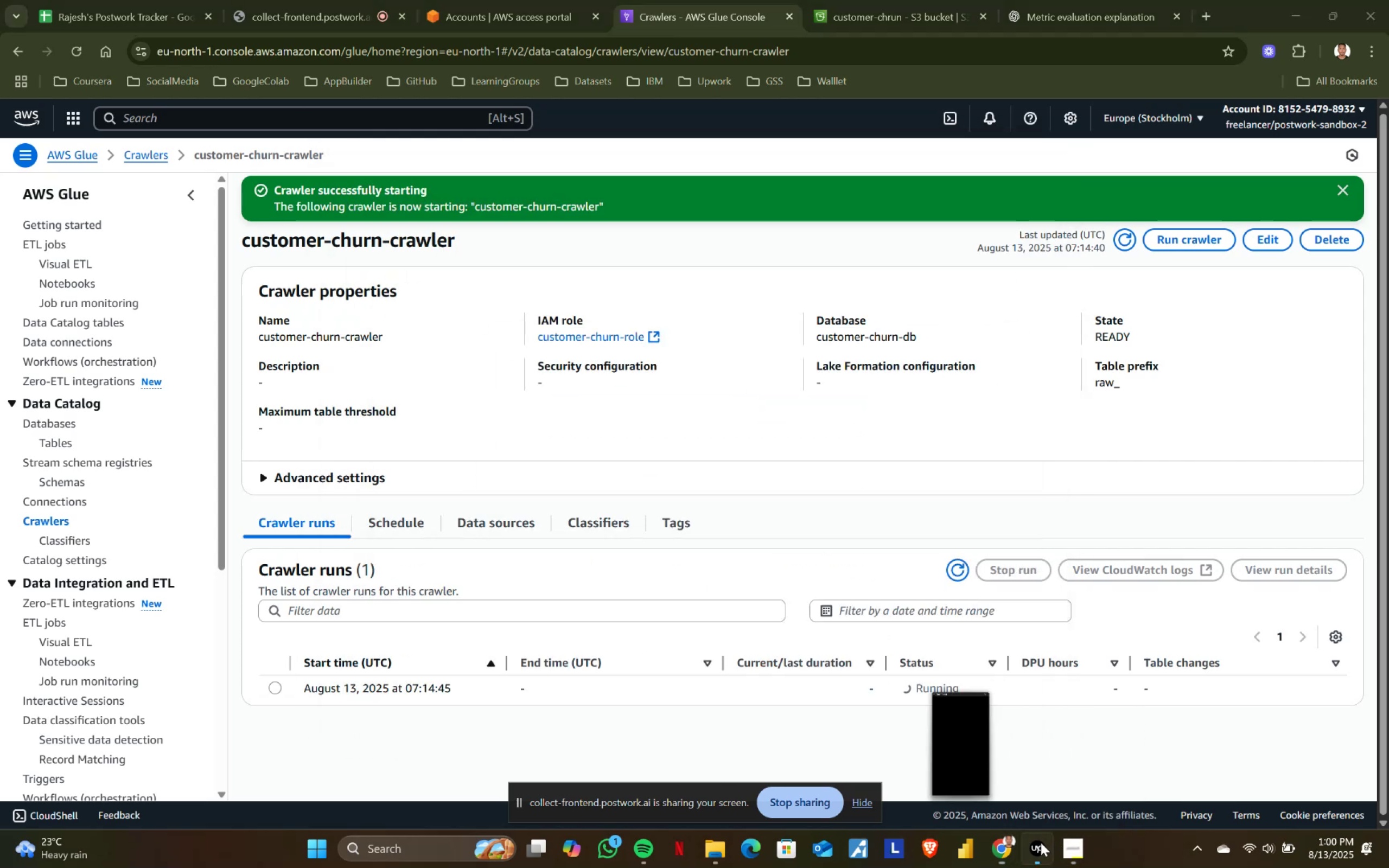 
double_click([1041, 843])
 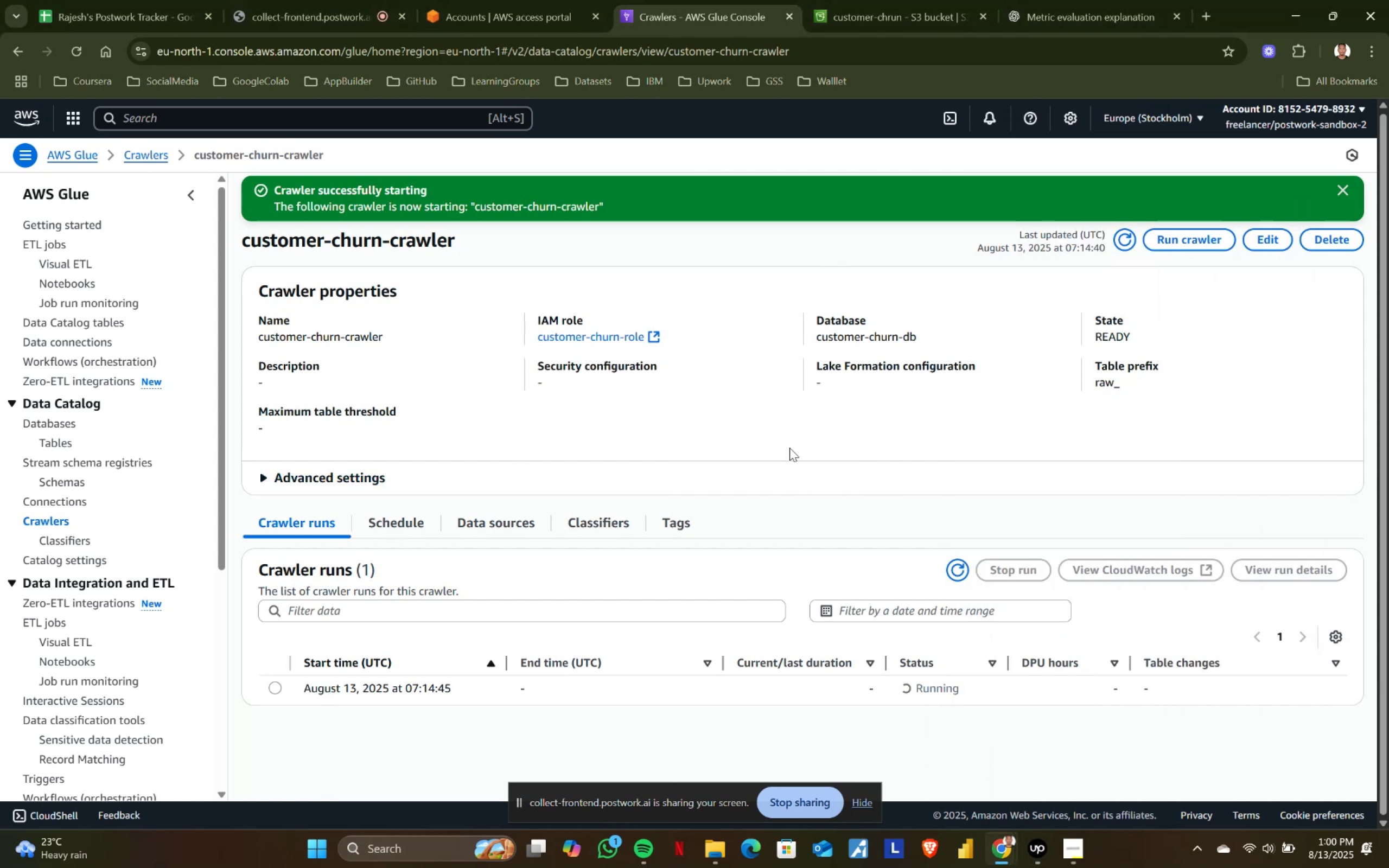 
left_click([153, 0])
 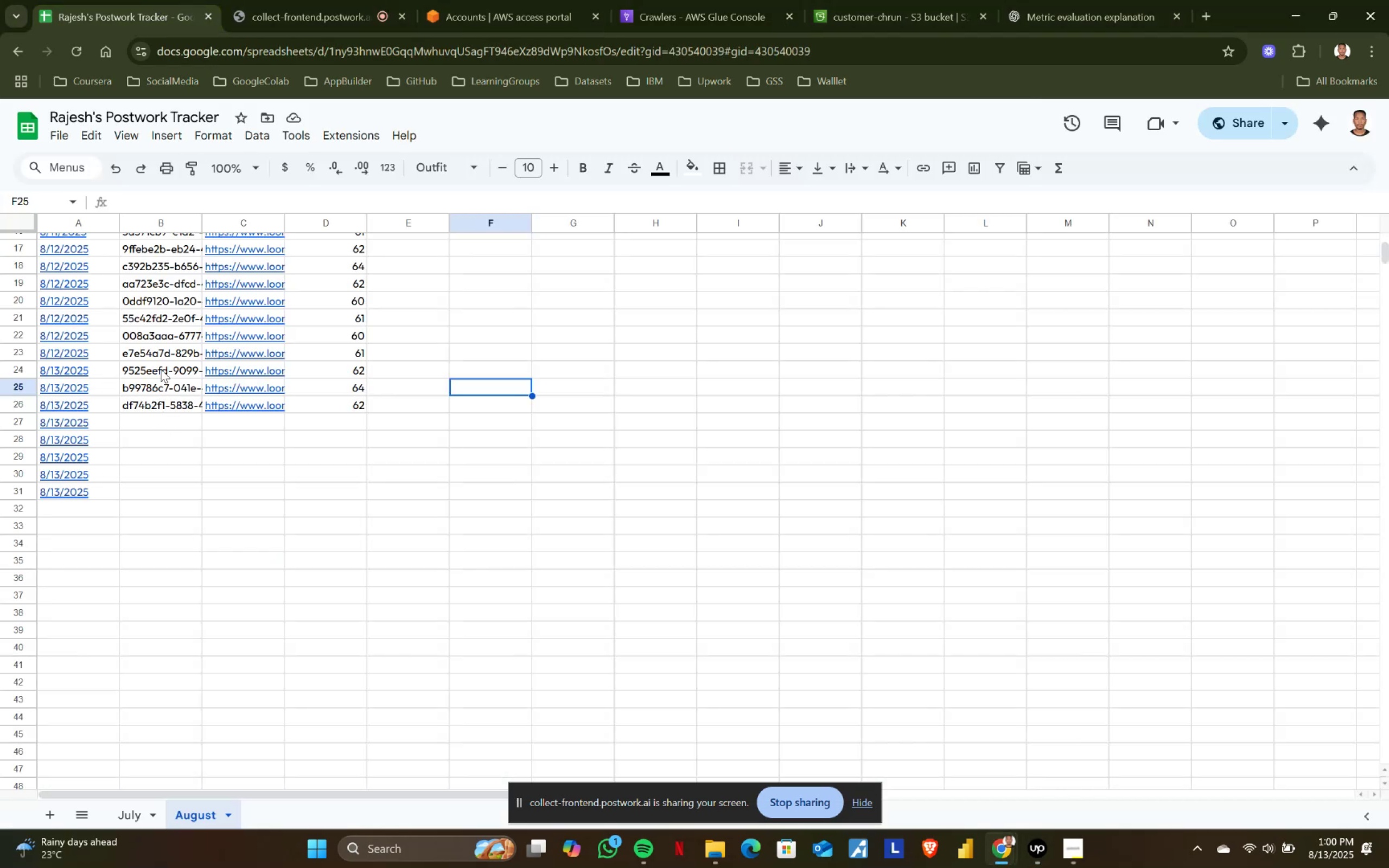 
left_click([501, 0])
 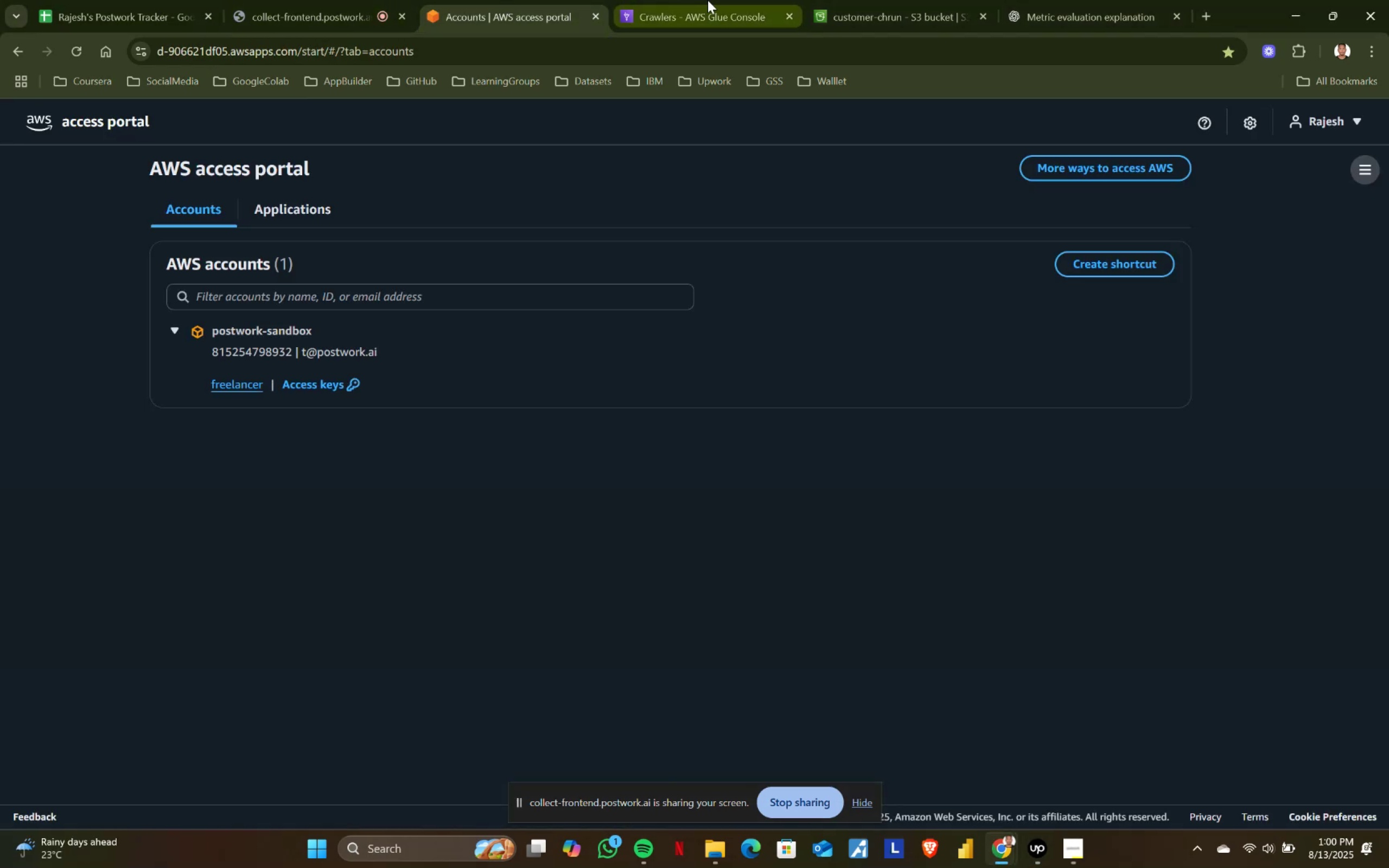 
left_click([708, 0])
 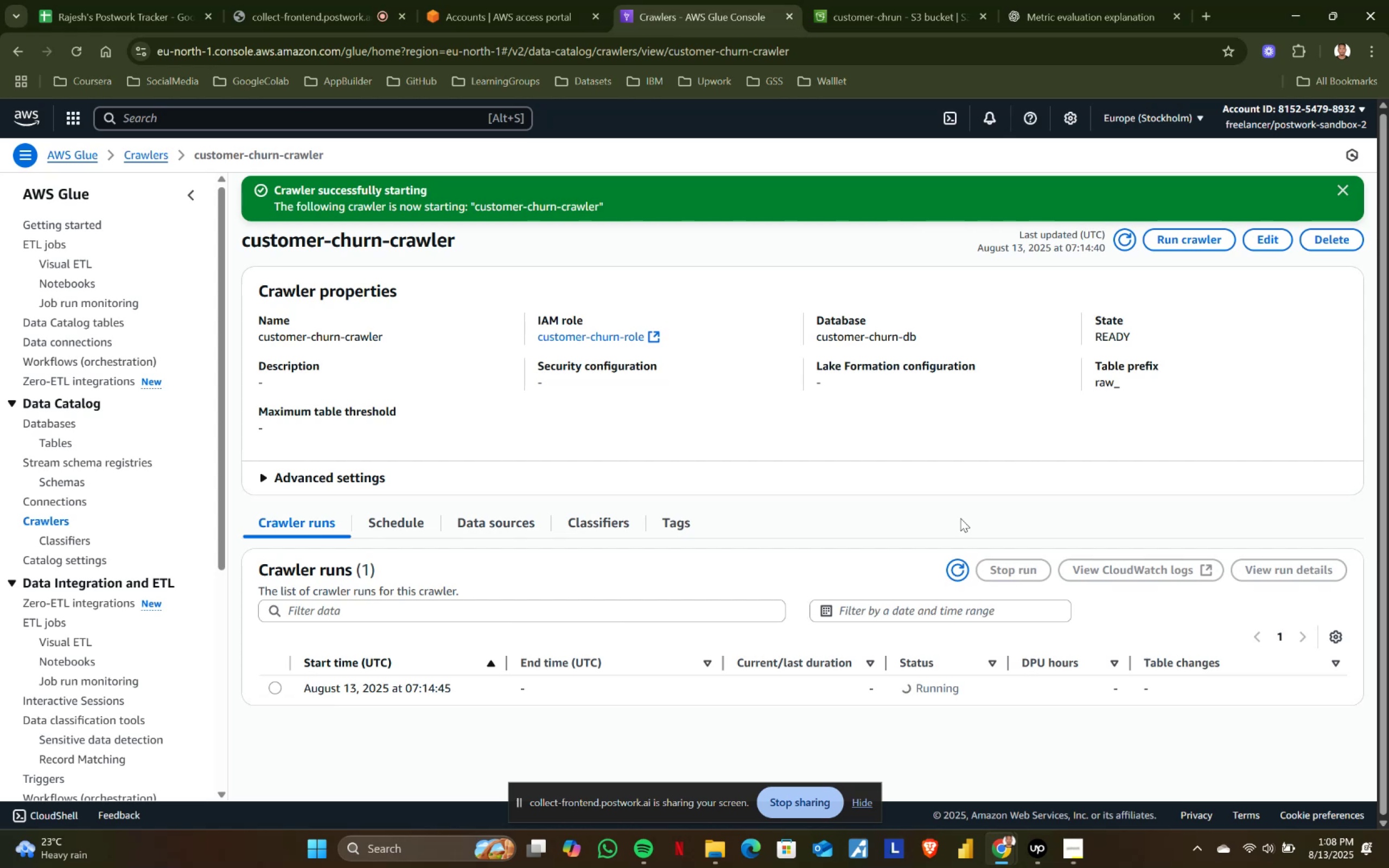 
wait(491.44)
 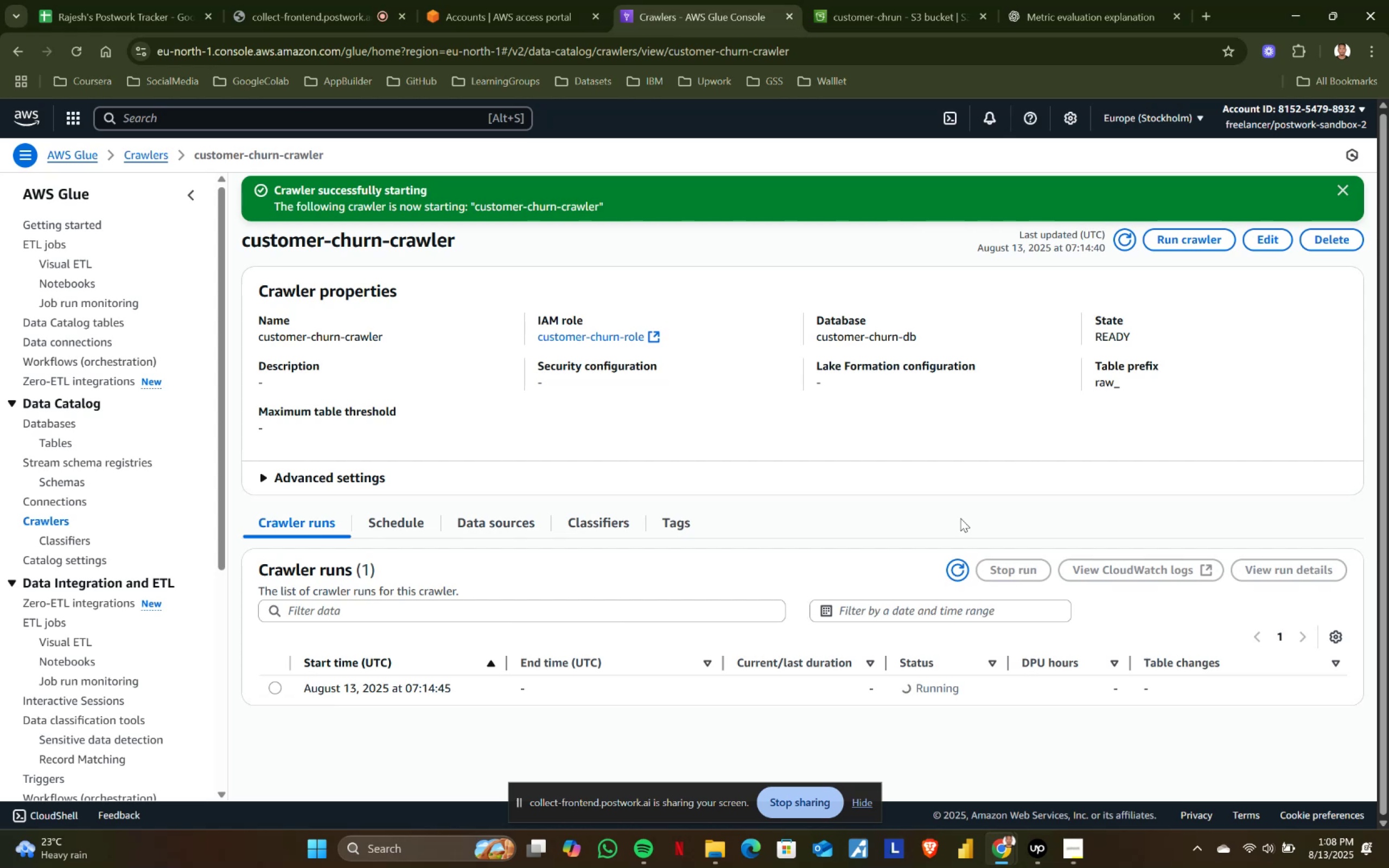 
left_click([1146, 438])
 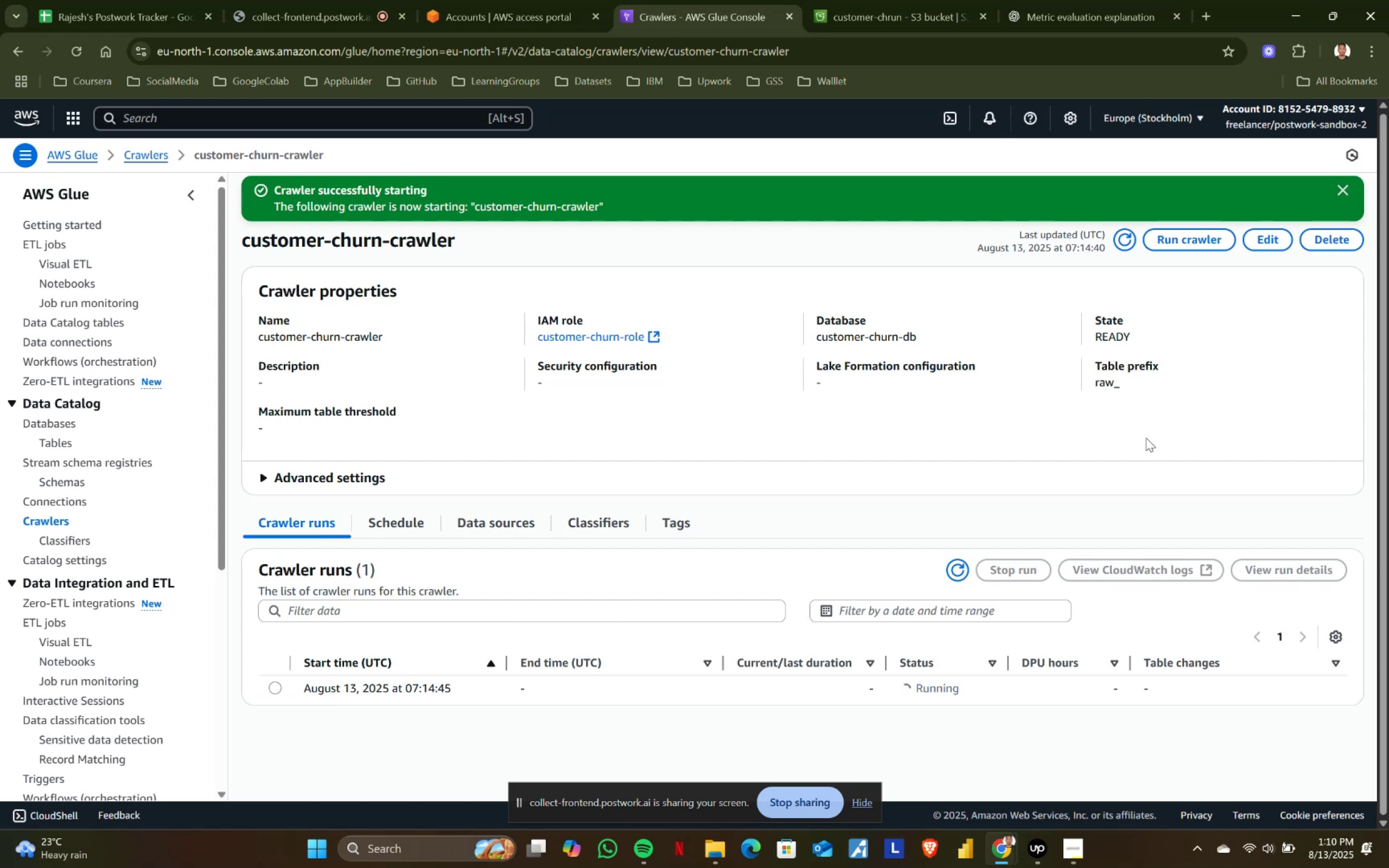 
wait(132.77)
 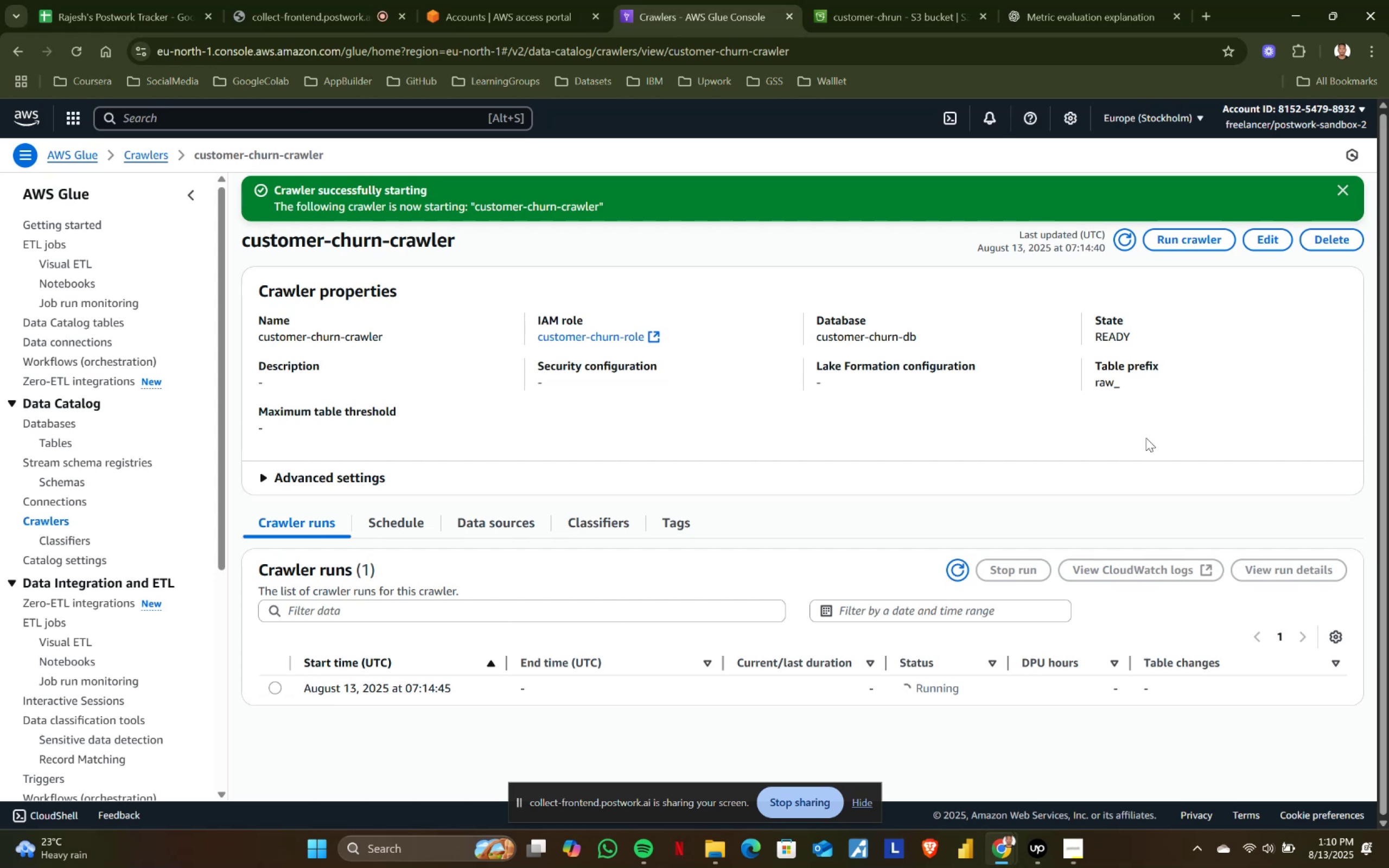 
double_click([925, 512])
 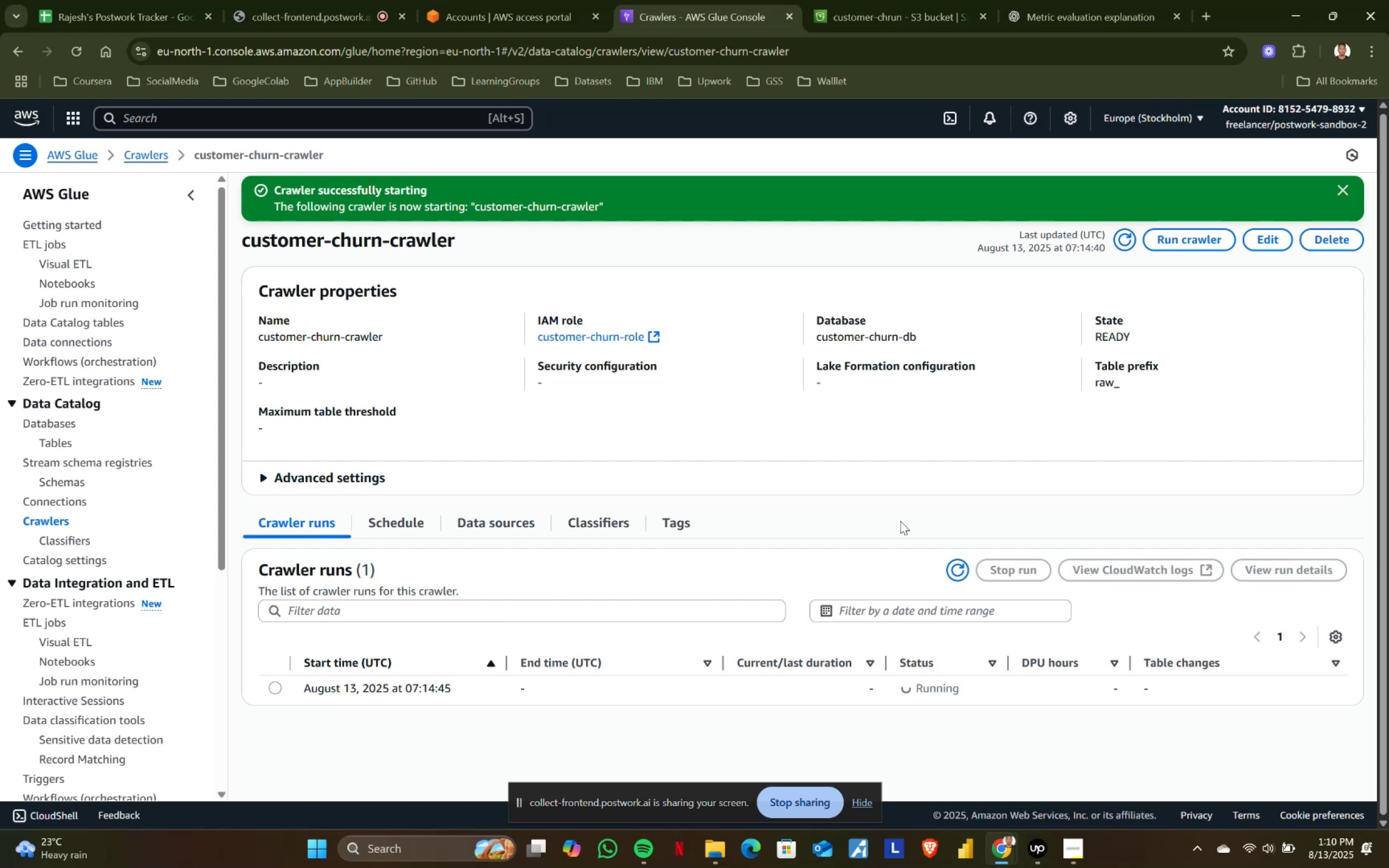 
triple_click([858, 521])
 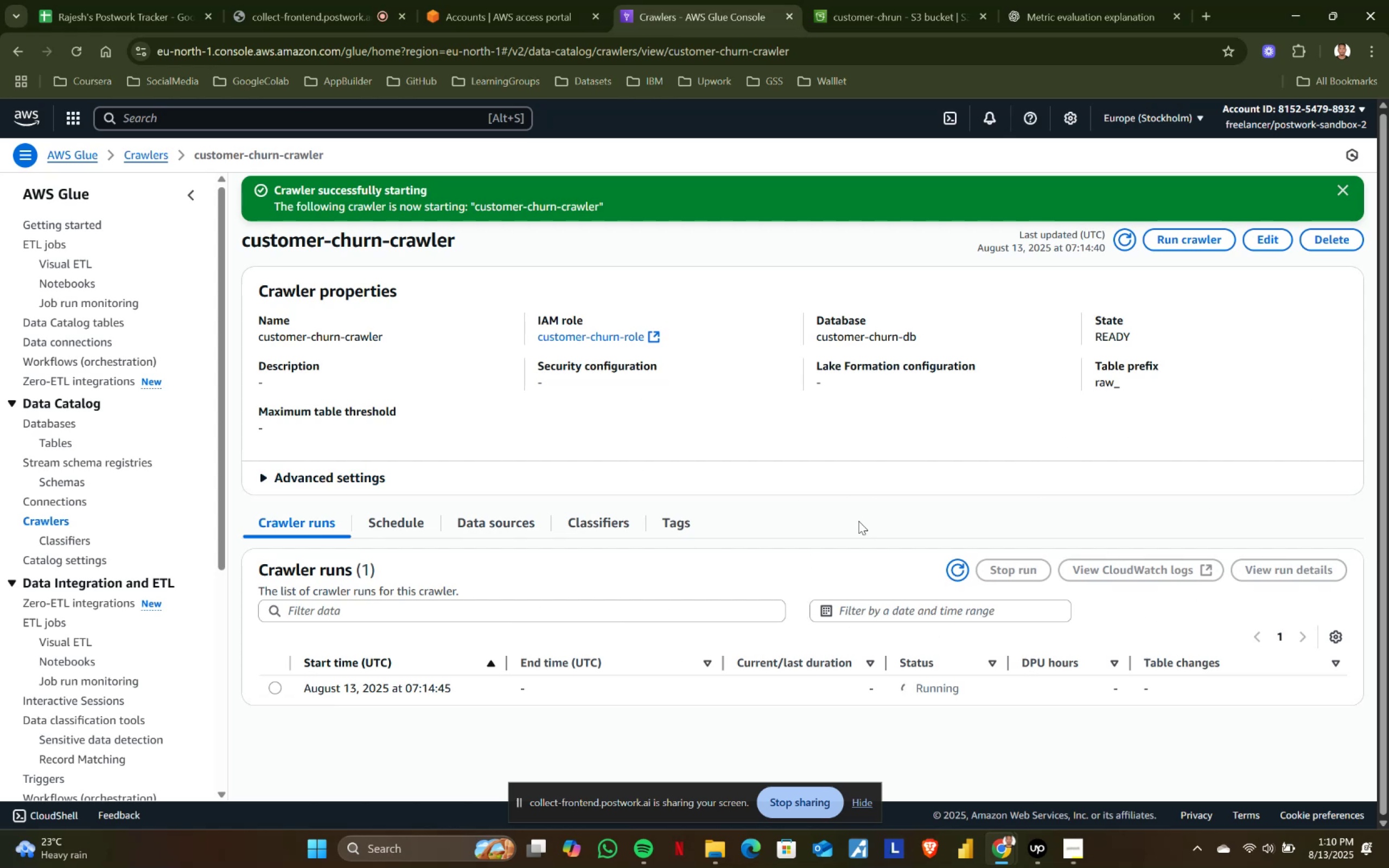 
triple_click([858, 521])
 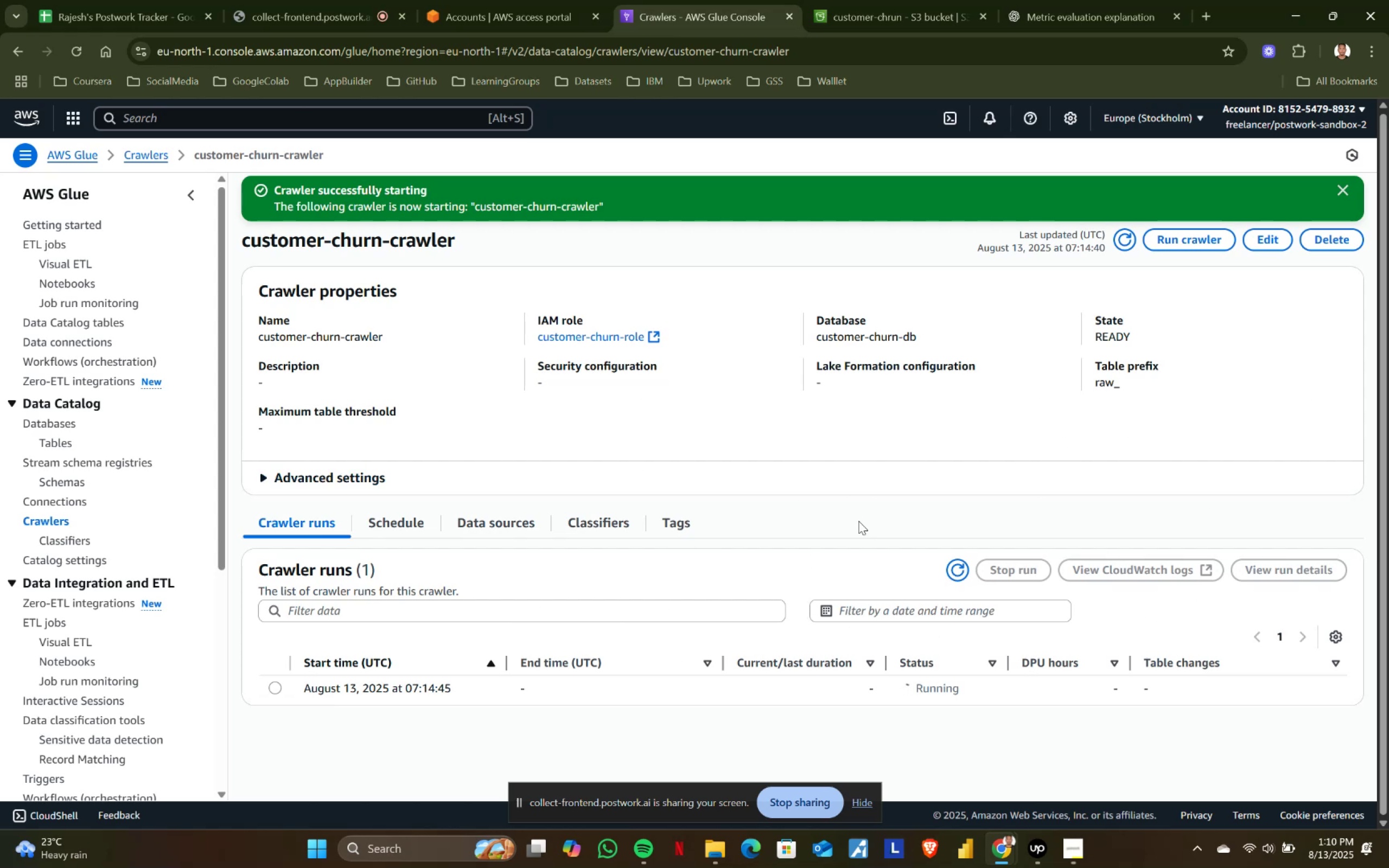 
triple_click([884, 518])
 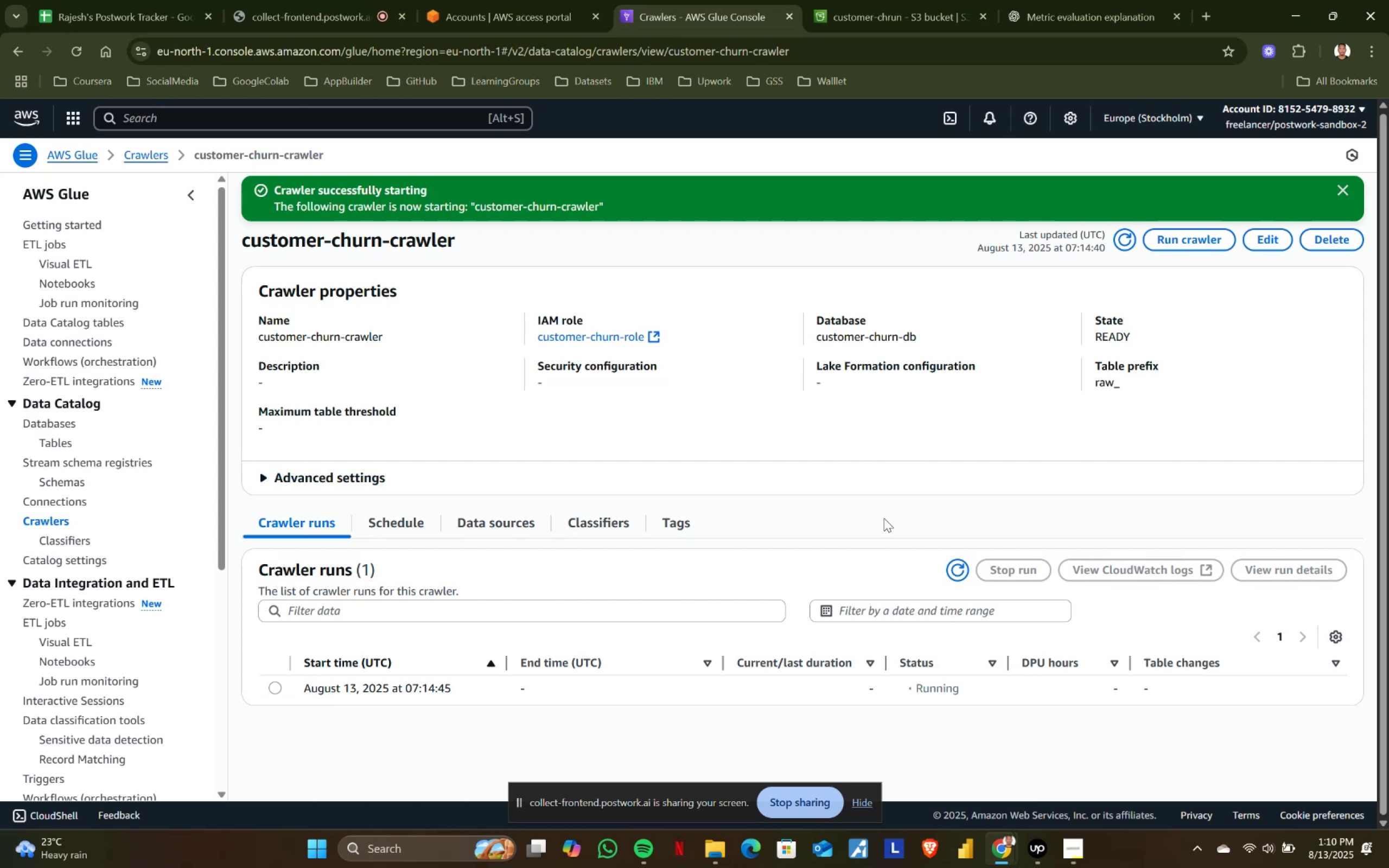 
left_click_drag(start_coordinate=[884, 518], to_coordinate=[979, 503])
 